 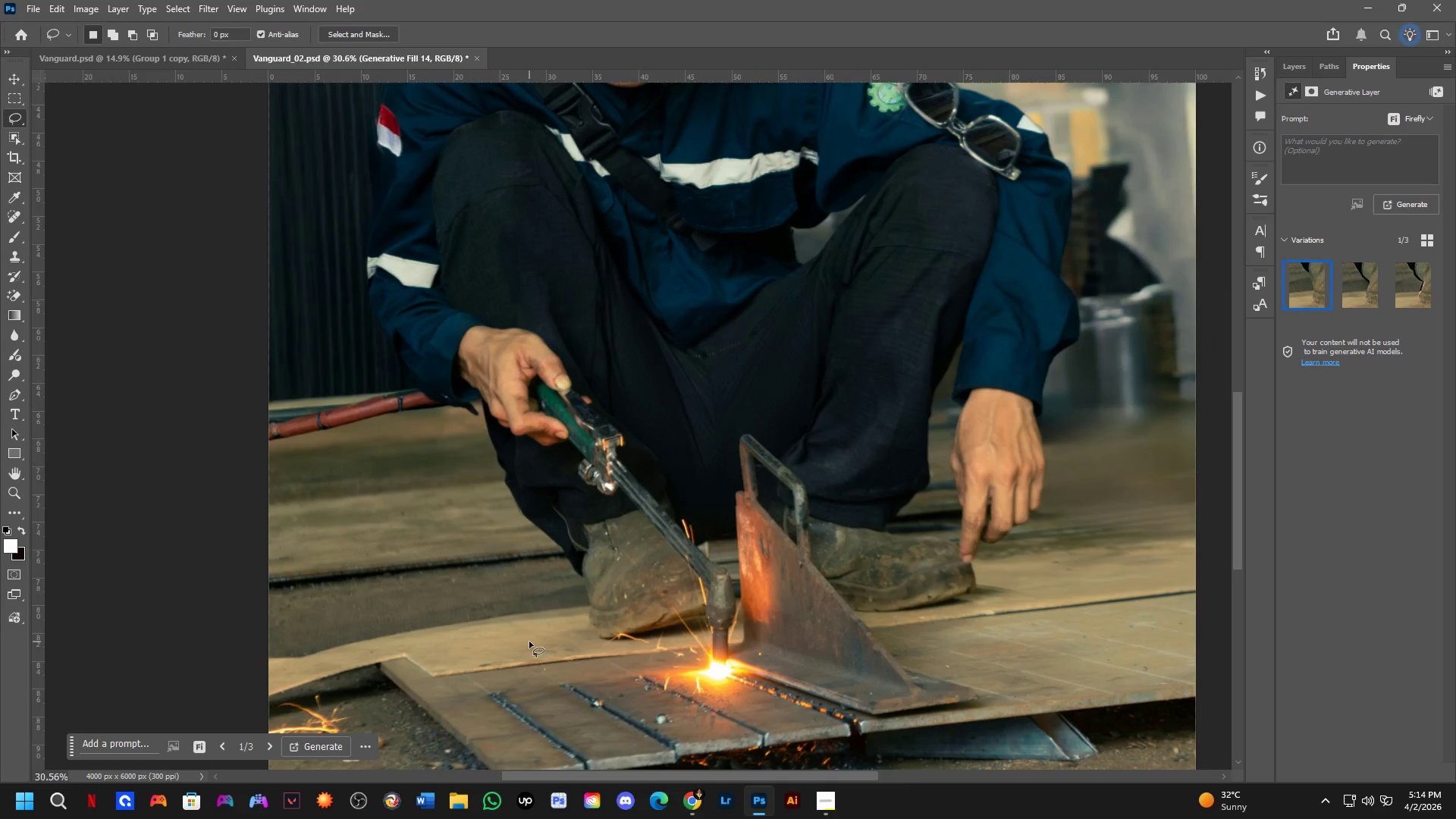 
left_click_drag(start_coordinate=[550, 526], to_coordinate=[454, 424])
 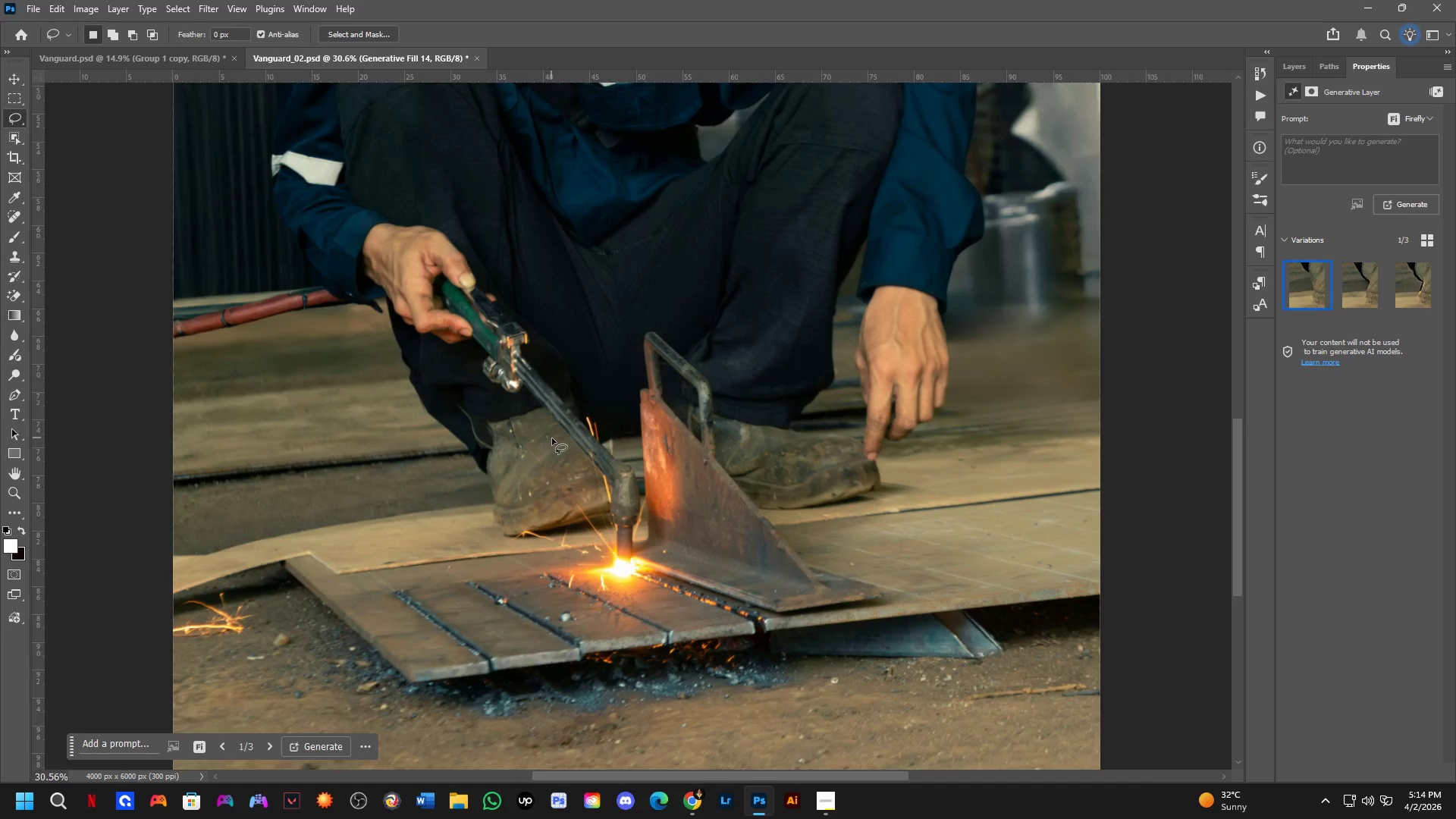 
scroll: coordinate [521, 657], scroll_direction: down, amount: 5.0
 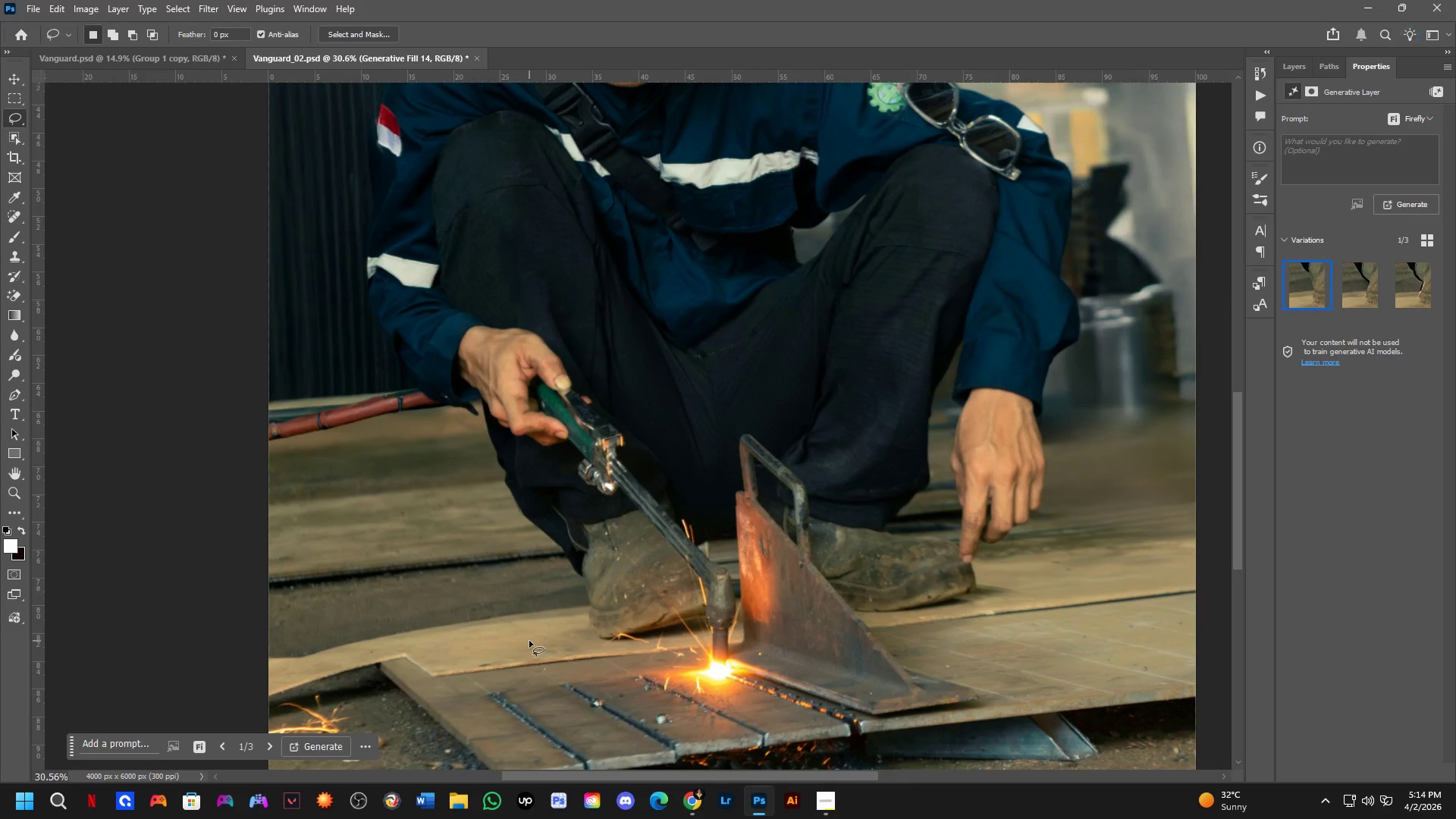 
scroll: coordinate [668, 410], scroll_direction: up, amount: 4.0
 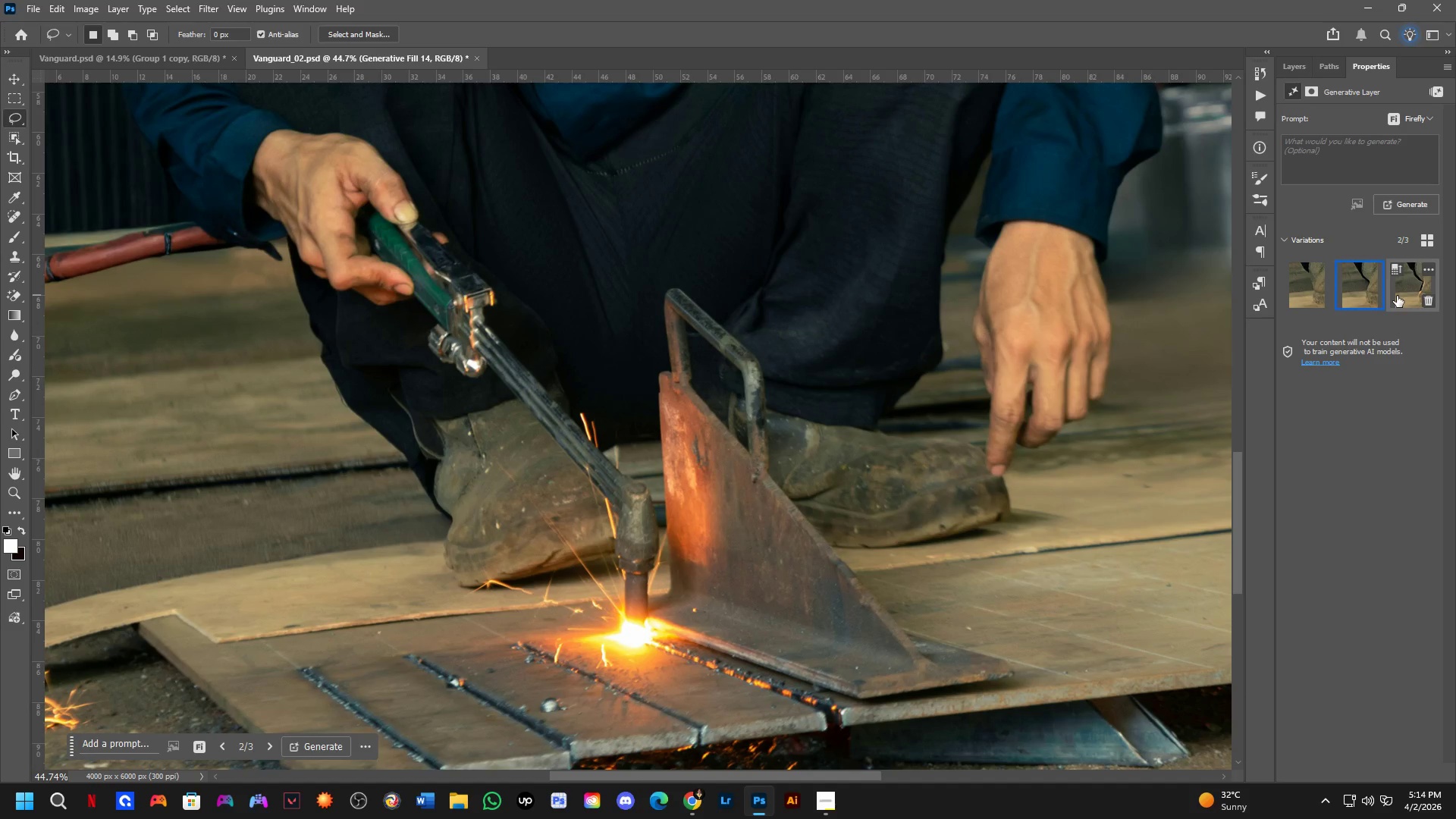 
hold_key(key=Space, duration=0.61)
 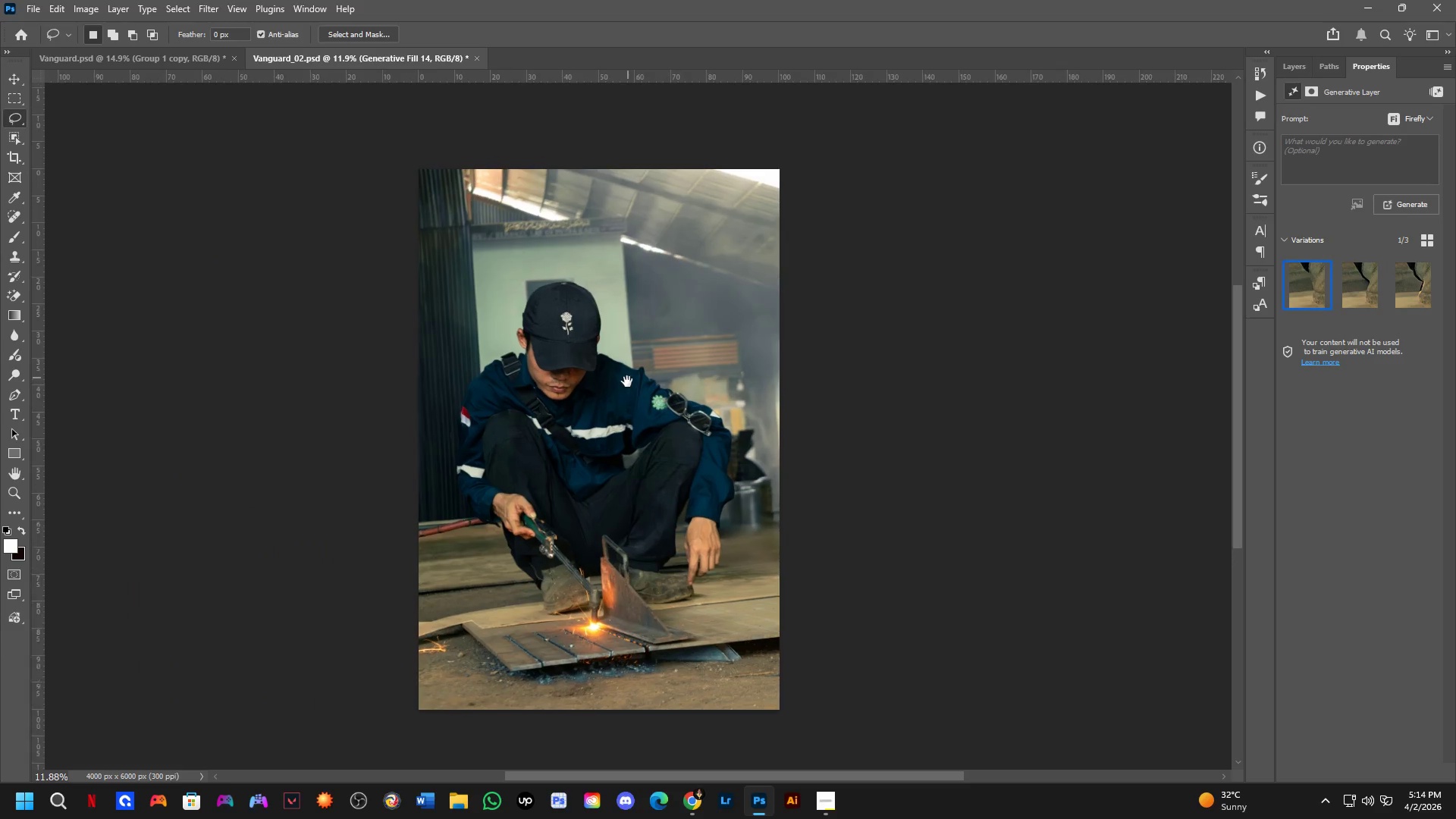 
left_click_drag(start_coordinate=[616, 295], to_coordinate=[628, 433])
 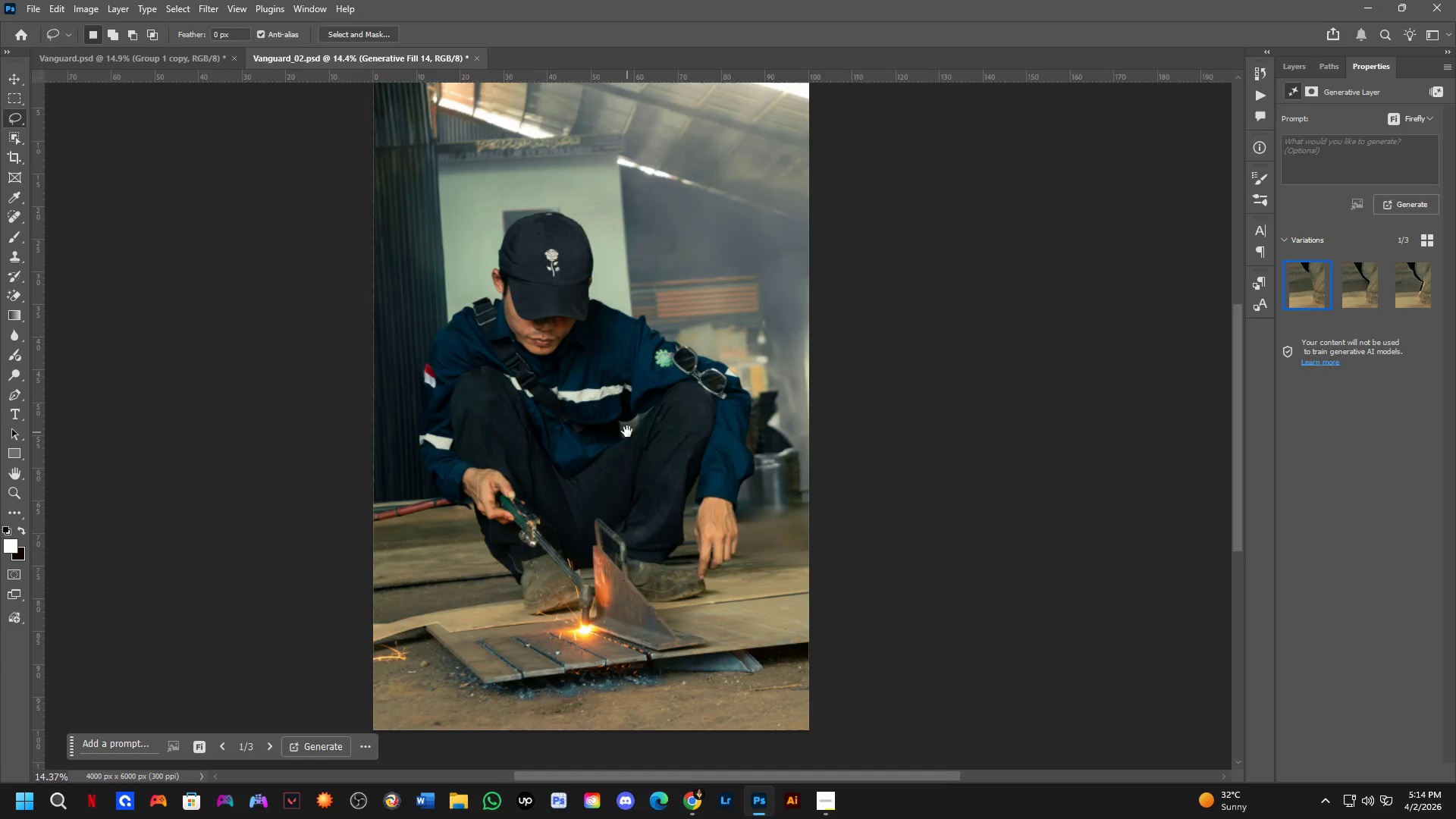 
scroll: coordinate [544, 404], scroll_direction: down, amount: 12.0
 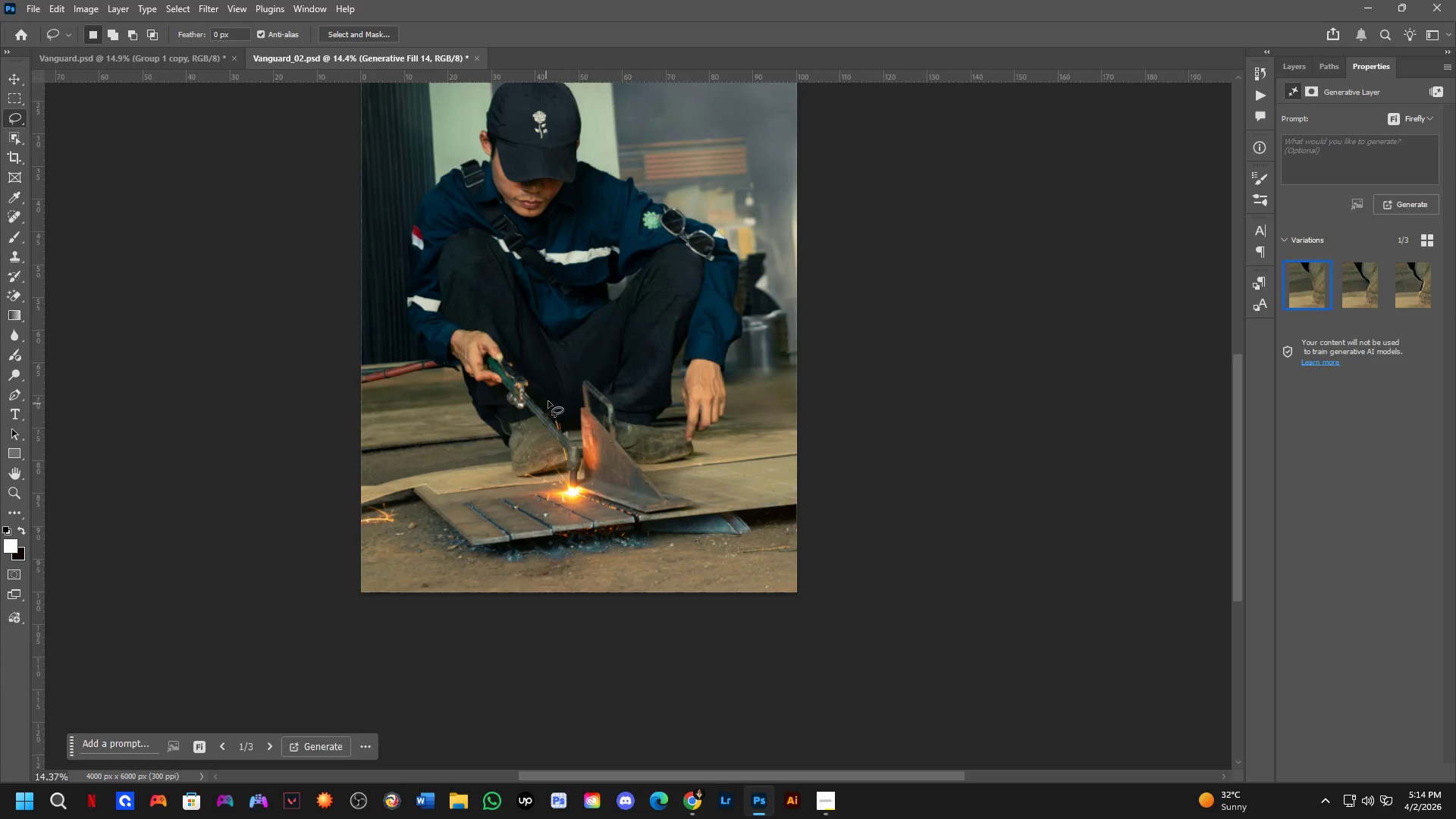 
hold_key(key=Space, duration=0.44)
 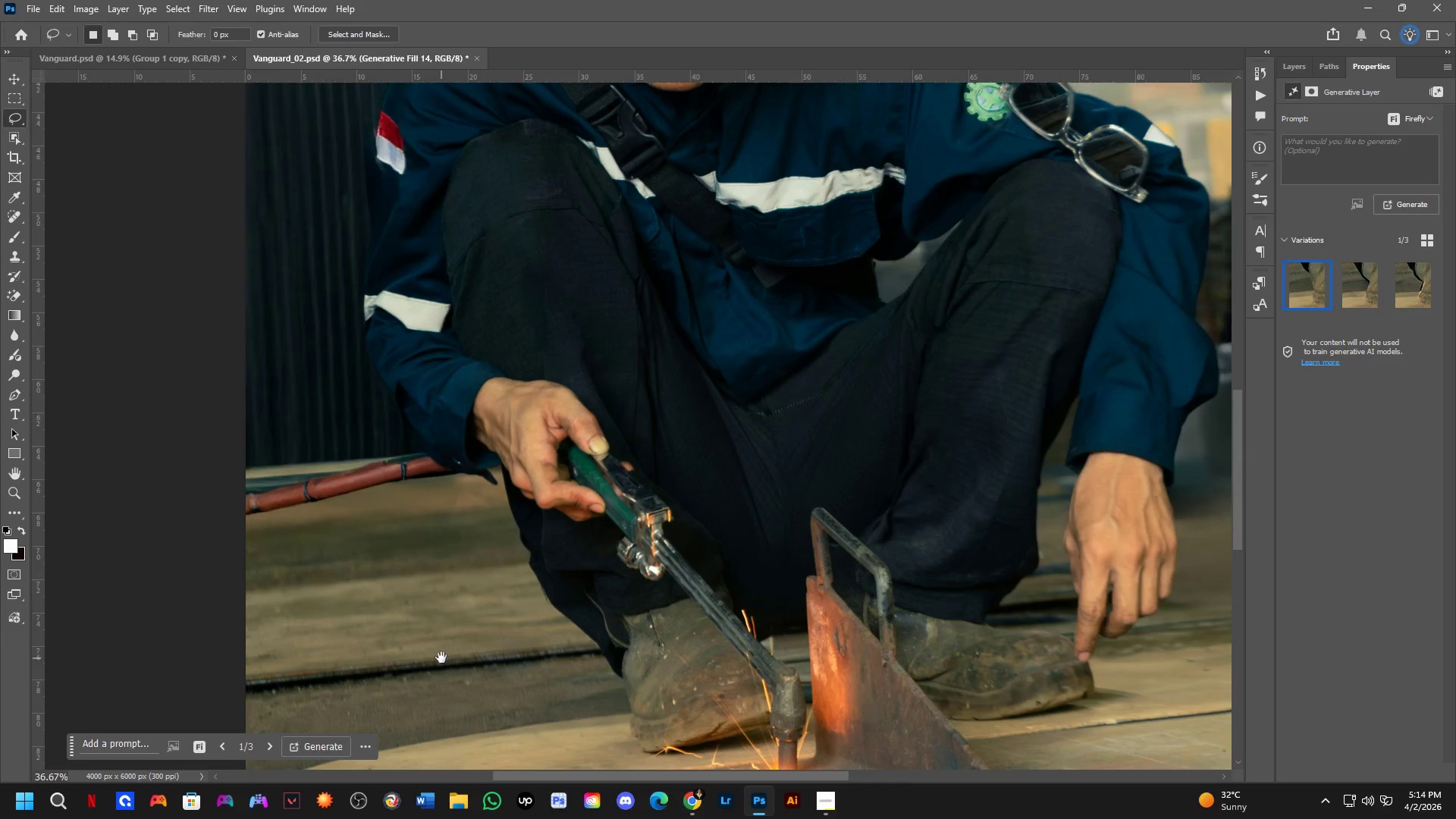 
left_click_drag(start_coordinate=[626, 352], to_coordinate=[628, 378])
 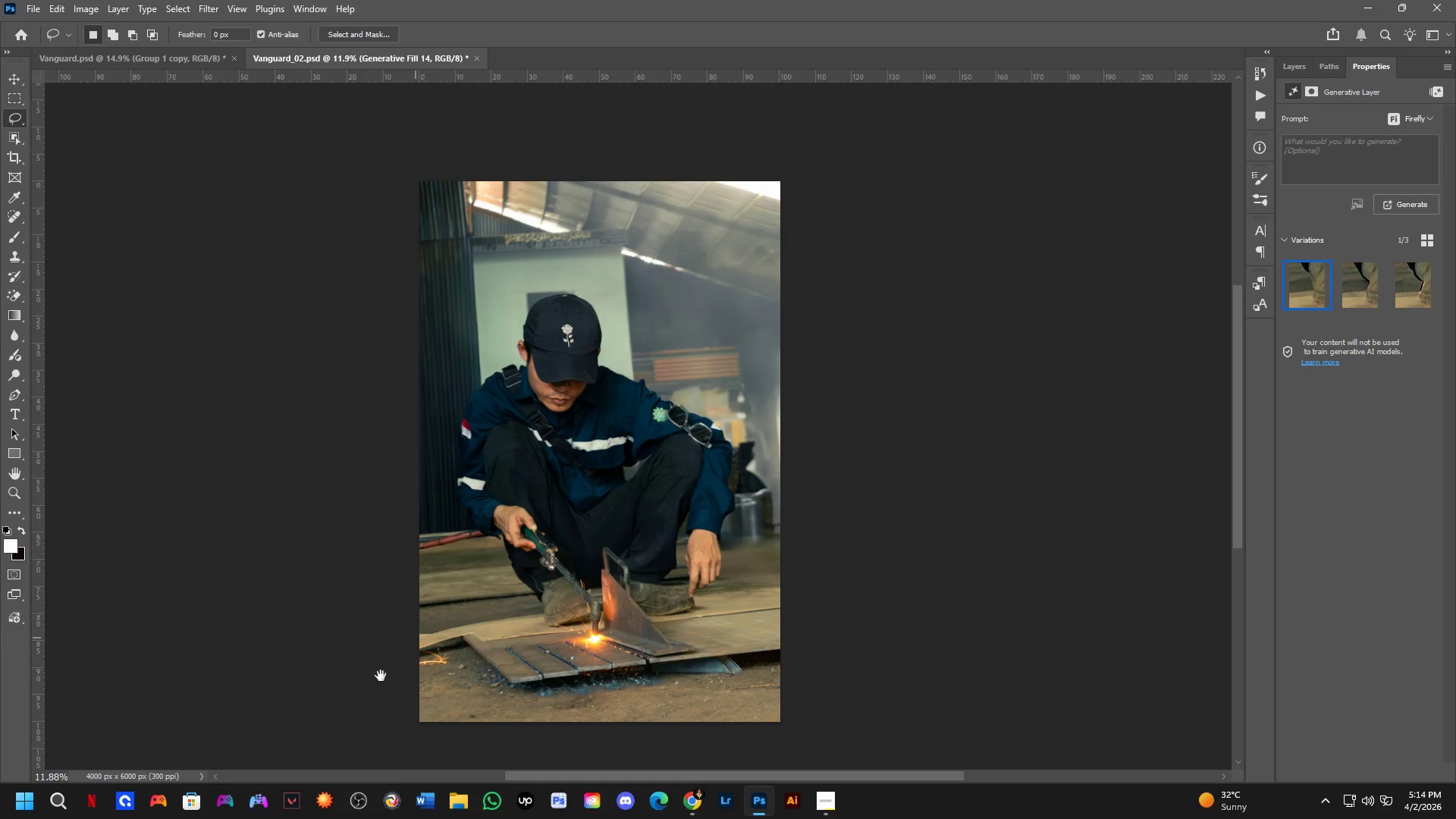 
scroll: coordinate [627, 431], scroll_direction: down, amount: 2.0
 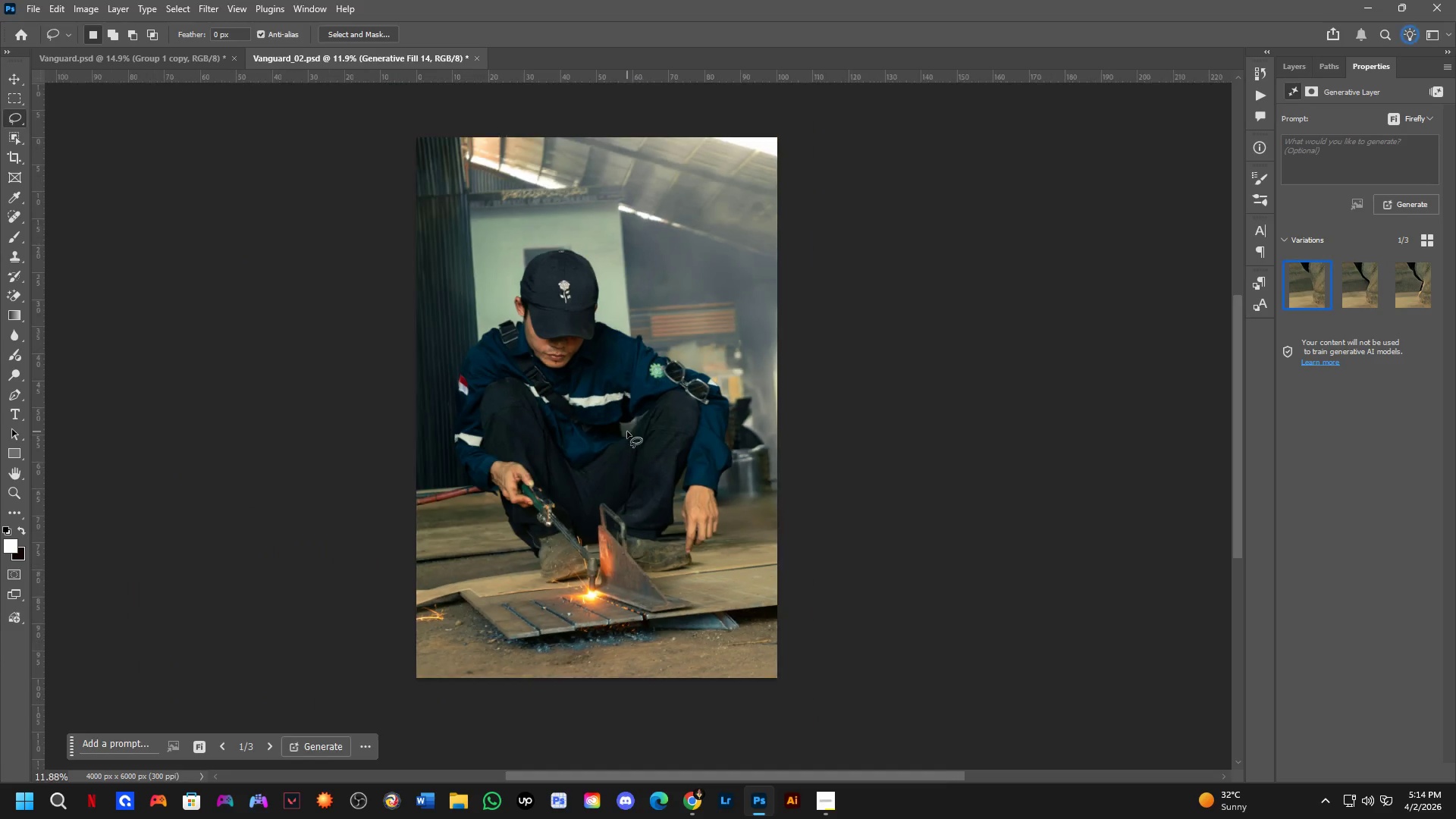 
key(Shift+ShiftLeft)
 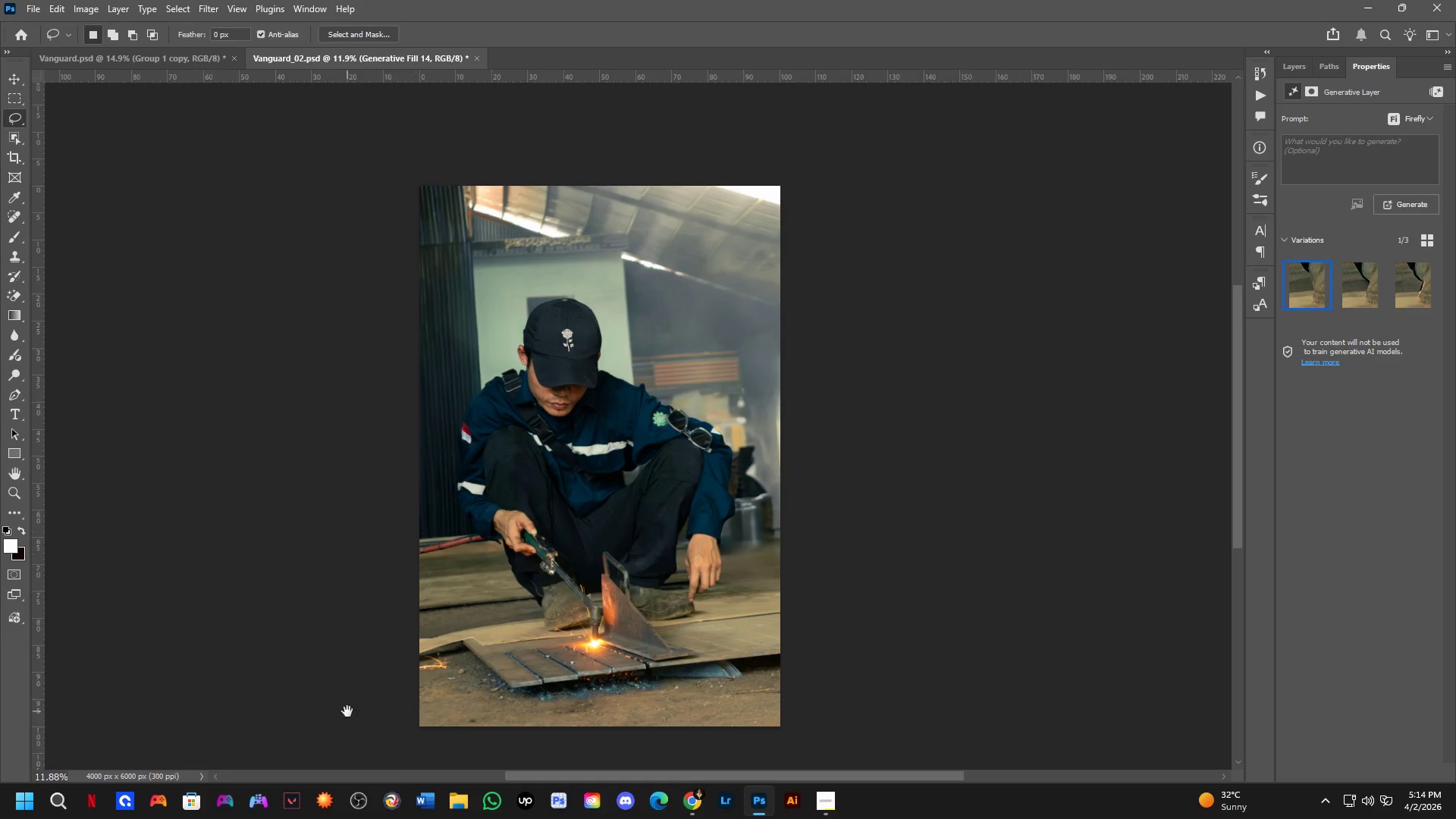 
hold_key(key=Space, duration=0.55)
 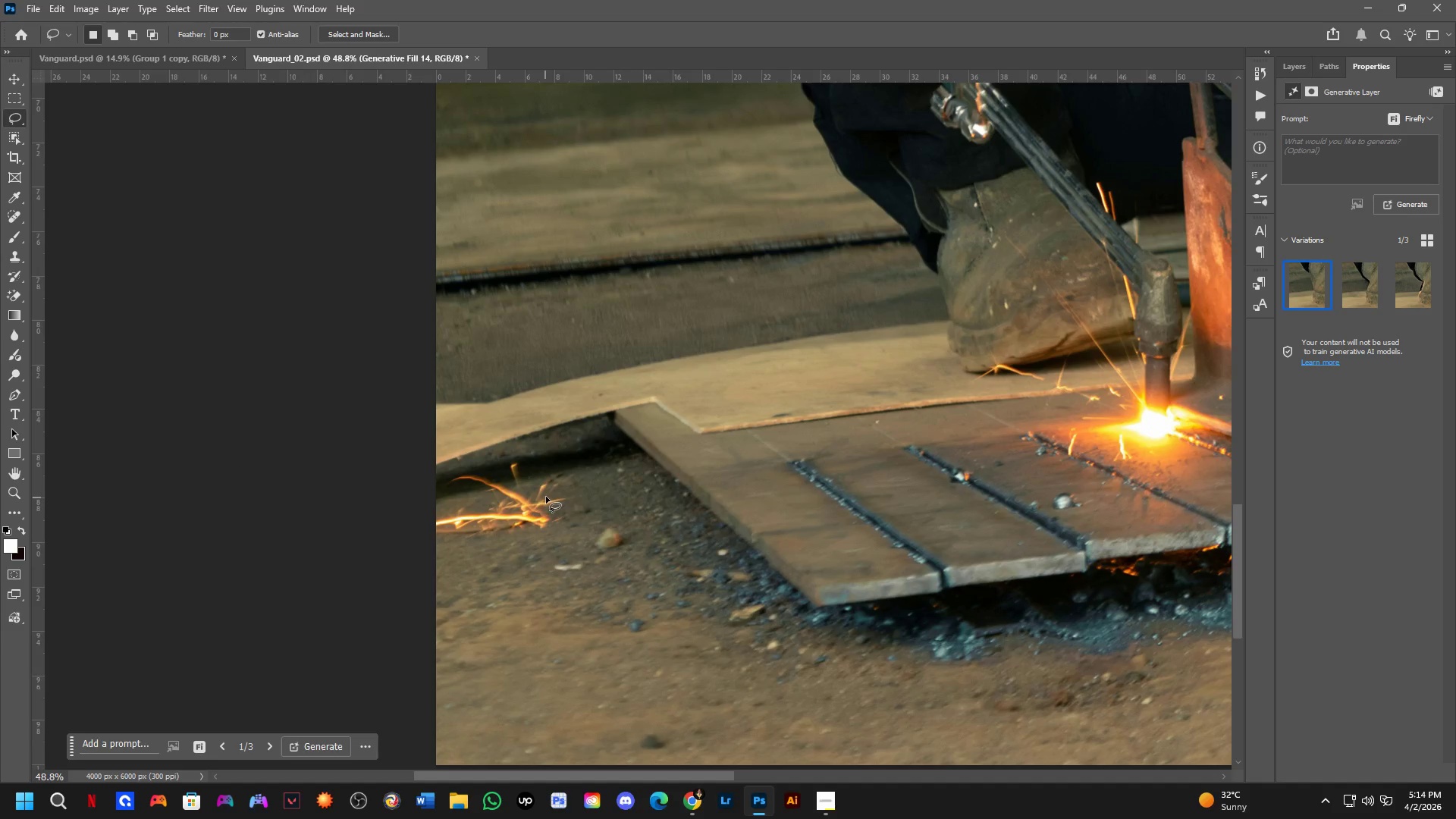 
left_click_drag(start_coordinate=[453, 613], to_coordinate=[659, 271])
 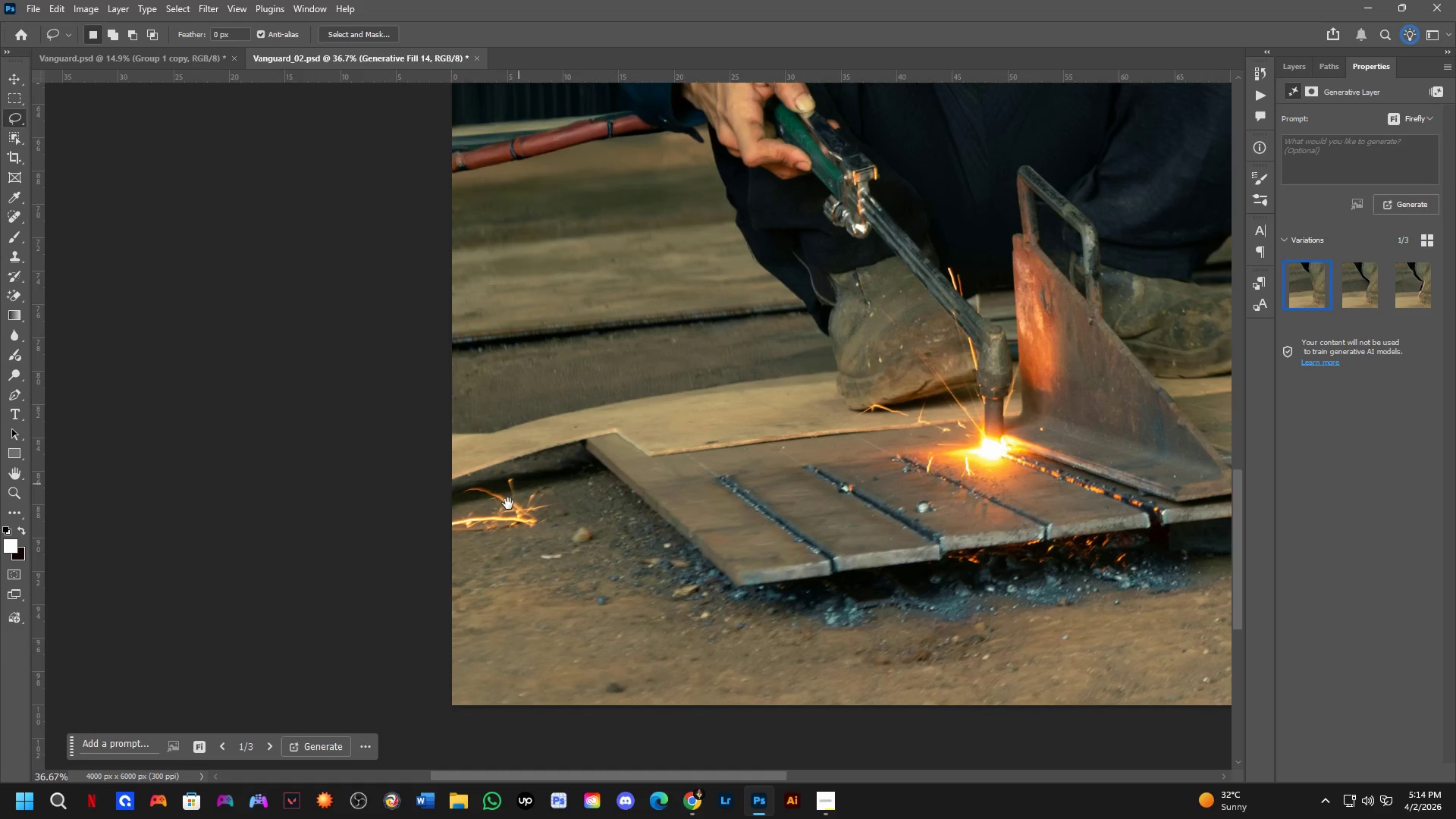 
scroll: coordinate [499, 524], scroll_direction: up, amount: 8.0
 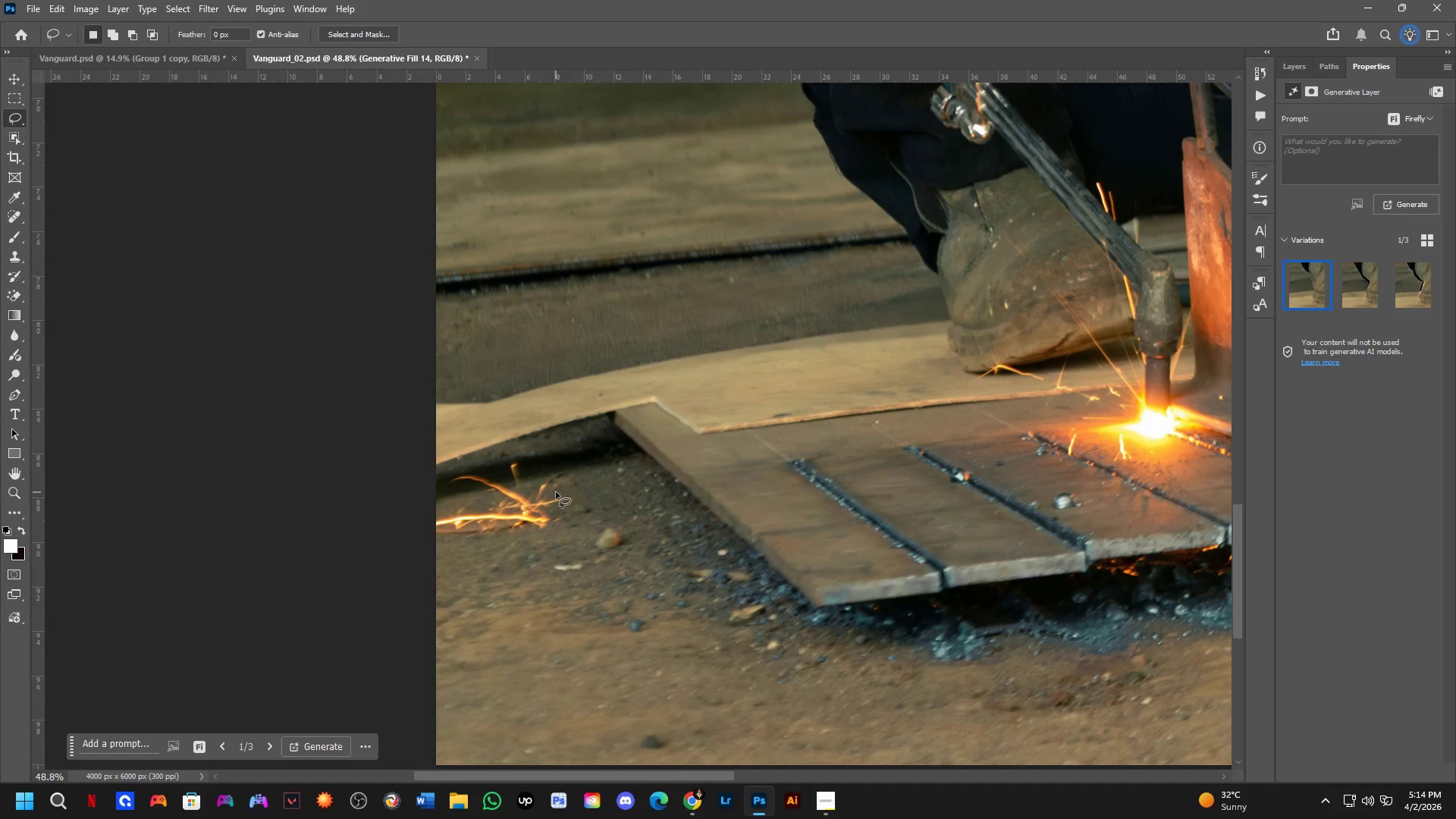 
left_click_drag(start_coordinate=[566, 485], to_coordinate=[455, 522])
 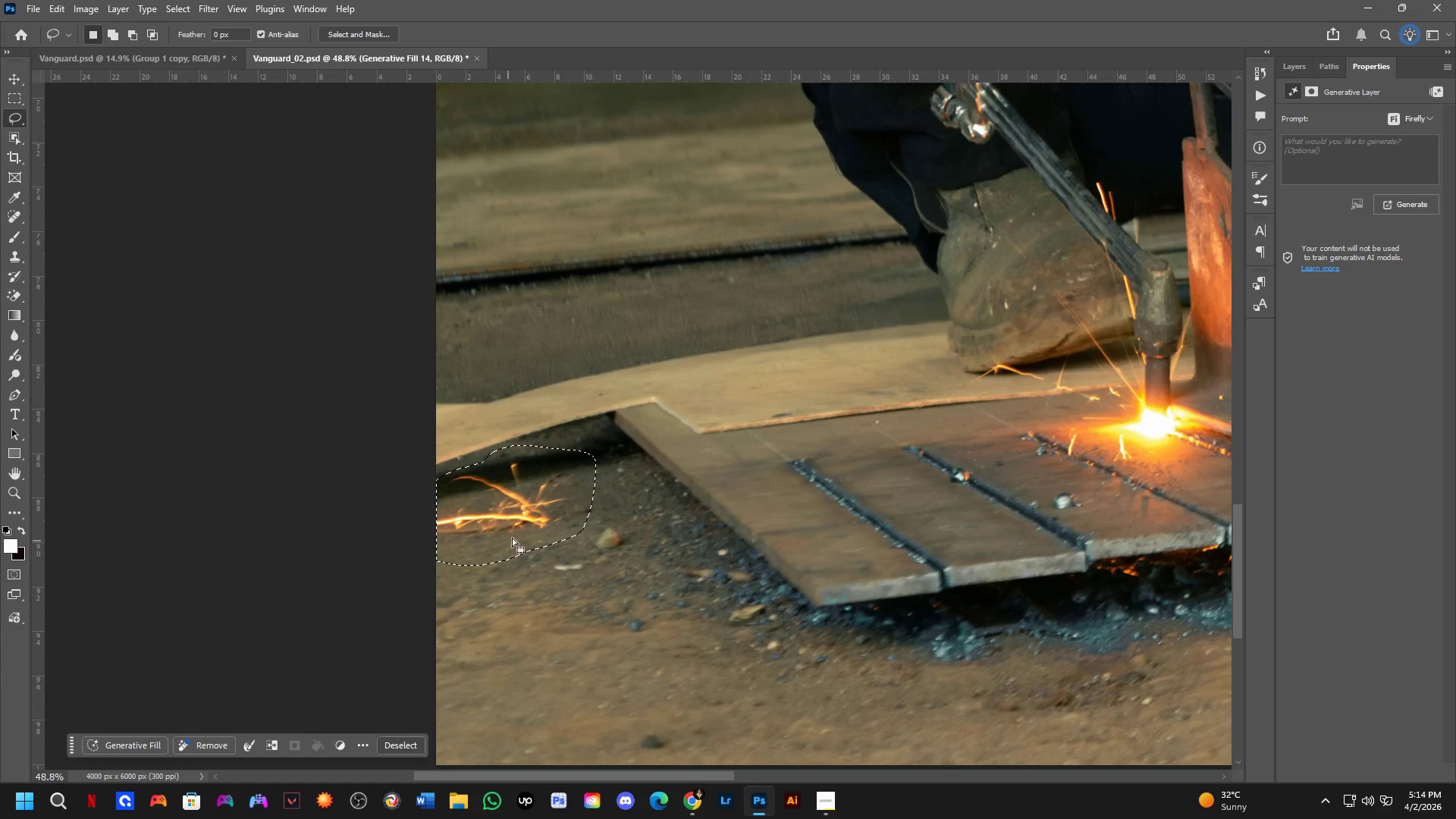 
hold_key(key=Space, duration=0.55)
 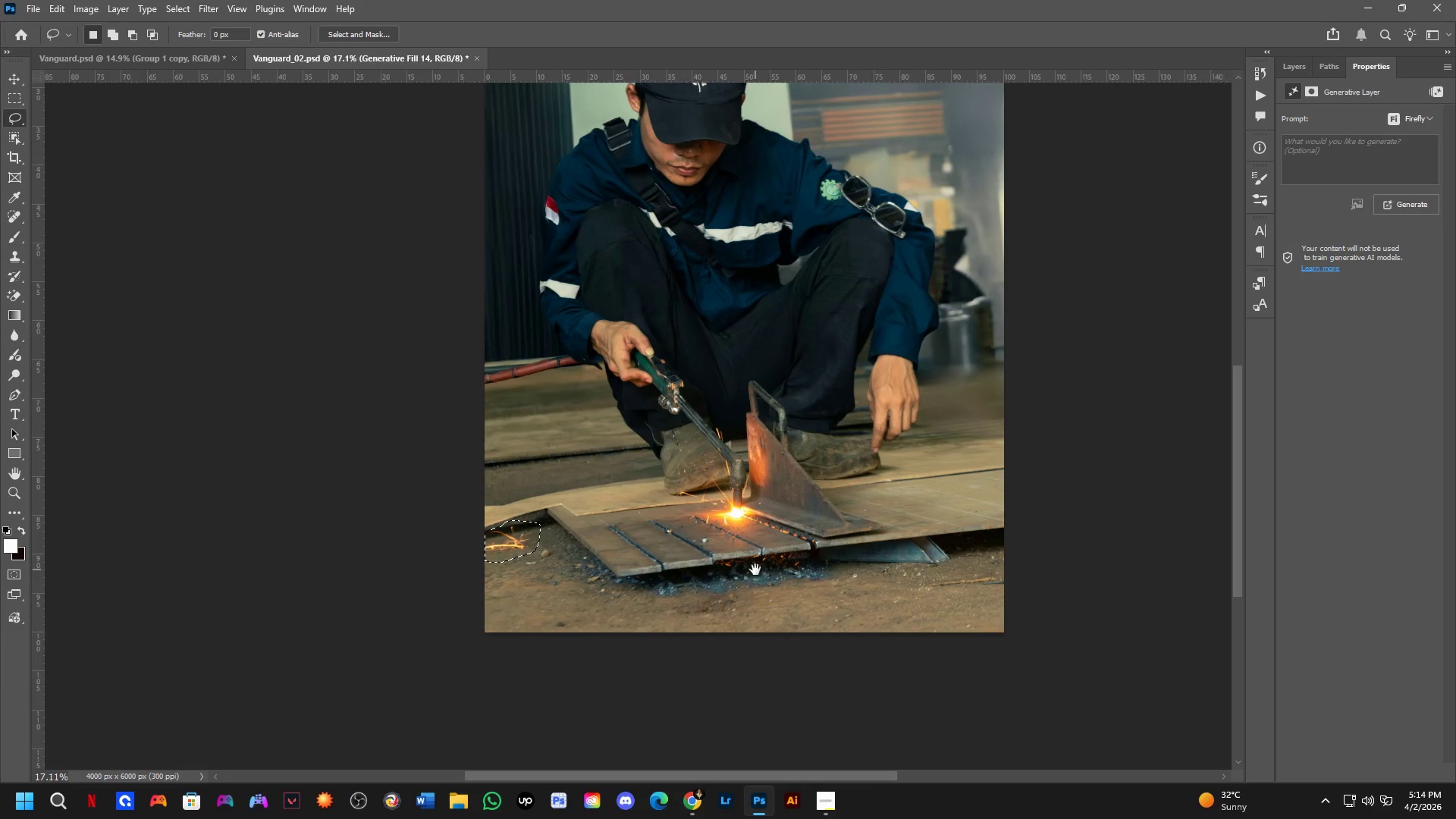 
left_click_drag(start_coordinate=[695, 530], to_coordinate=[674, 538])
 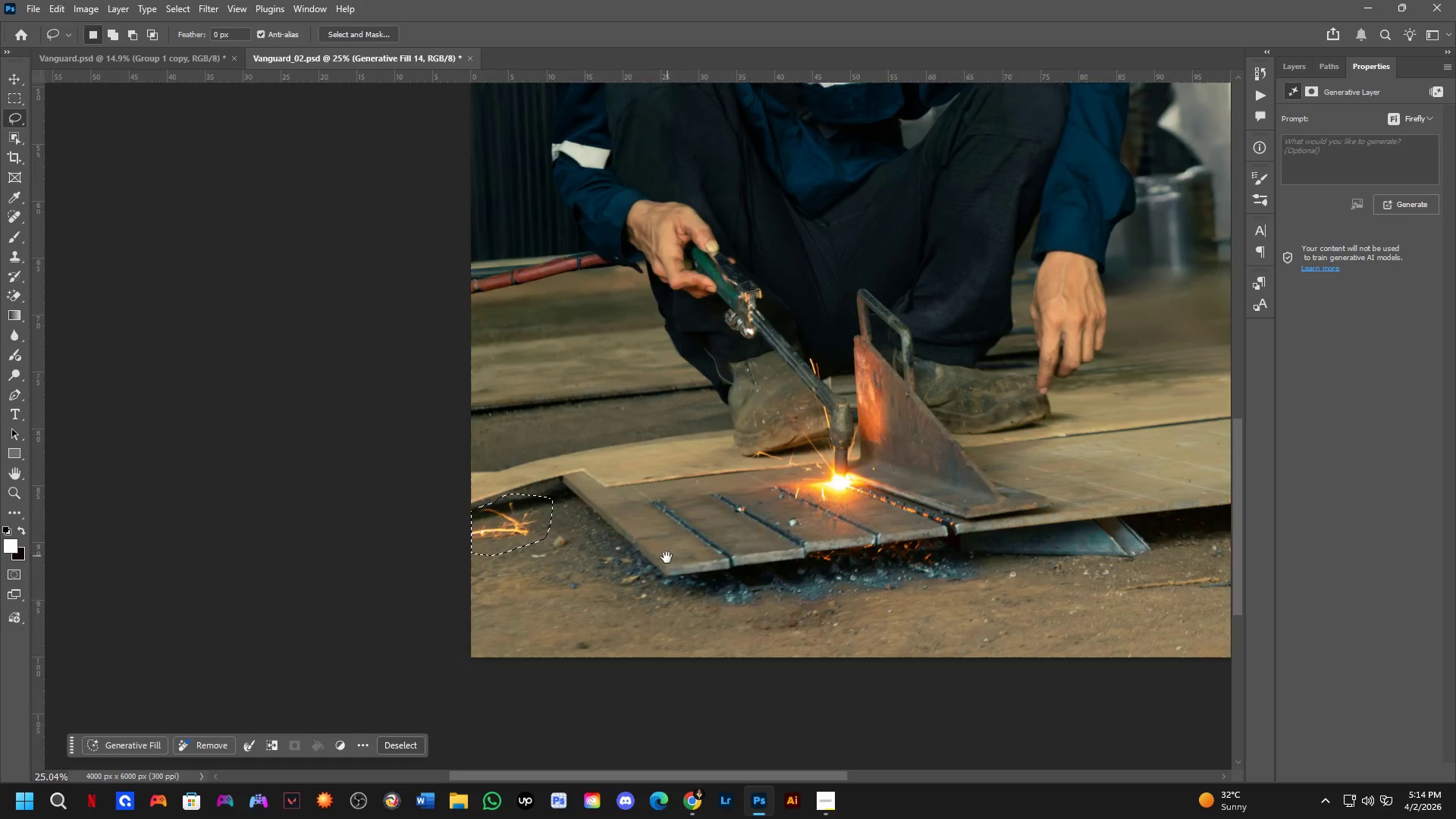 
scroll: coordinate [579, 522], scroll_direction: down, amount: 7.0
 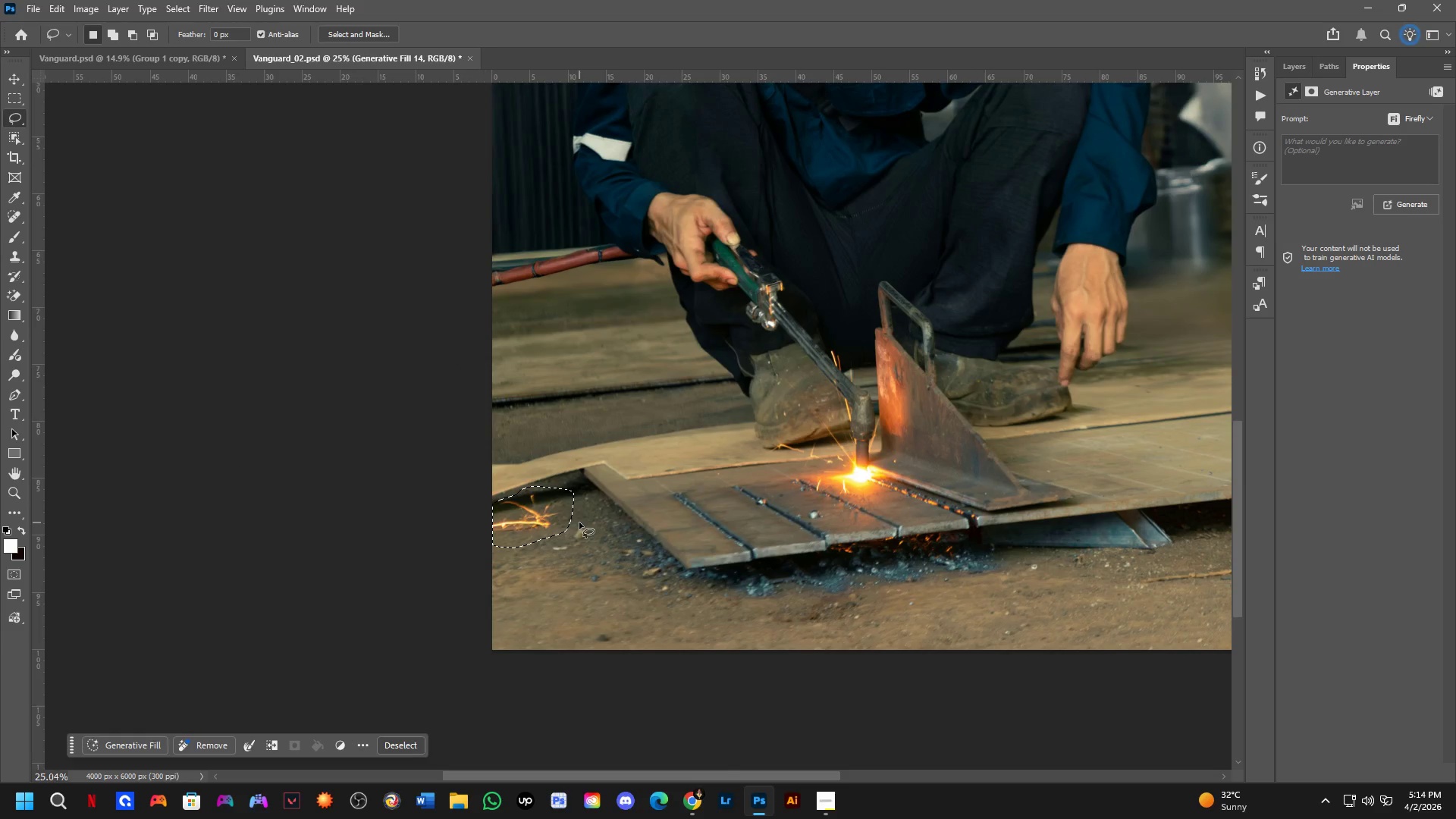 
hold_key(key=Space, duration=0.56)
 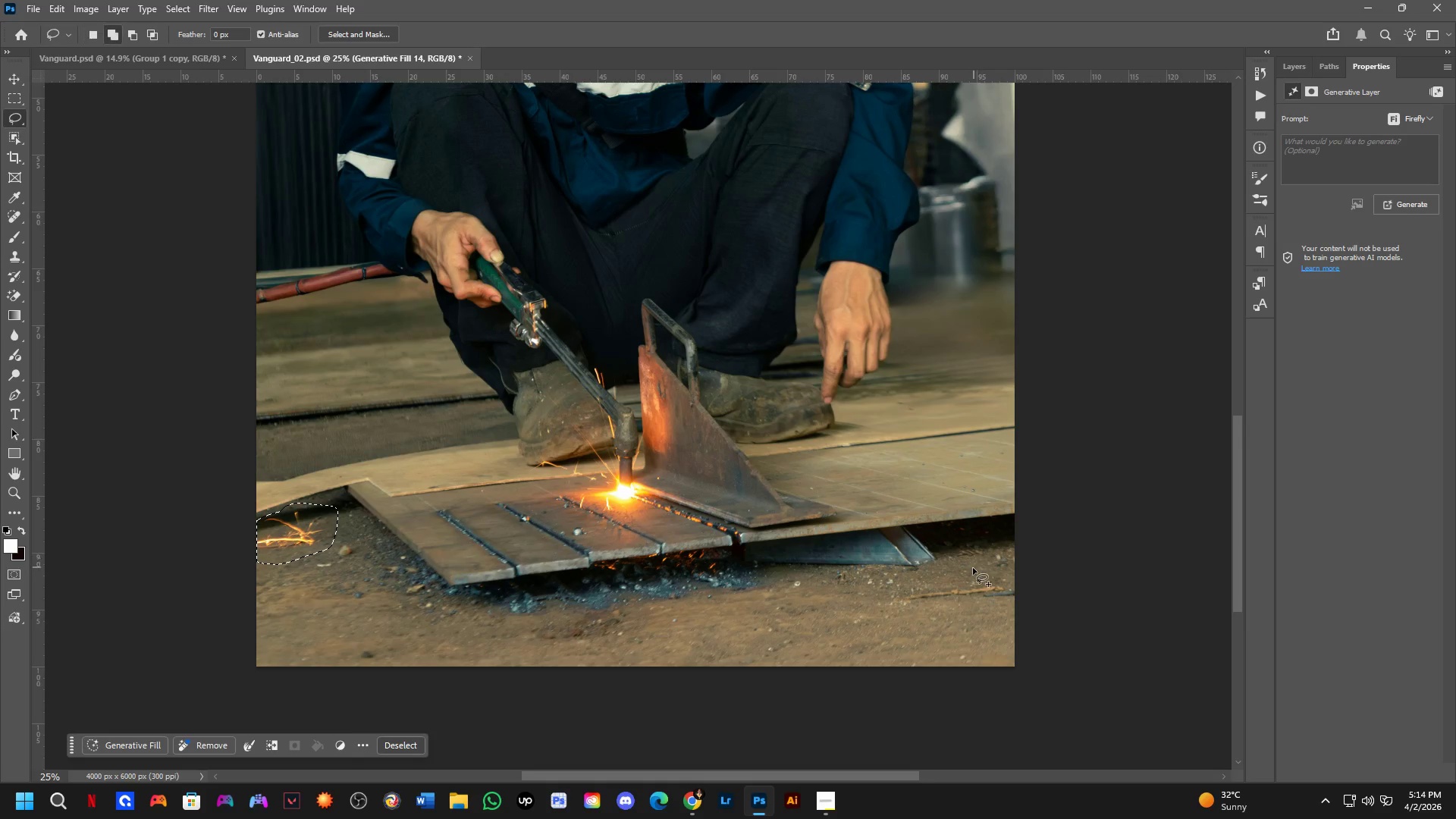 
left_click_drag(start_coordinate=[803, 563], to_coordinate=[755, 570])
 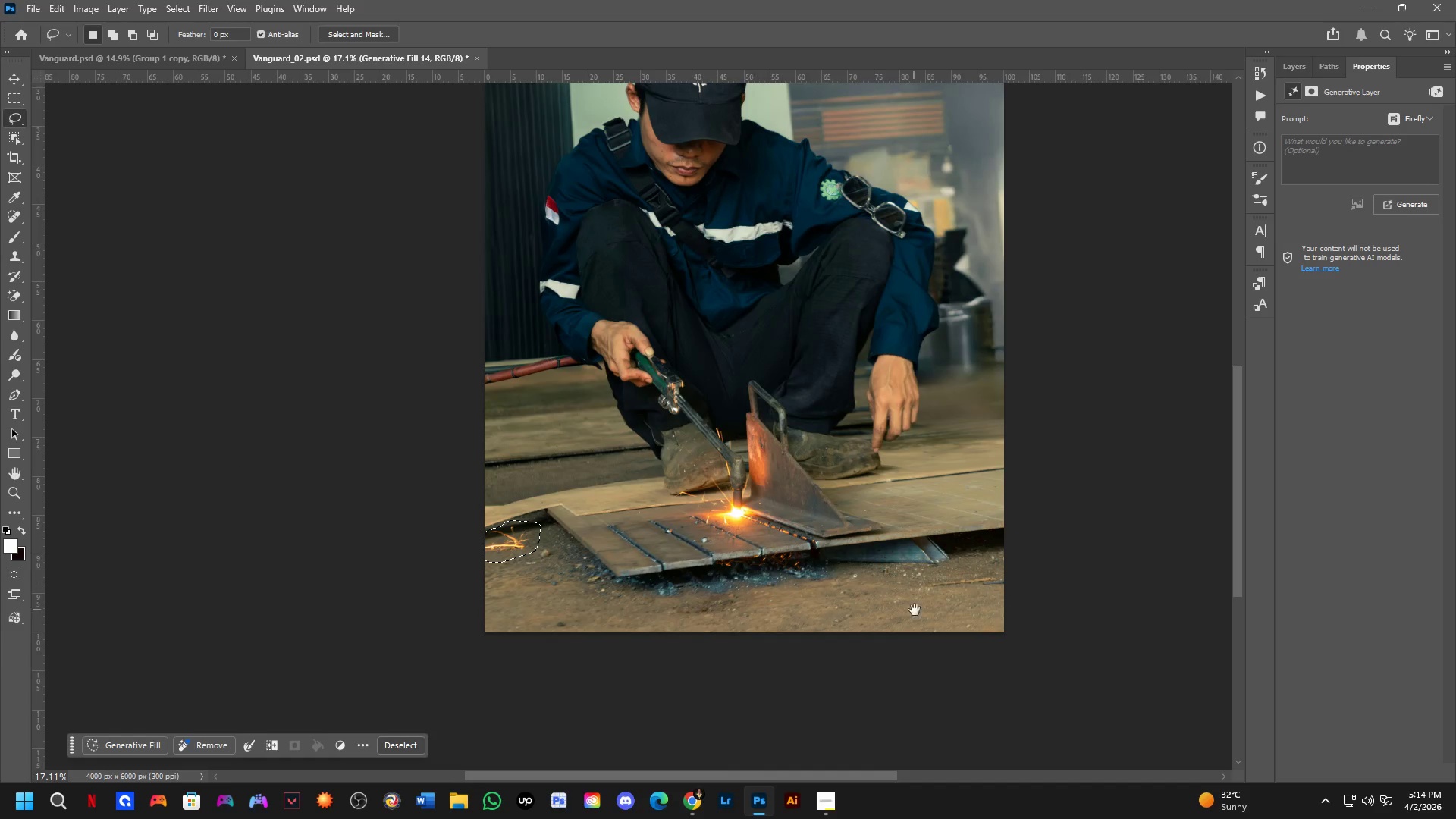 
scroll: coordinate [665, 561], scroll_direction: down, amount: 4.0
 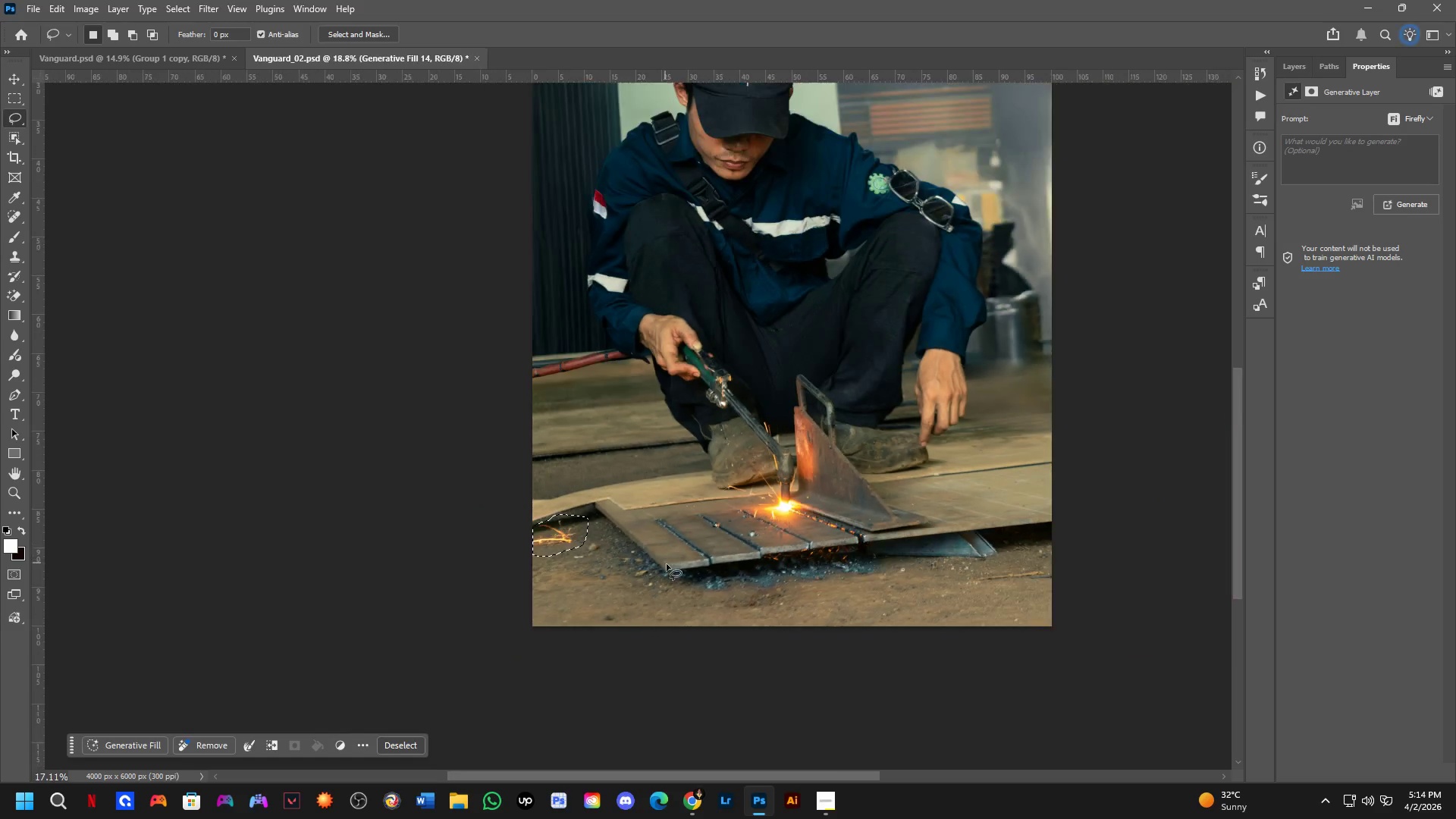 
key(Shift+ShiftLeft)
 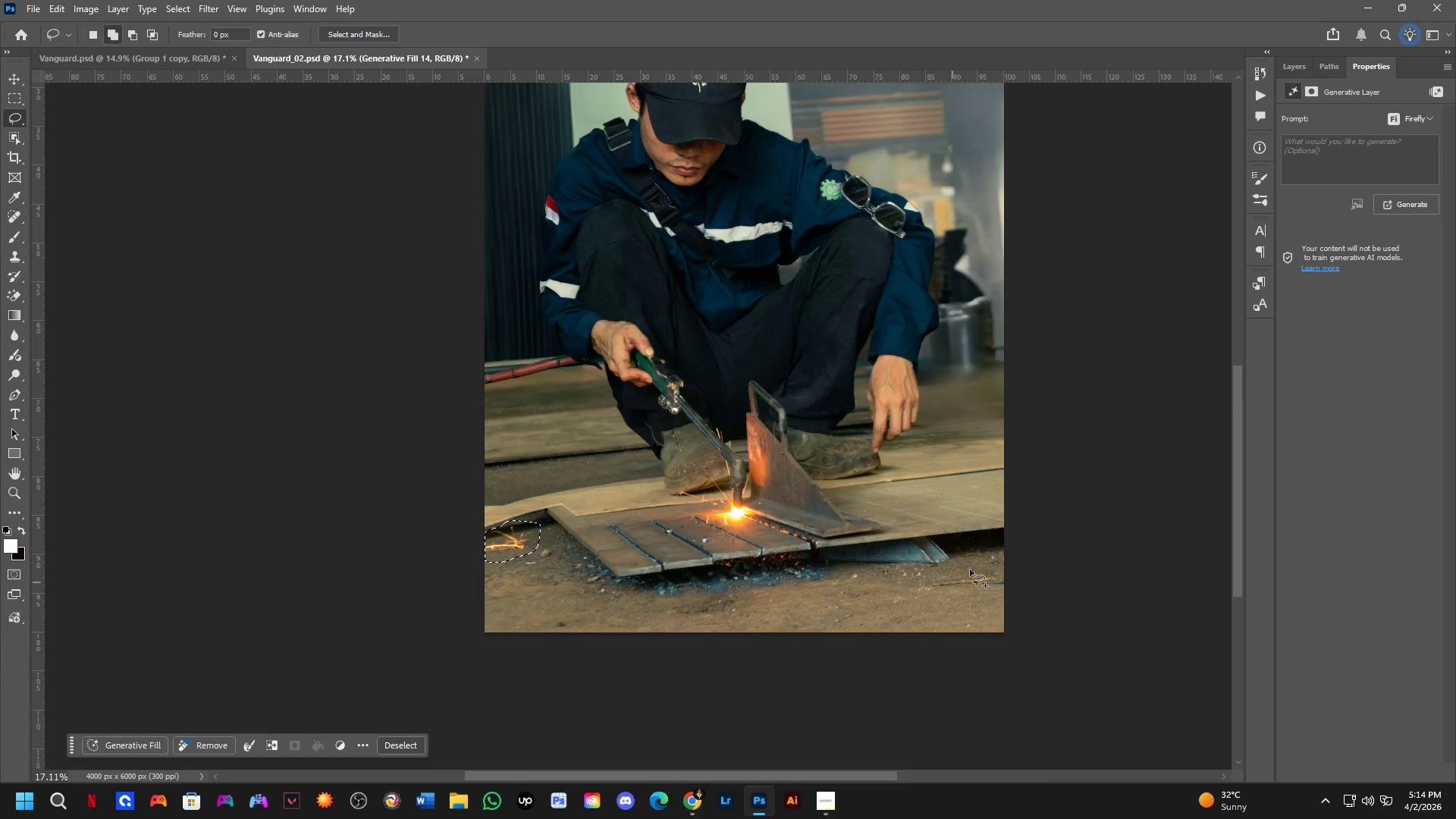 
hold_key(key=ShiftLeft, duration=0.38)
 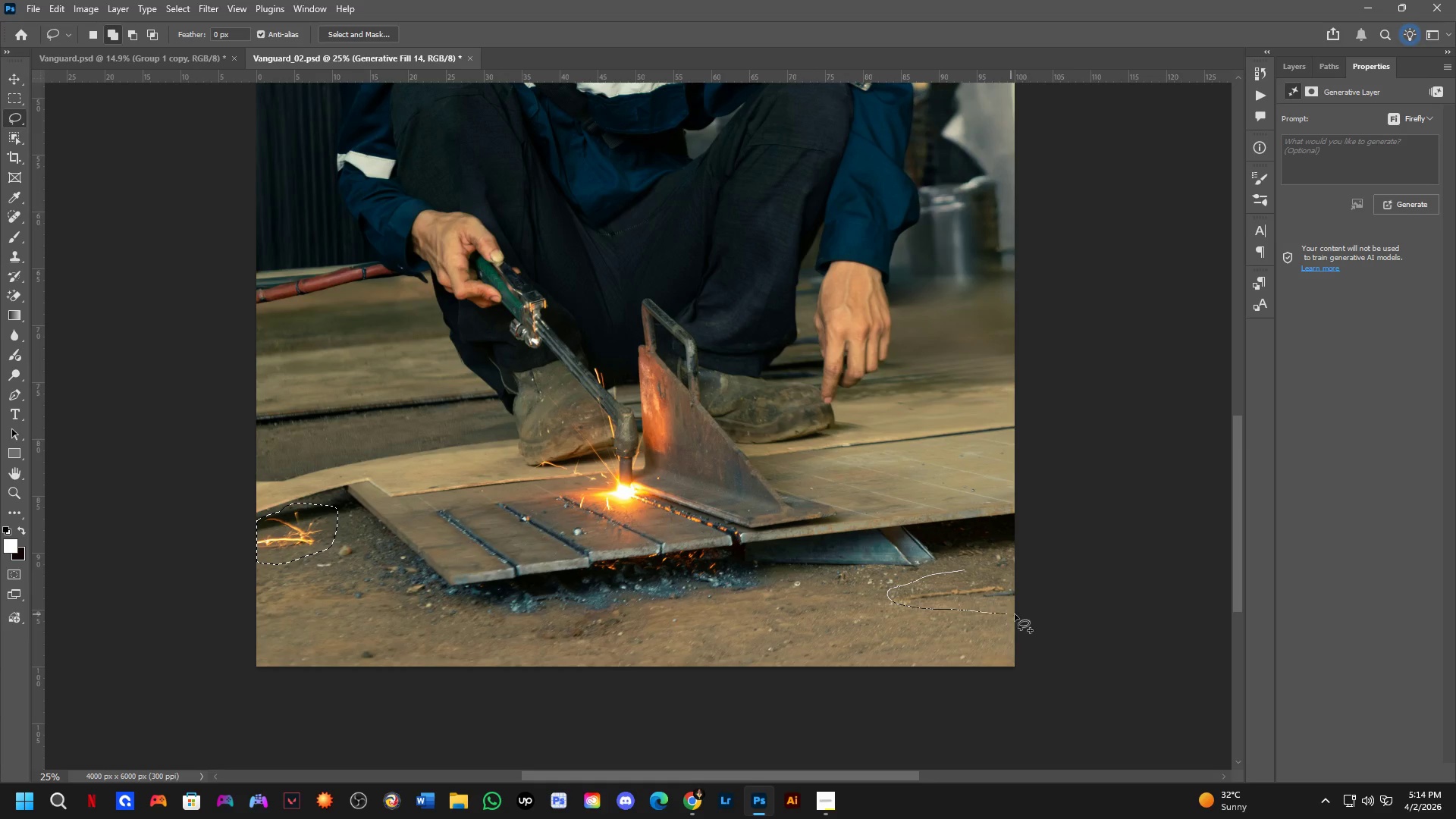 
scroll: coordinate [981, 558], scroll_direction: up, amount: 1.0
 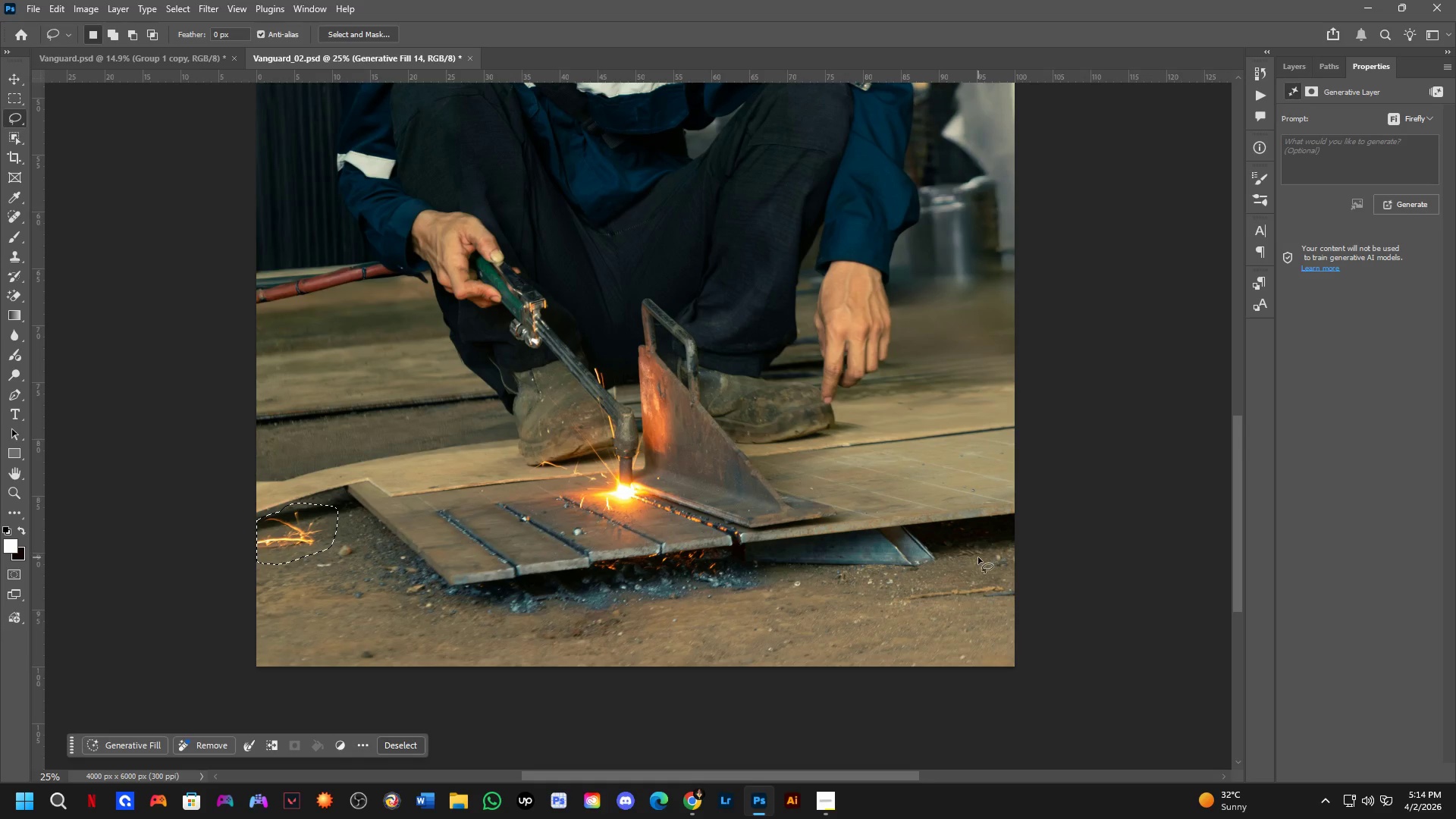 
left_click_drag(start_coordinate=[965, 570], to_coordinate=[1037, 573])
 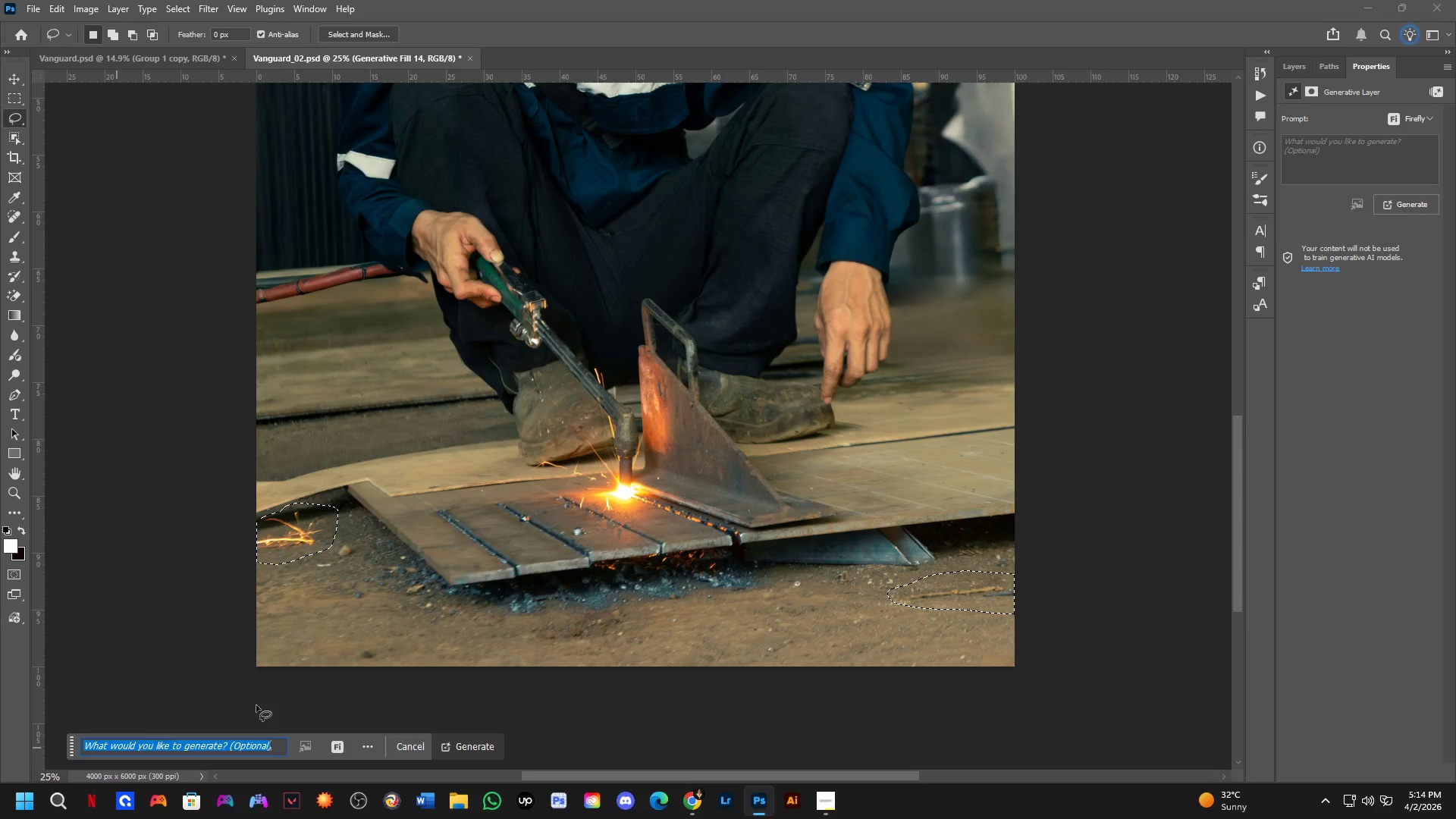 
type(remove)
 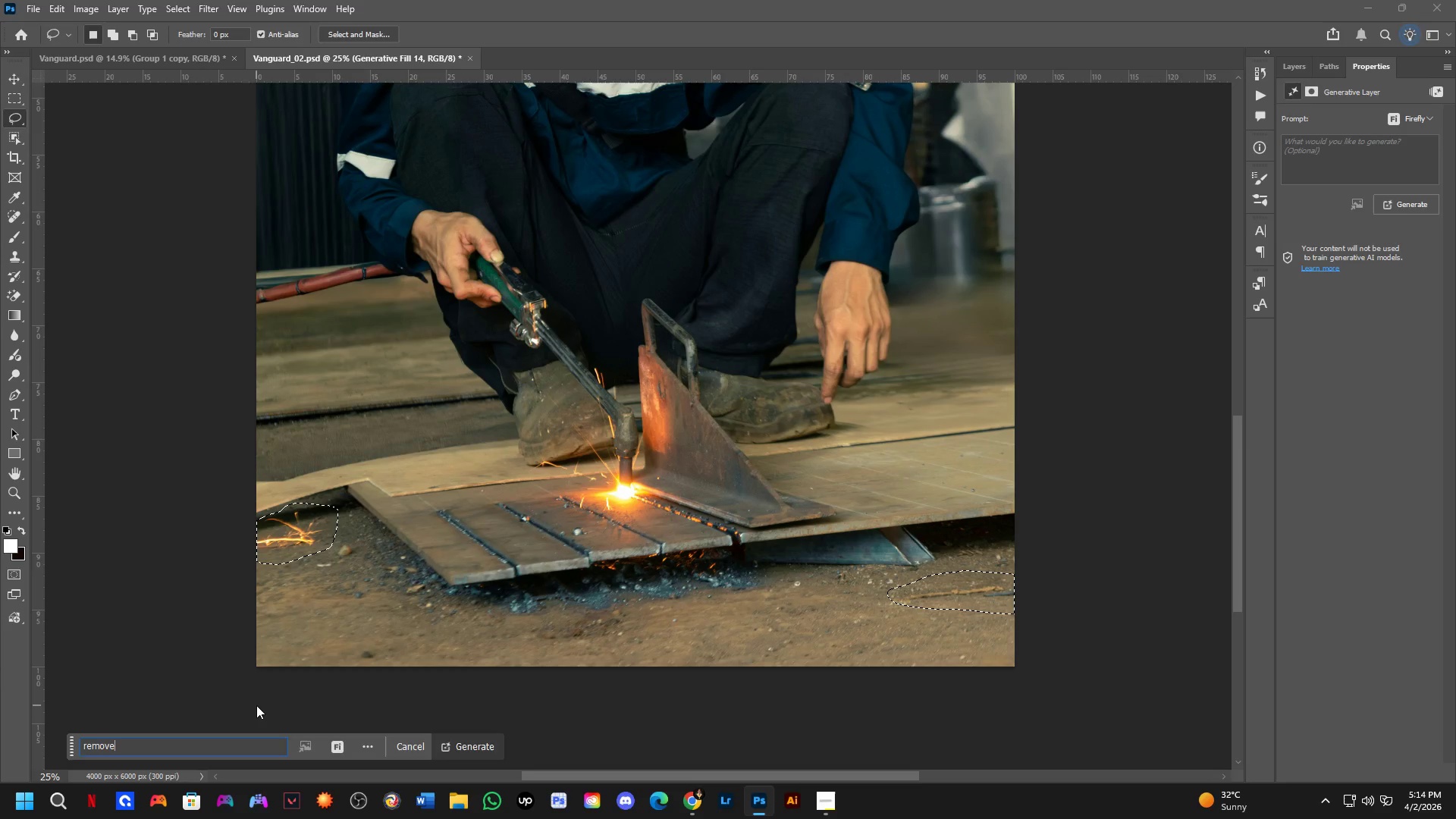 
key(Enter)
 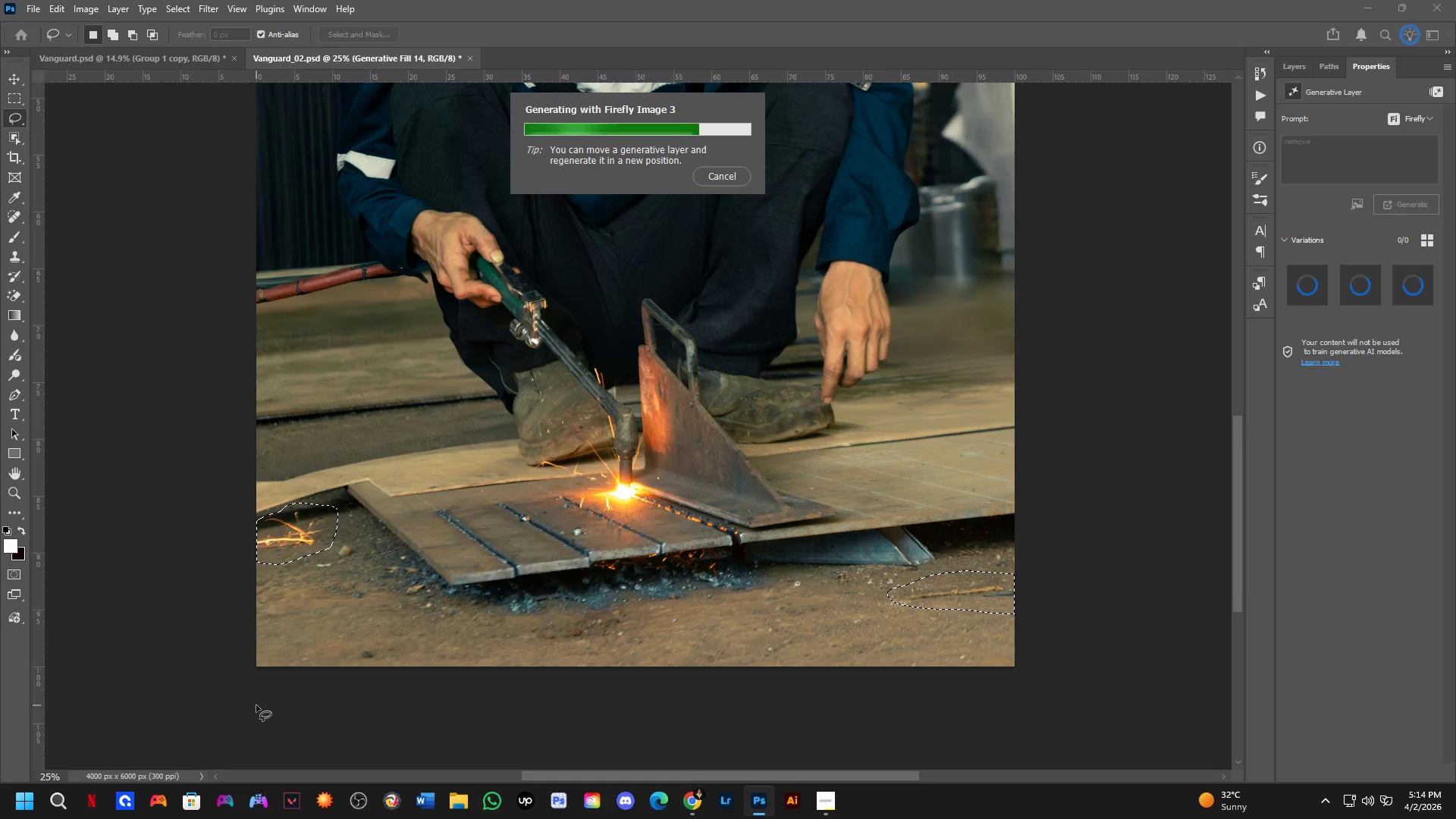 
wait(16.52)
 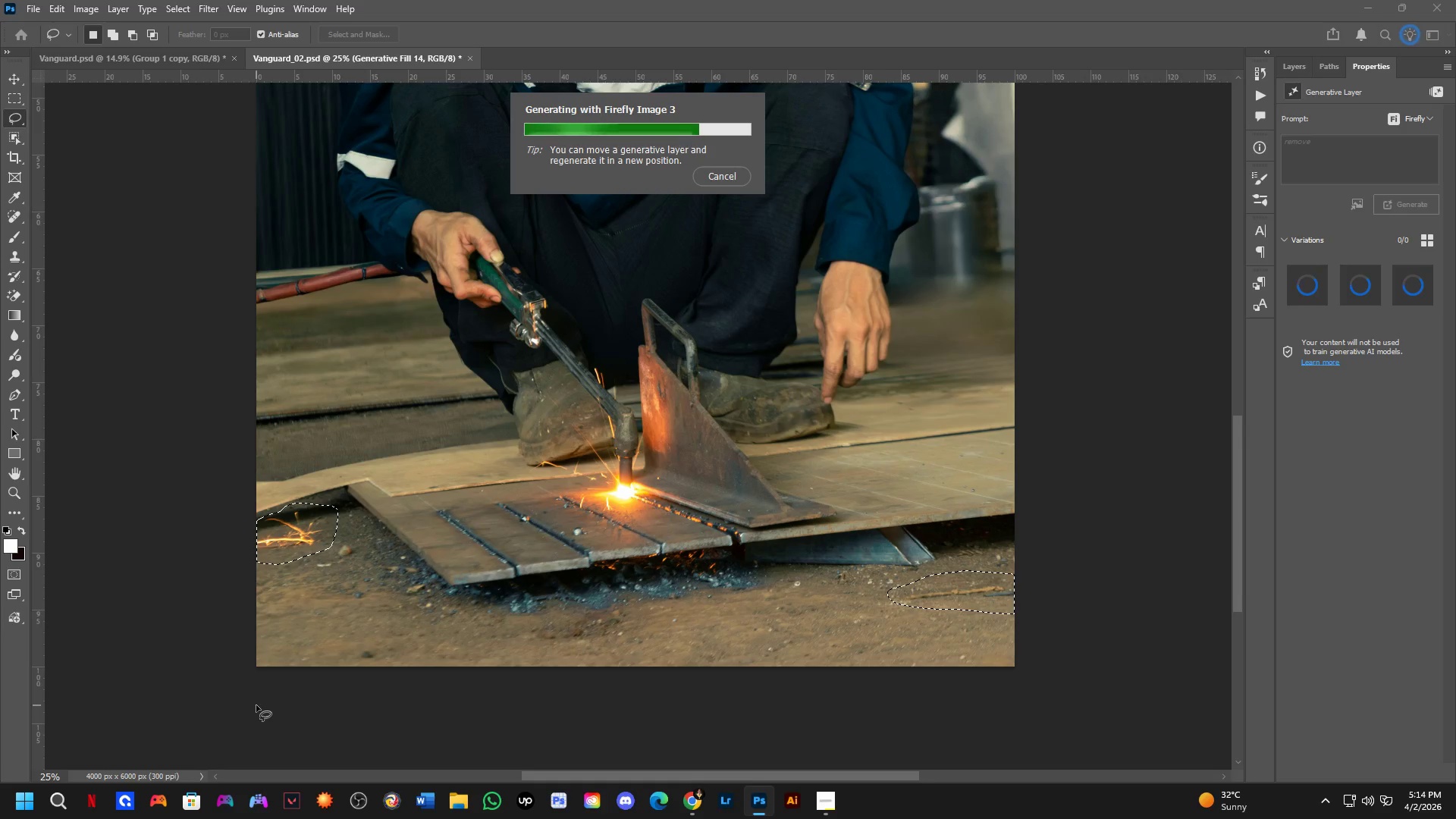 
scroll: coordinate [774, 572], scroll_direction: down, amount: 9.0
 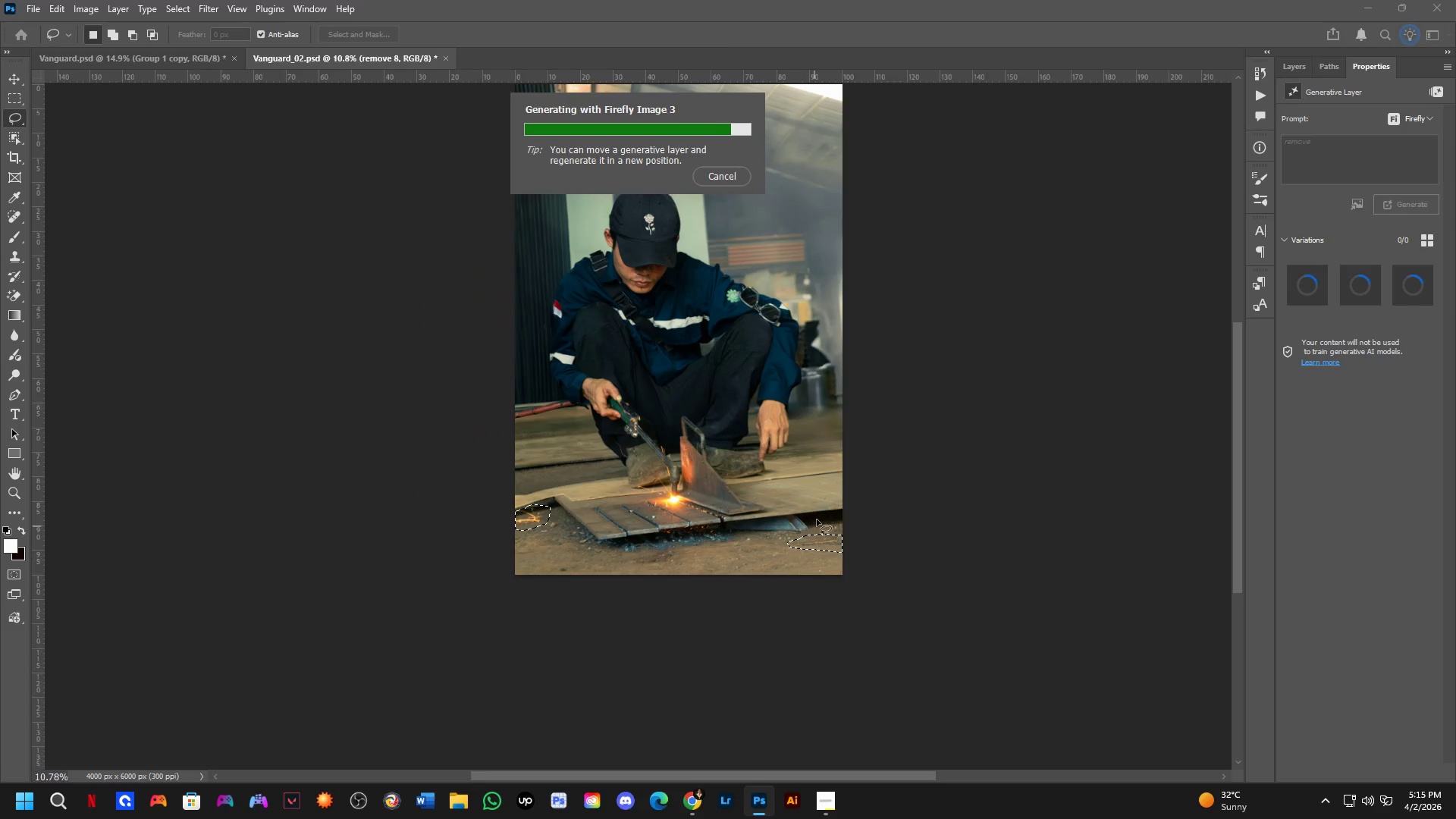 
scroll: coordinate [533, 567], scroll_direction: up, amount: 7.0
 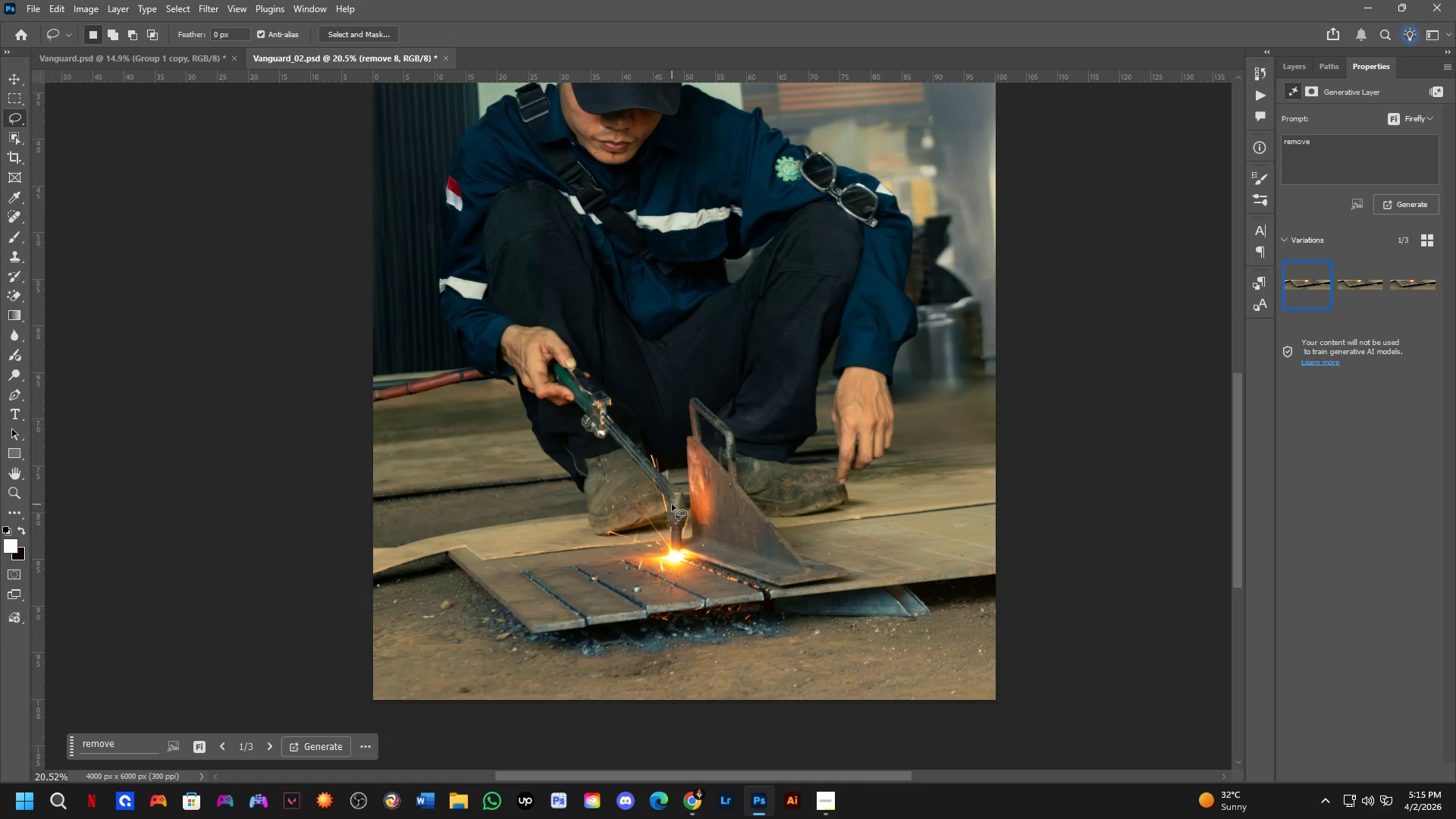 
hold_key(key=Space, duration=0.5)
 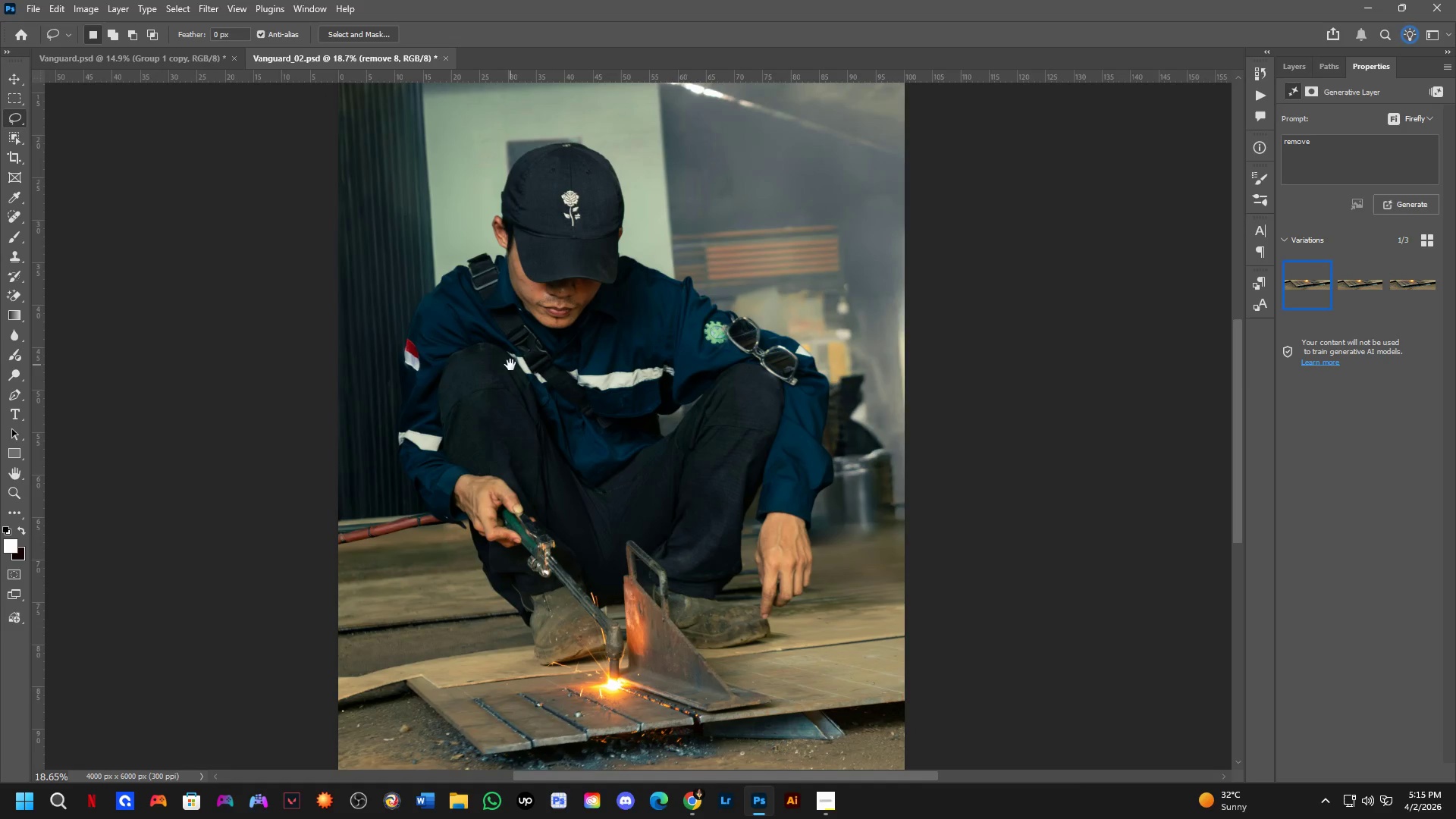 
left_click_drag(start_coordinate=[726, 420], to_coordinate=[645, 480])
 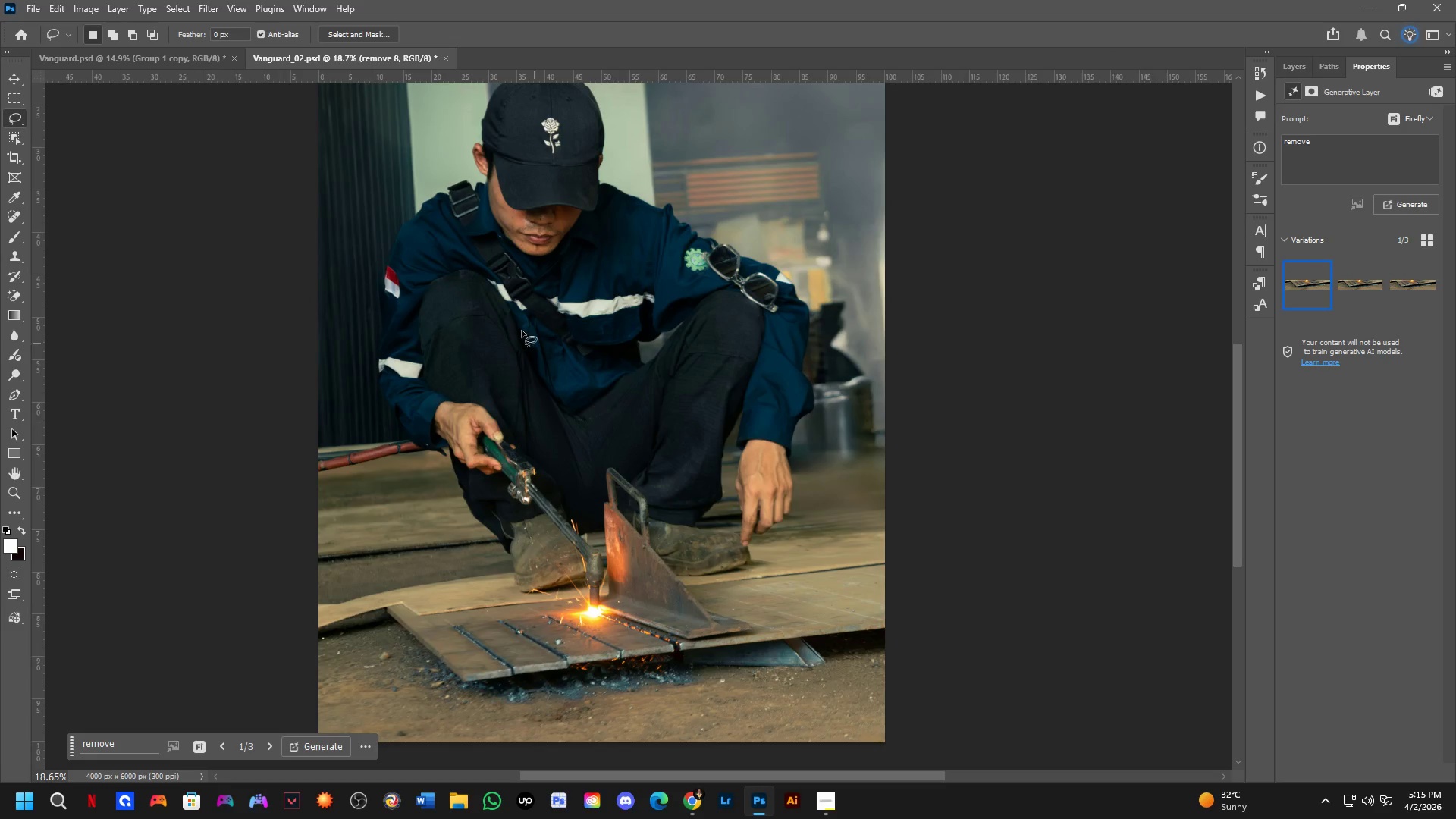 
scroll: coordinate [672, 504], scroll_direction: down, amount: 1.0
 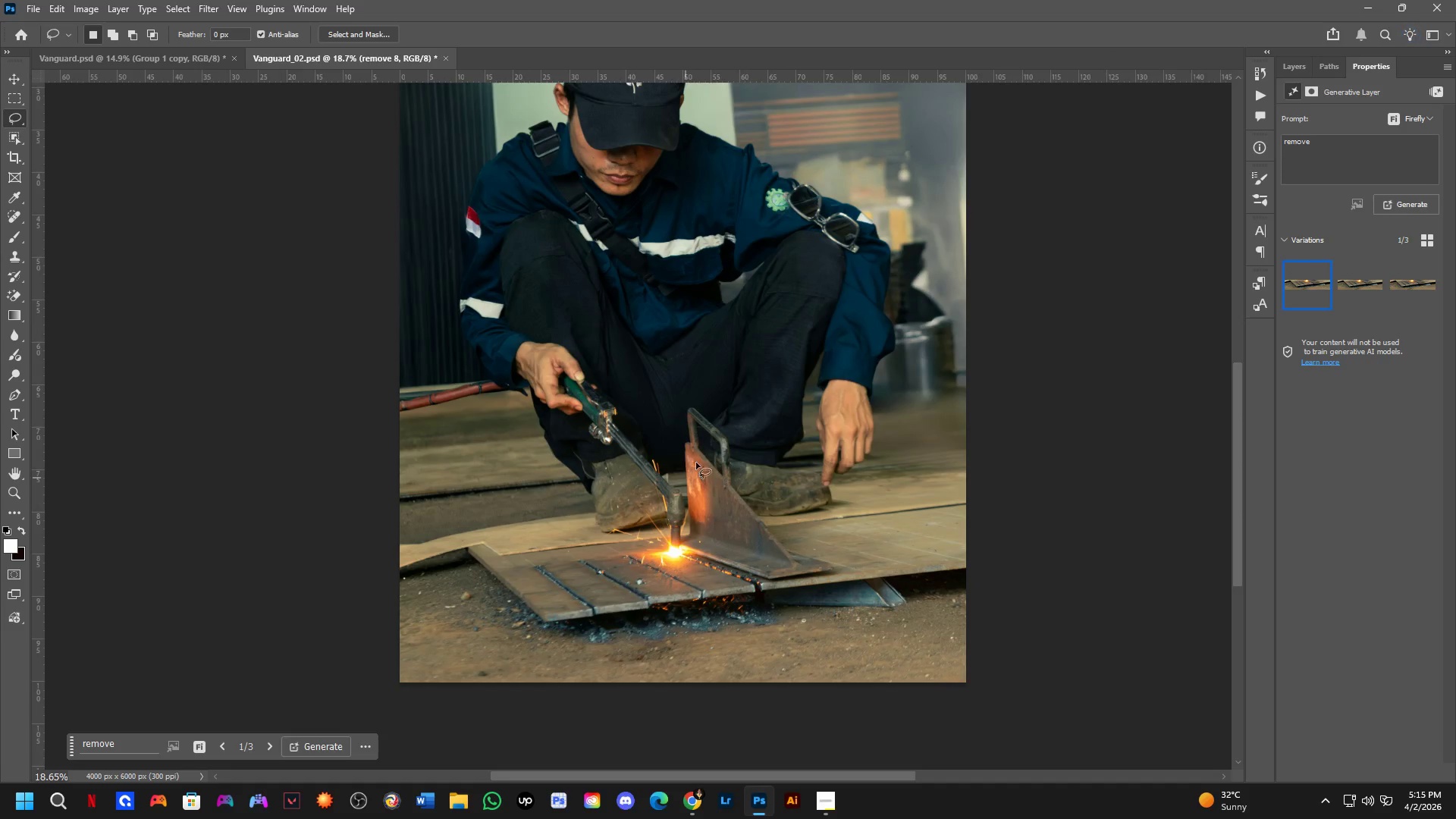 
hold_key(key=Space, duration=0.48)
 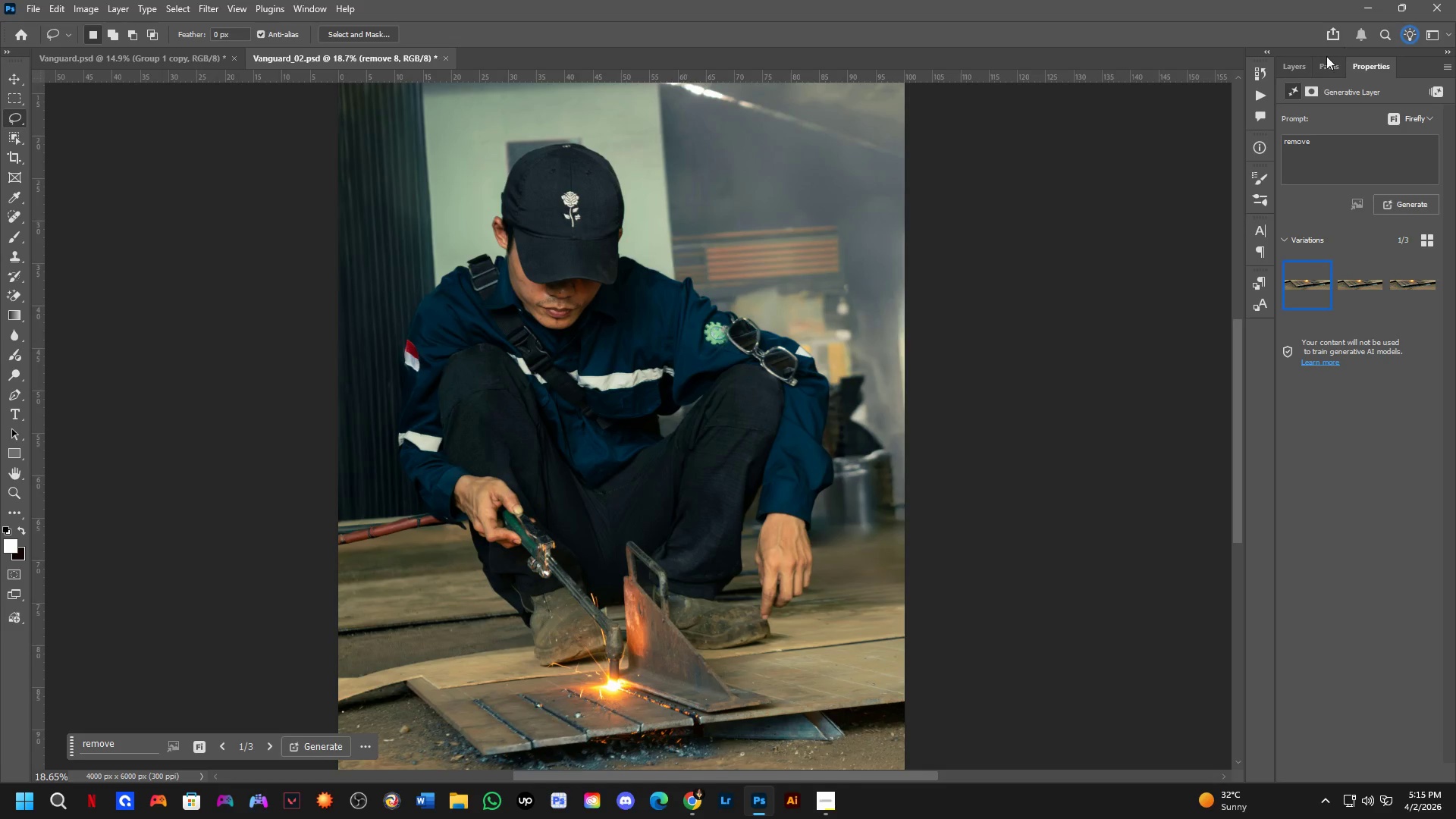 
left_click_drag(start_coordinate=[491, 292], to_coordinate=[510, 366])
 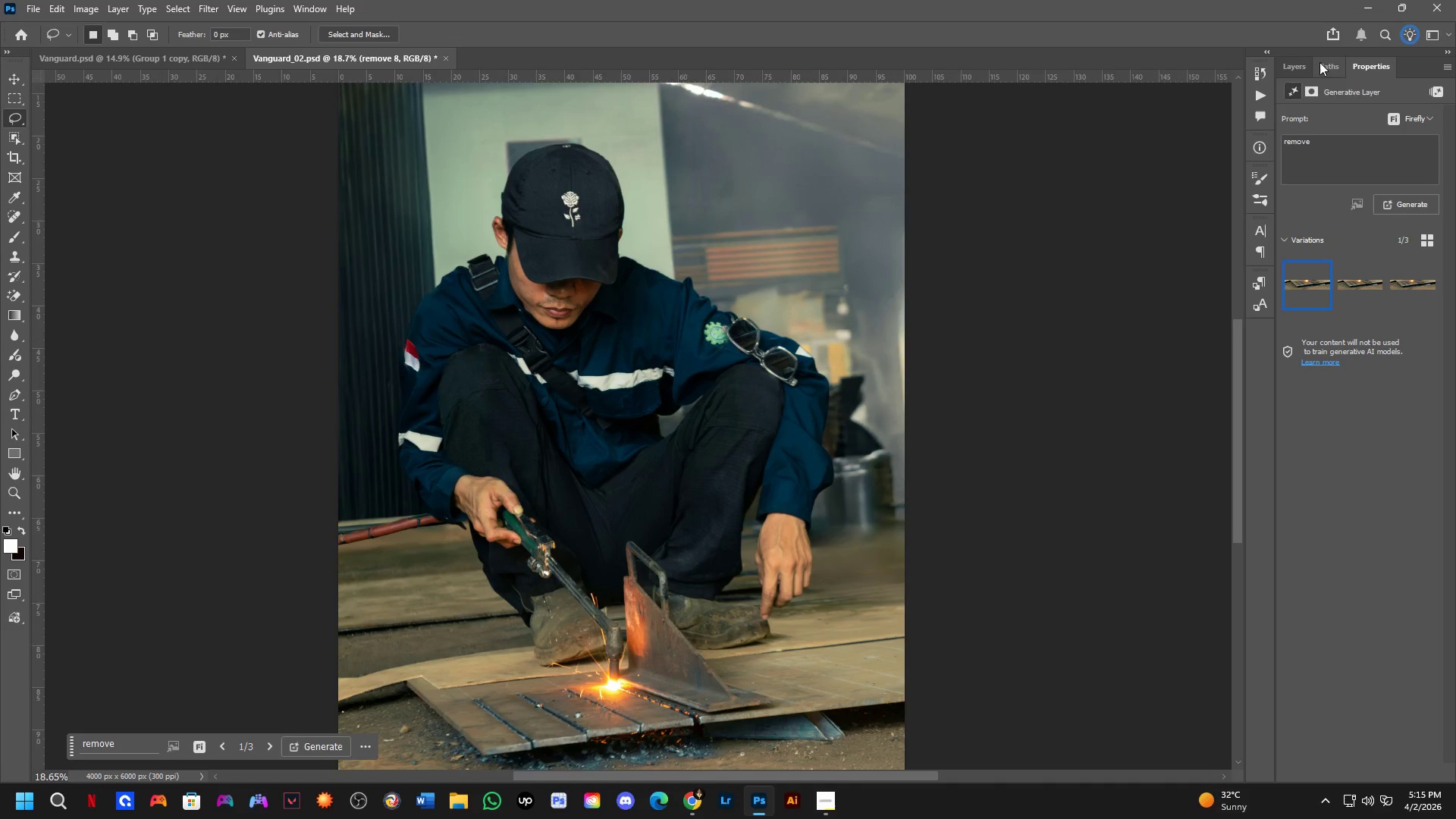 
left_click([1298, 77])
 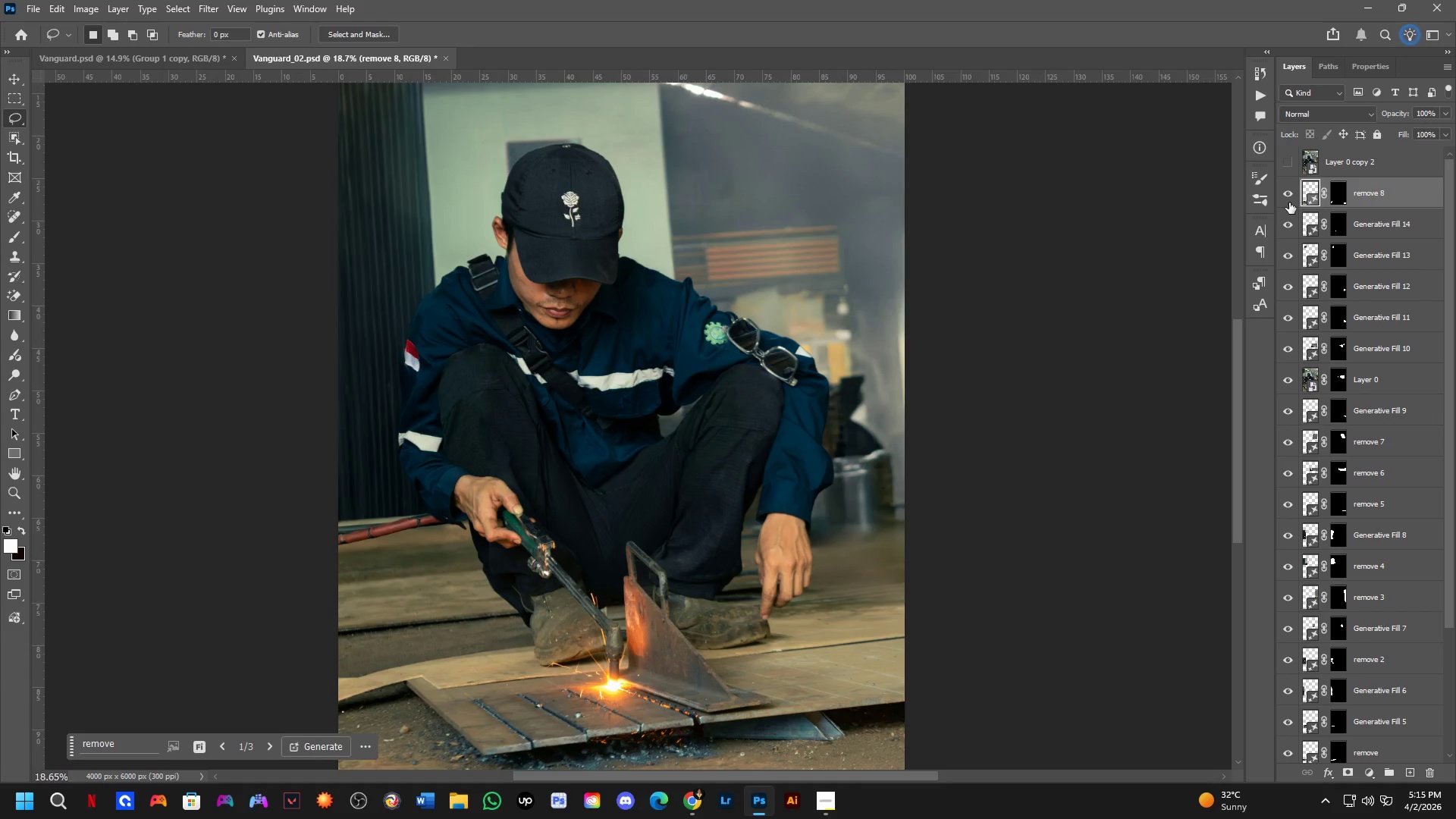 
double_click([1289, 202])
 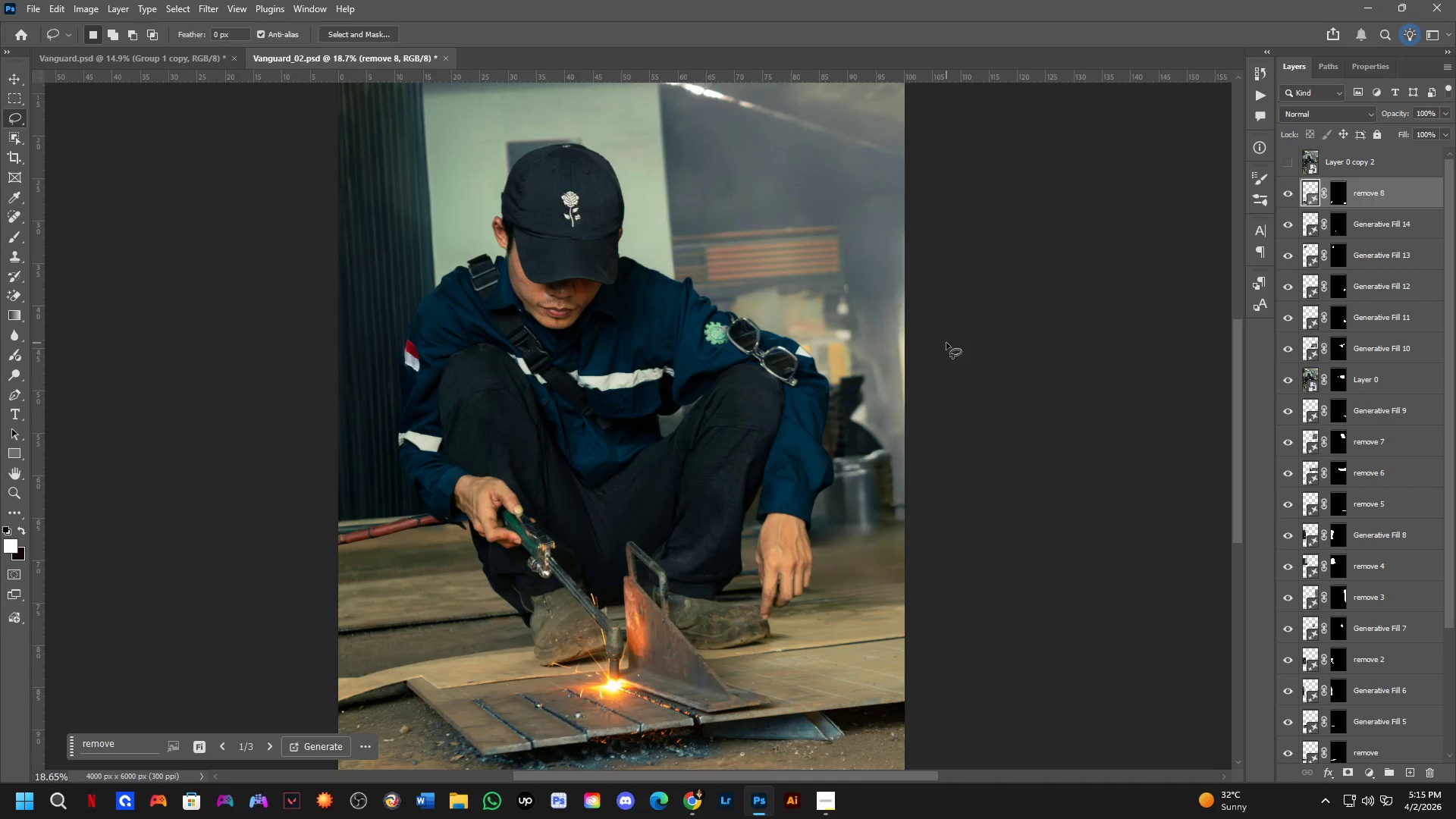 
key(Control+ControlLeft)
 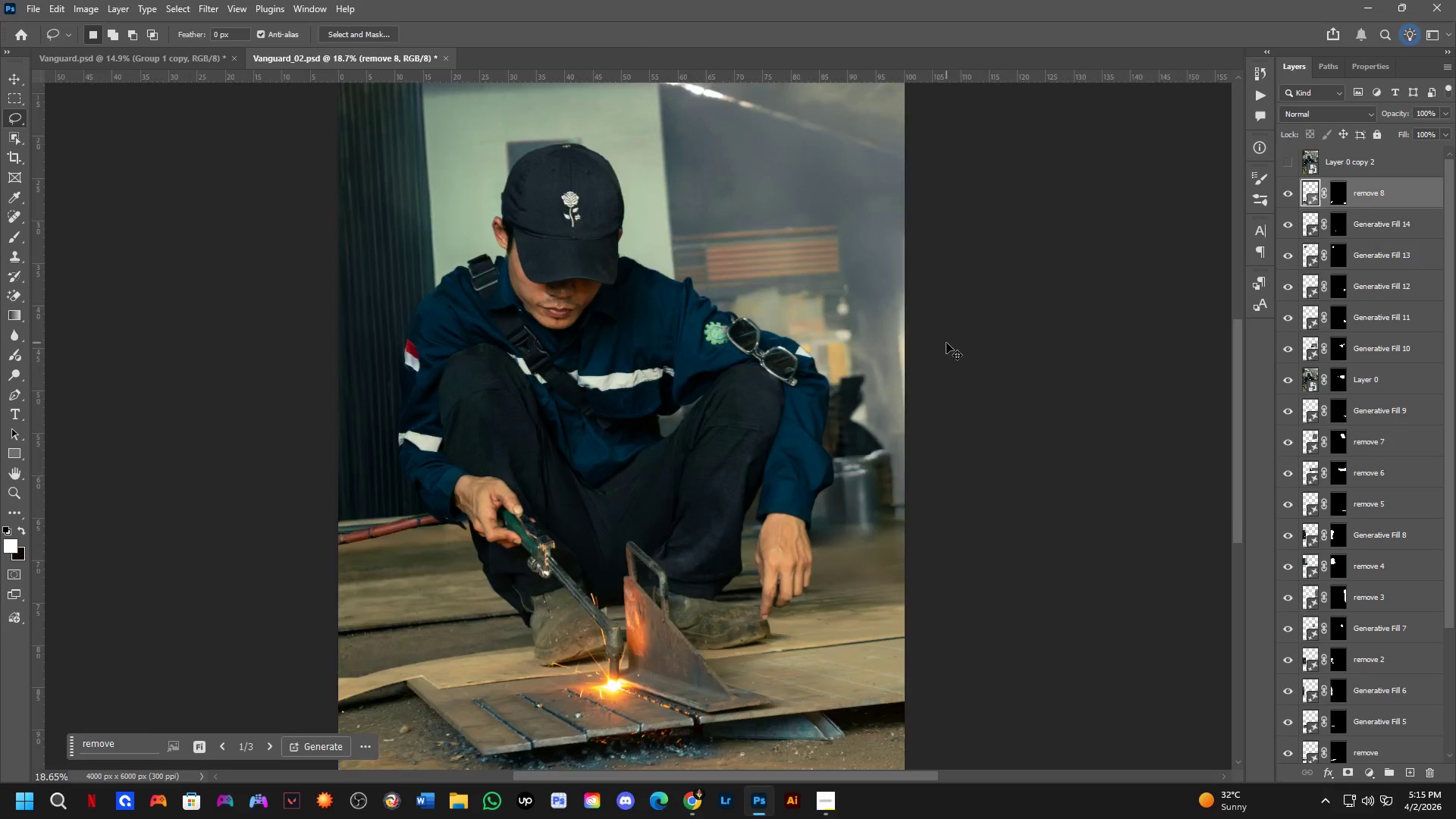 
key(Control+Tab)
 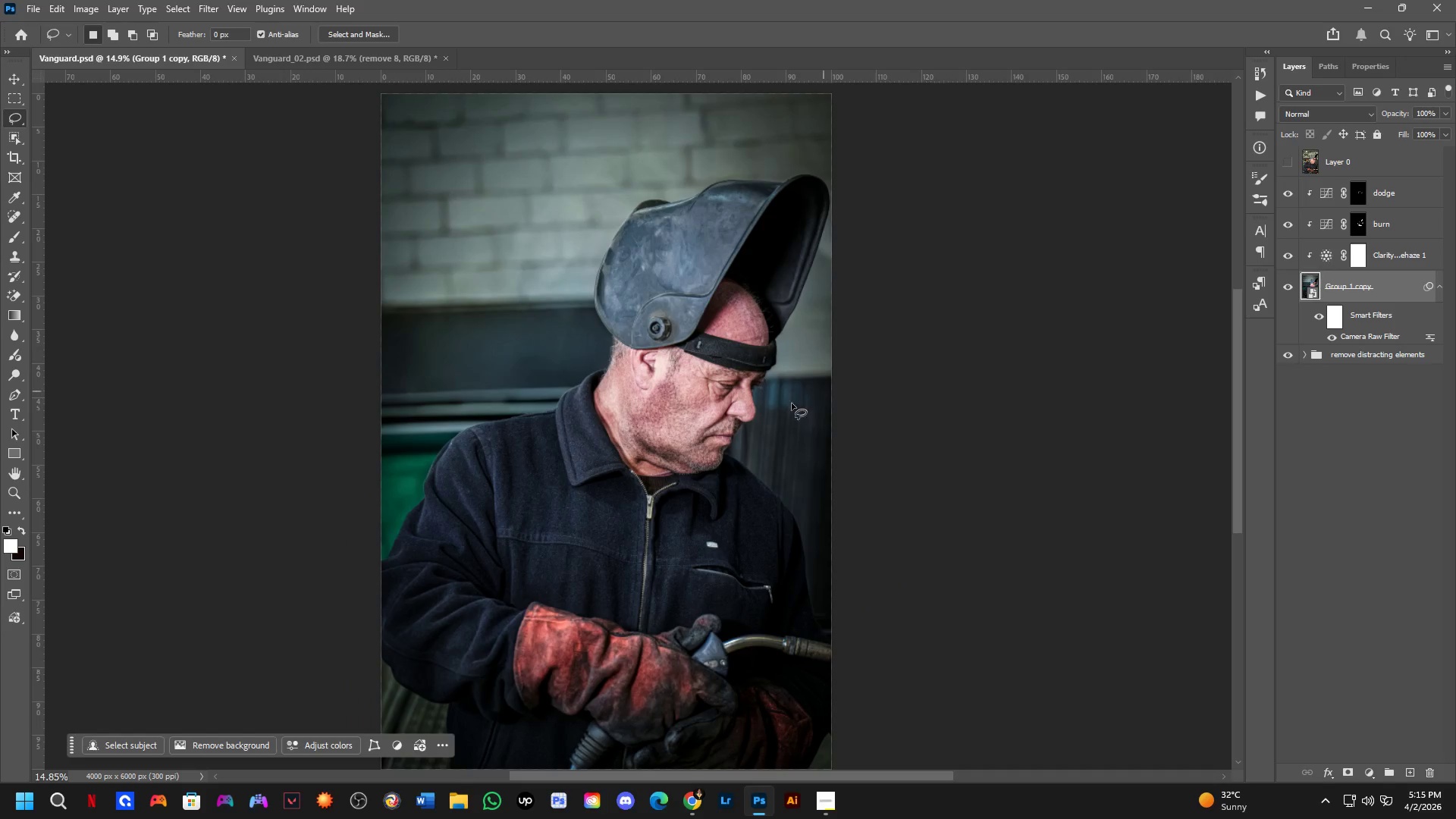 
hold_key(key=Space, duration=0.42)
 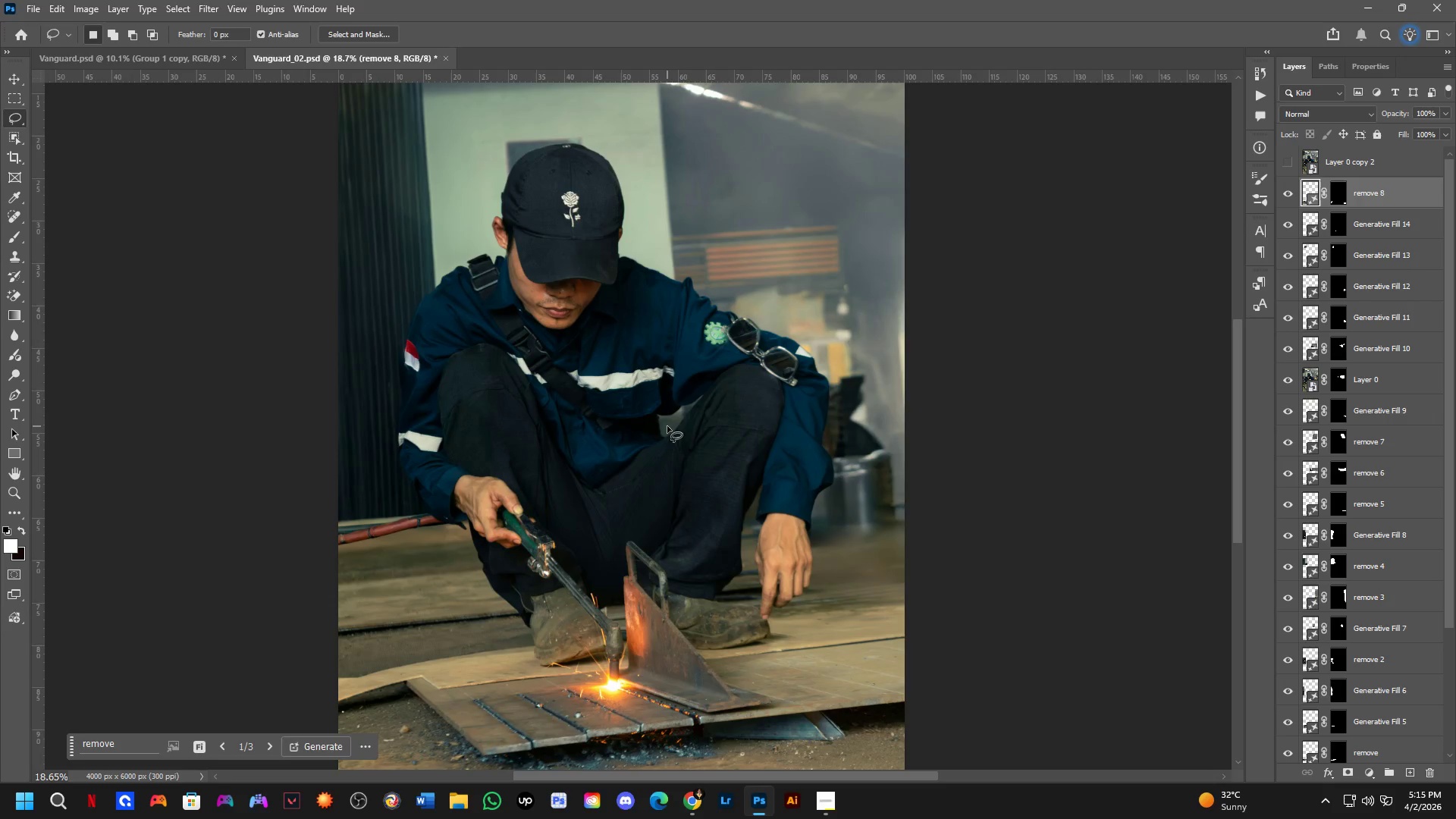 
left_click_drag(start_coordinate=[654, 458], to_coordinate=[667, 426])
 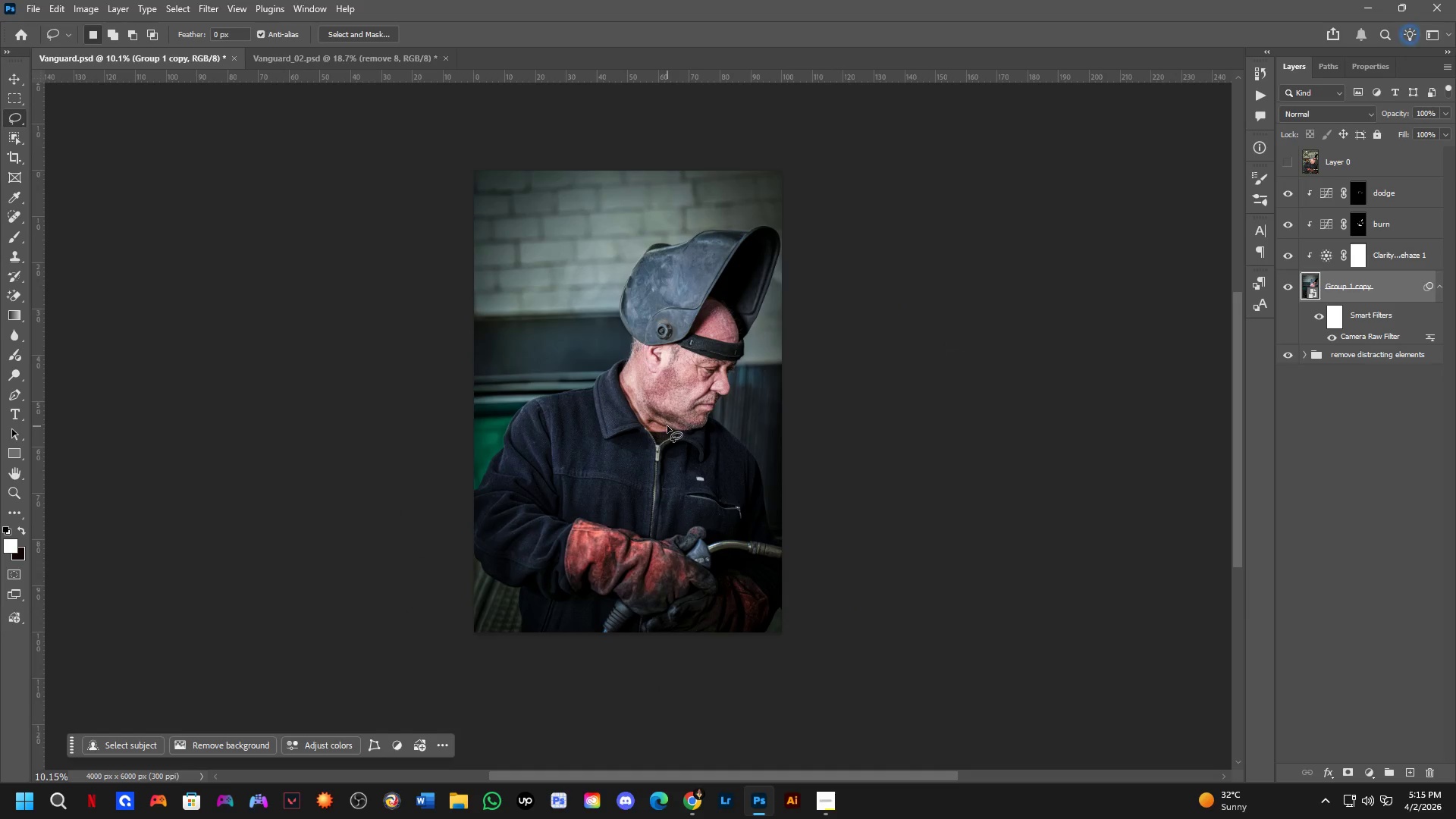 
scroll: coordinate [633, 437], scroll_direction: down, amount: 4.0
 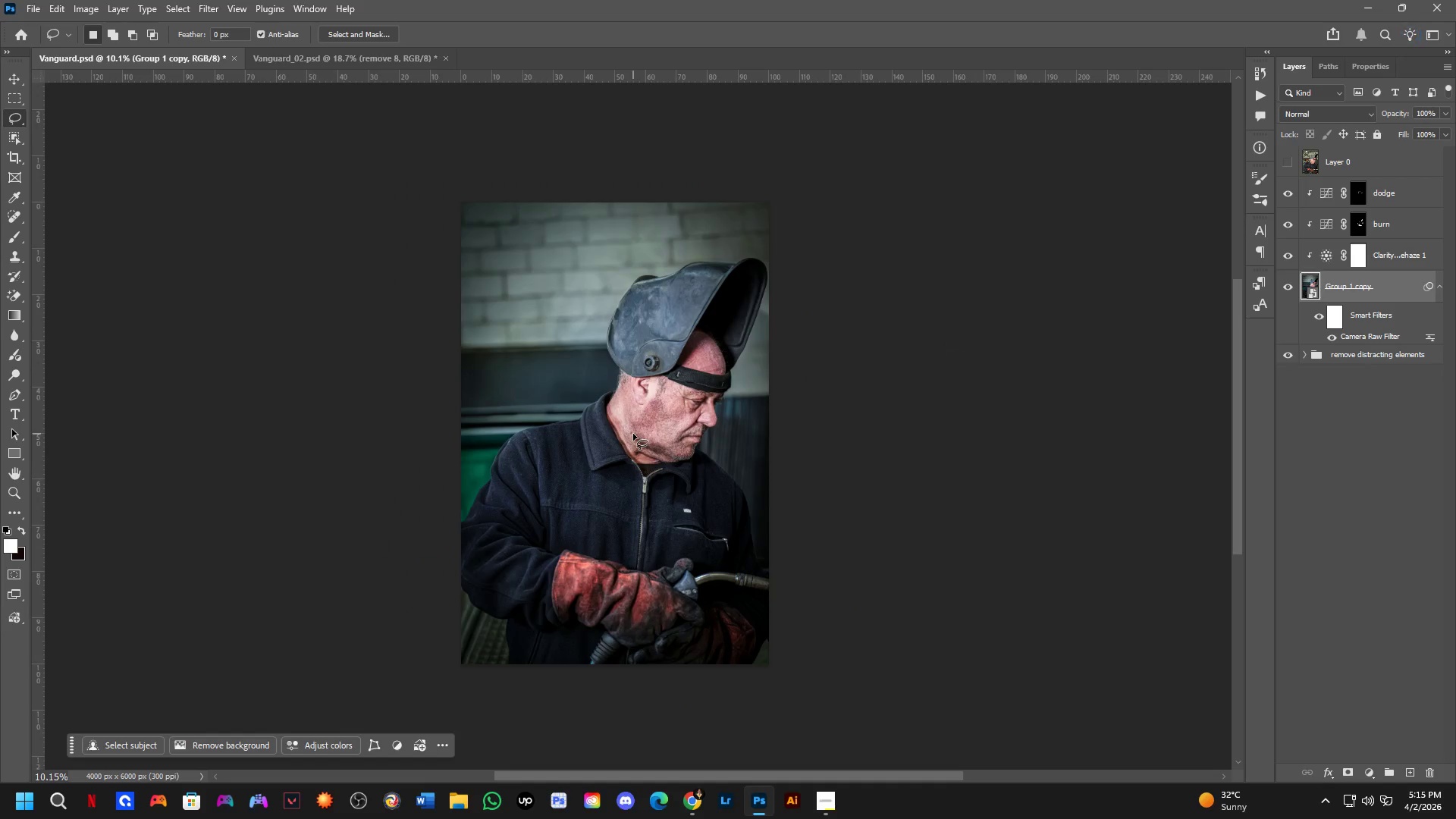 
key(Control+Tab)
 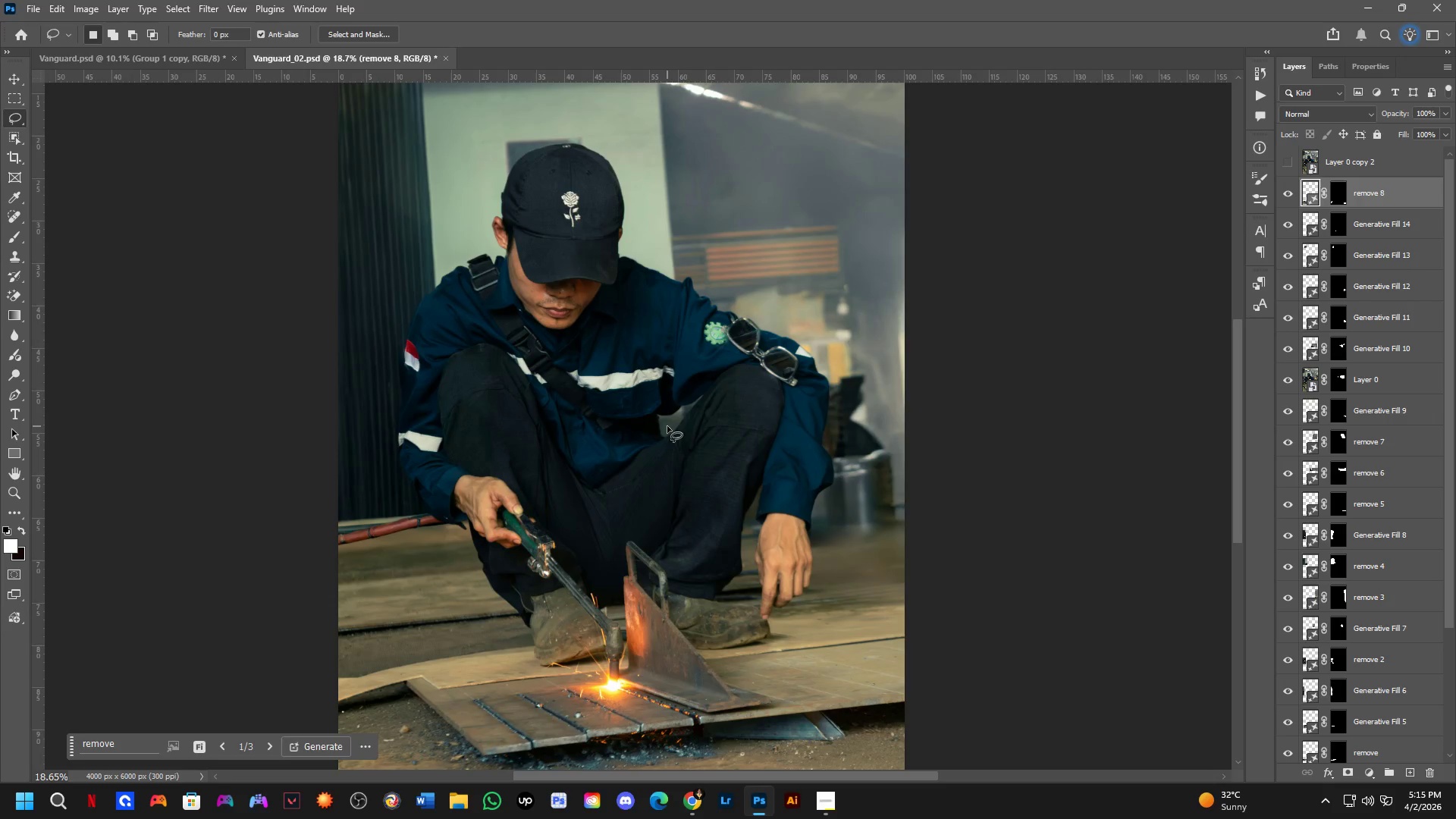 
key(Control+ControlLeft)
 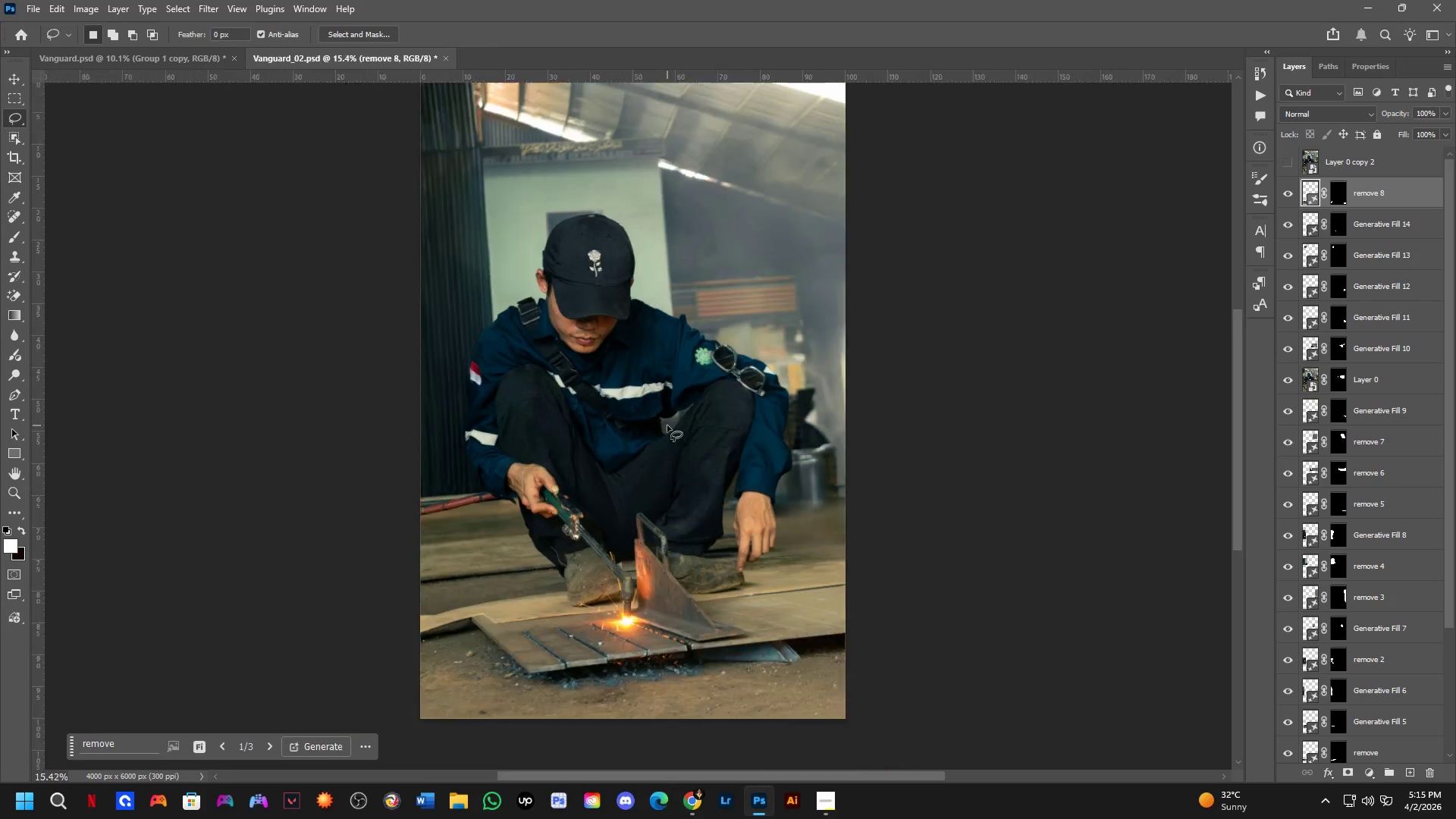 
hold_key(key=Space, duration=0.52)
 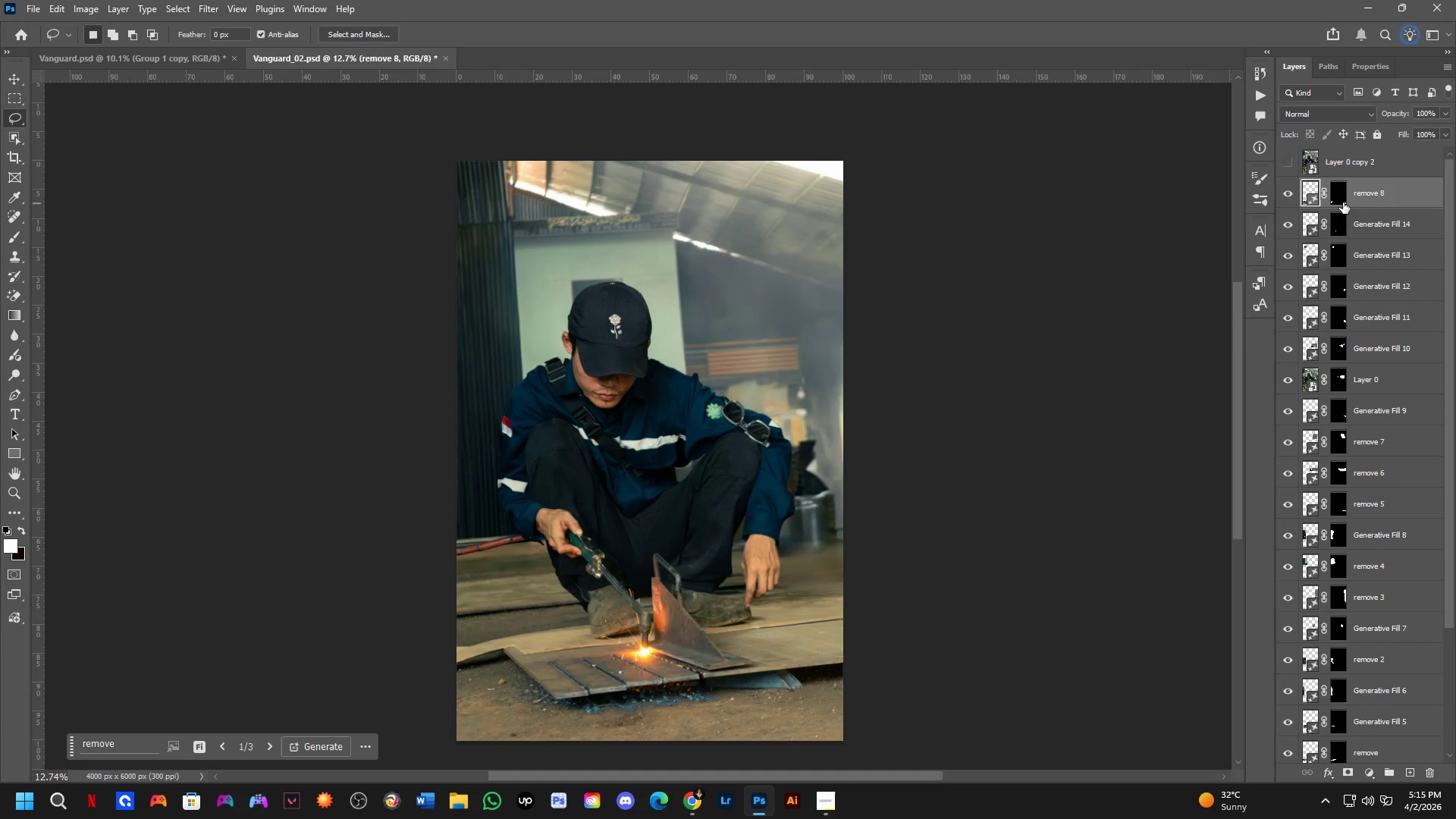 
left_click_drag(start_coordinate=[694, 354], to_coordinate=[708, 403])
 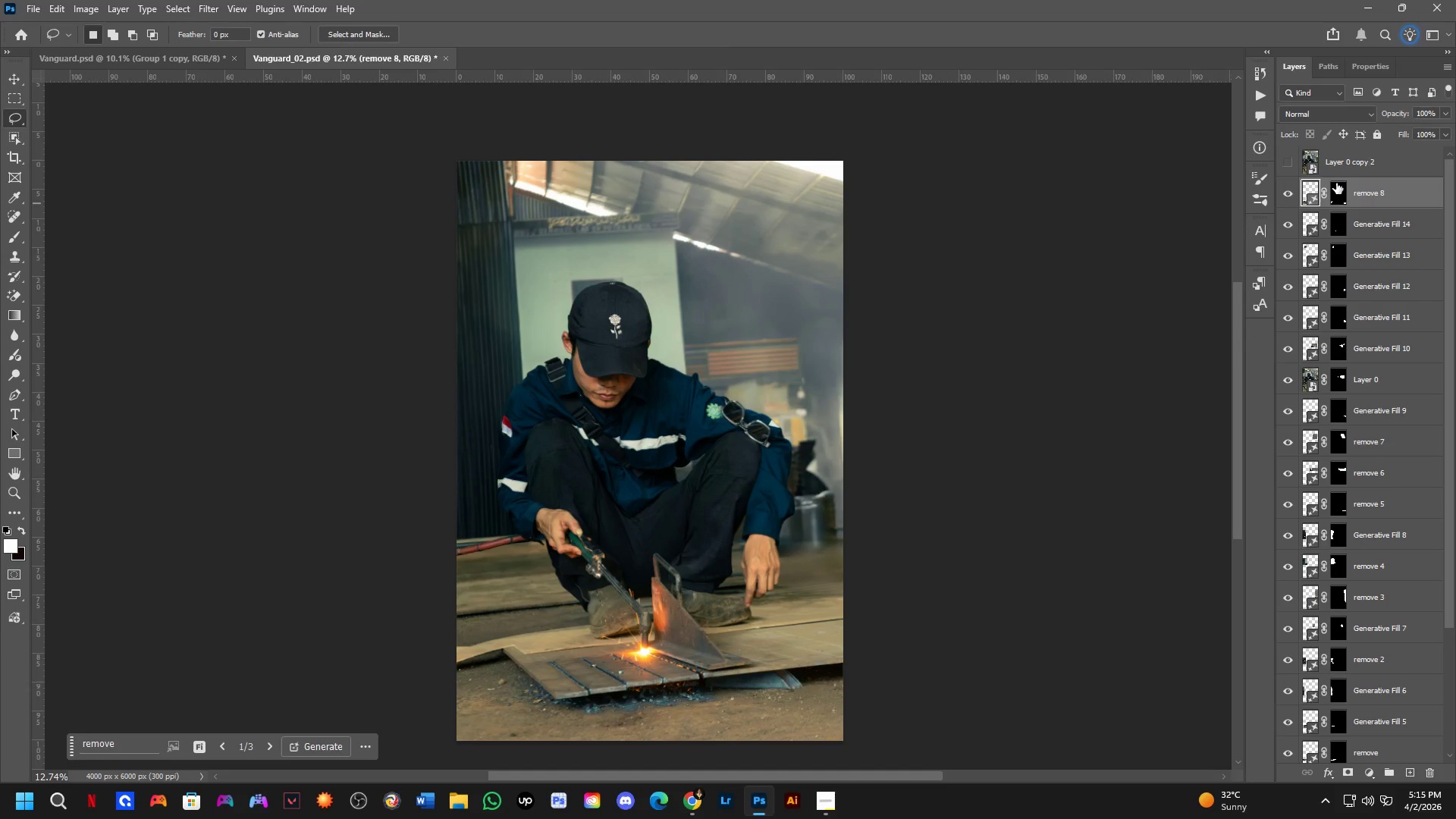 
scroll: coordinate [1390, 460], scroll_direction: down, amount: 18.0
 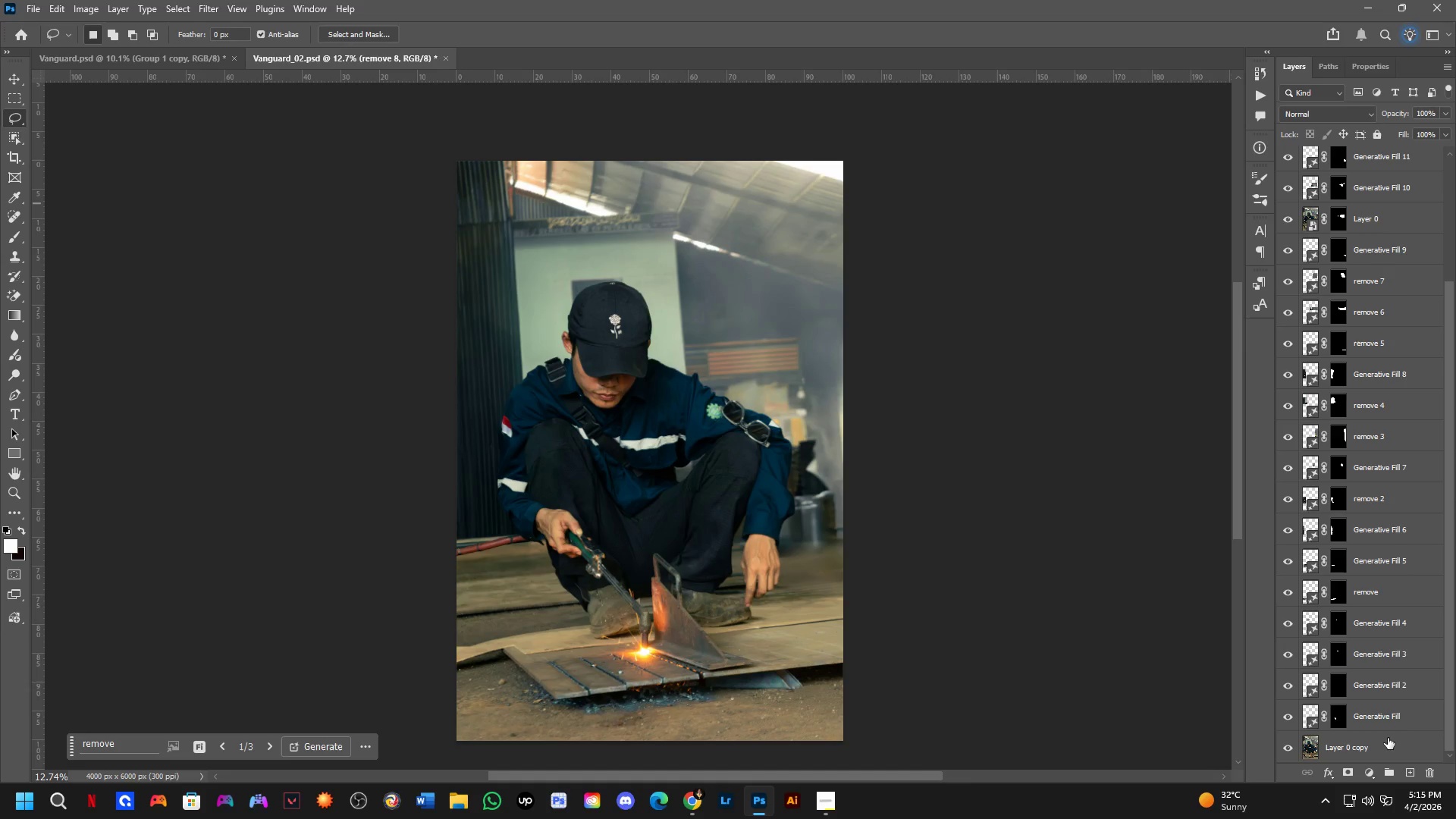 
hold_key(key=ControlLeft, duration=0.45)
hold_key(key=ShiftLeft, duration=0.44)
left_click([1388, 738])
 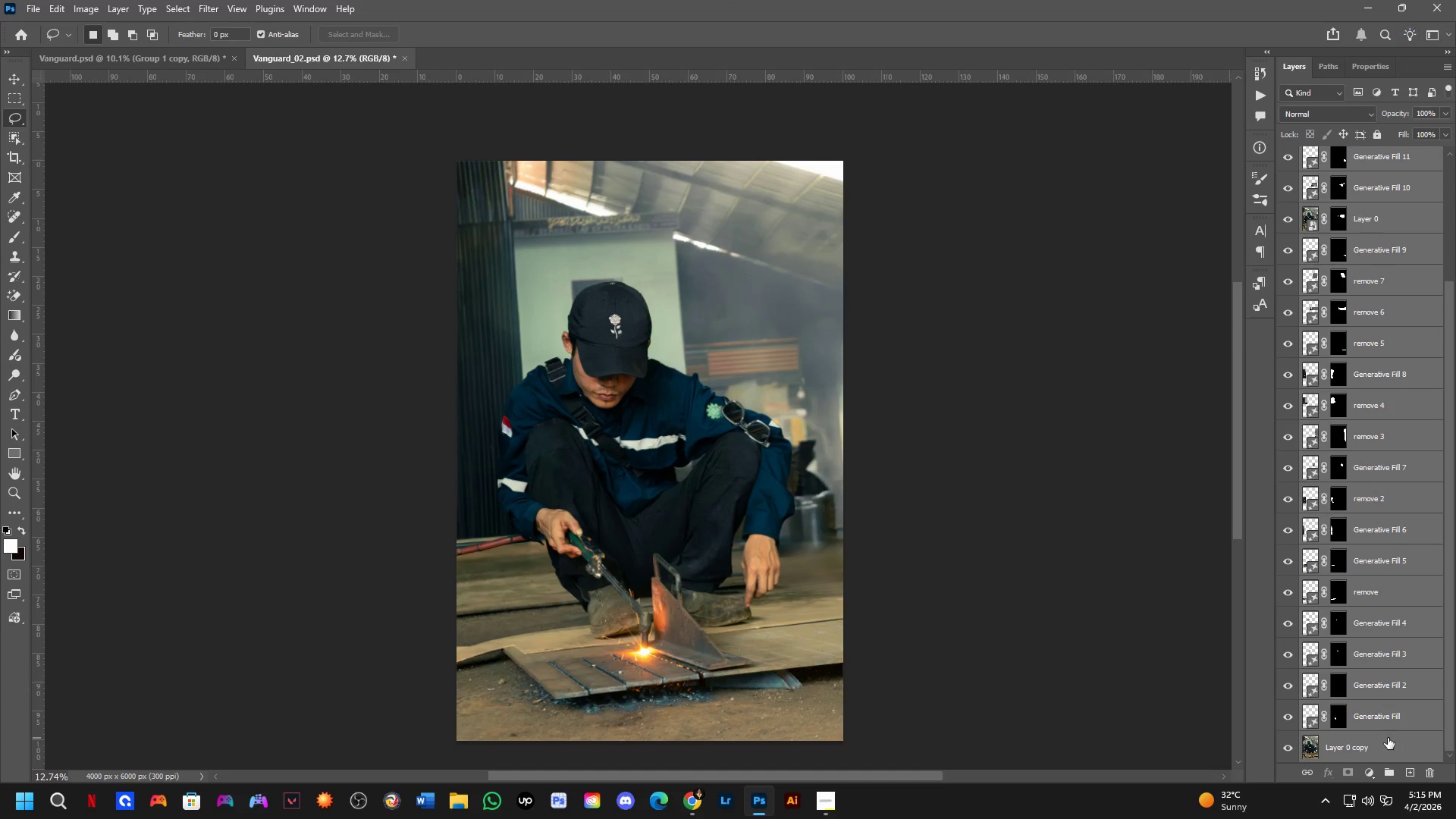 
scroll: coordinate [1367, 469], scroll_direction: up, amount: 11.0
 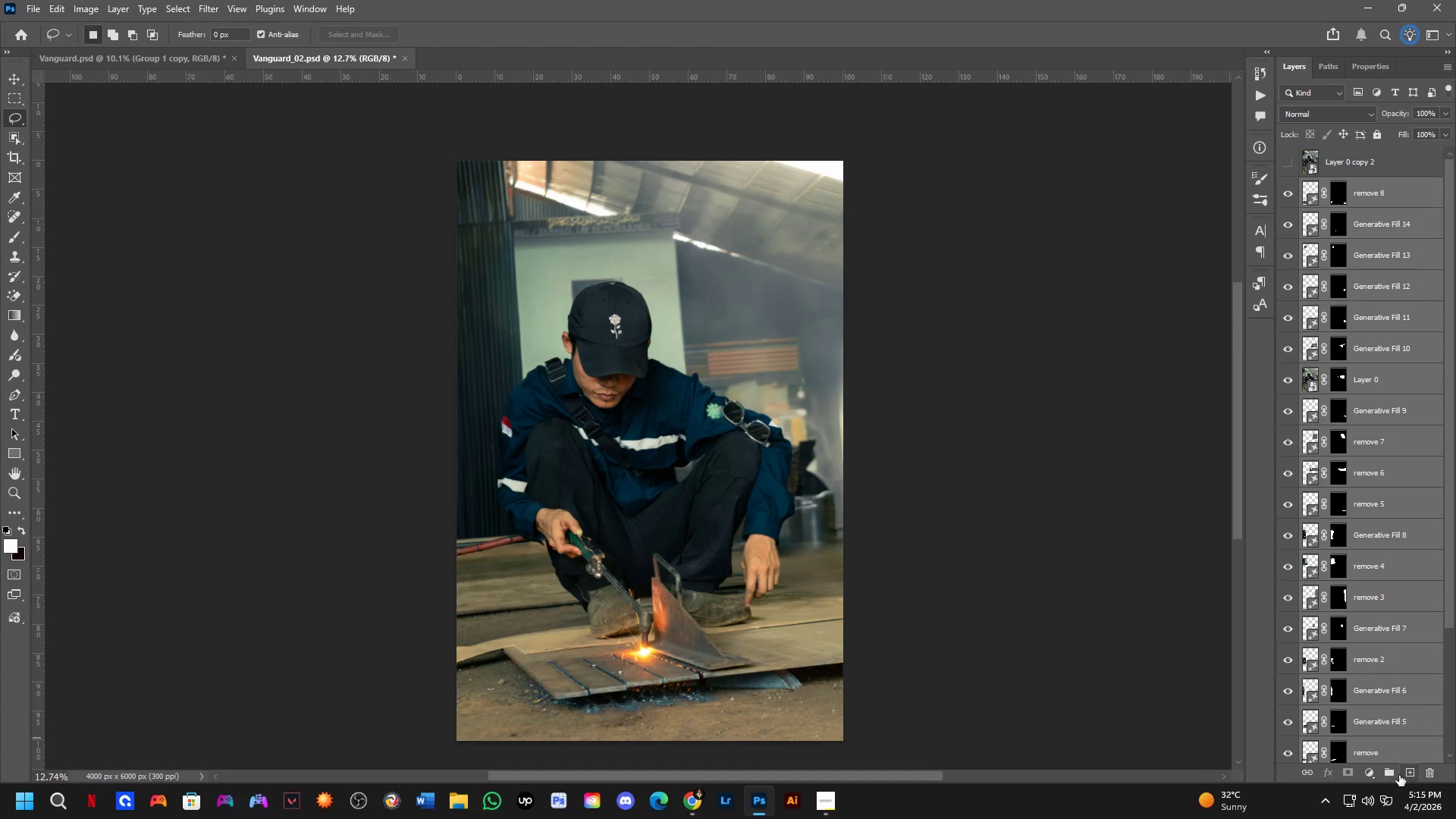 
left_click([1391, 773])
 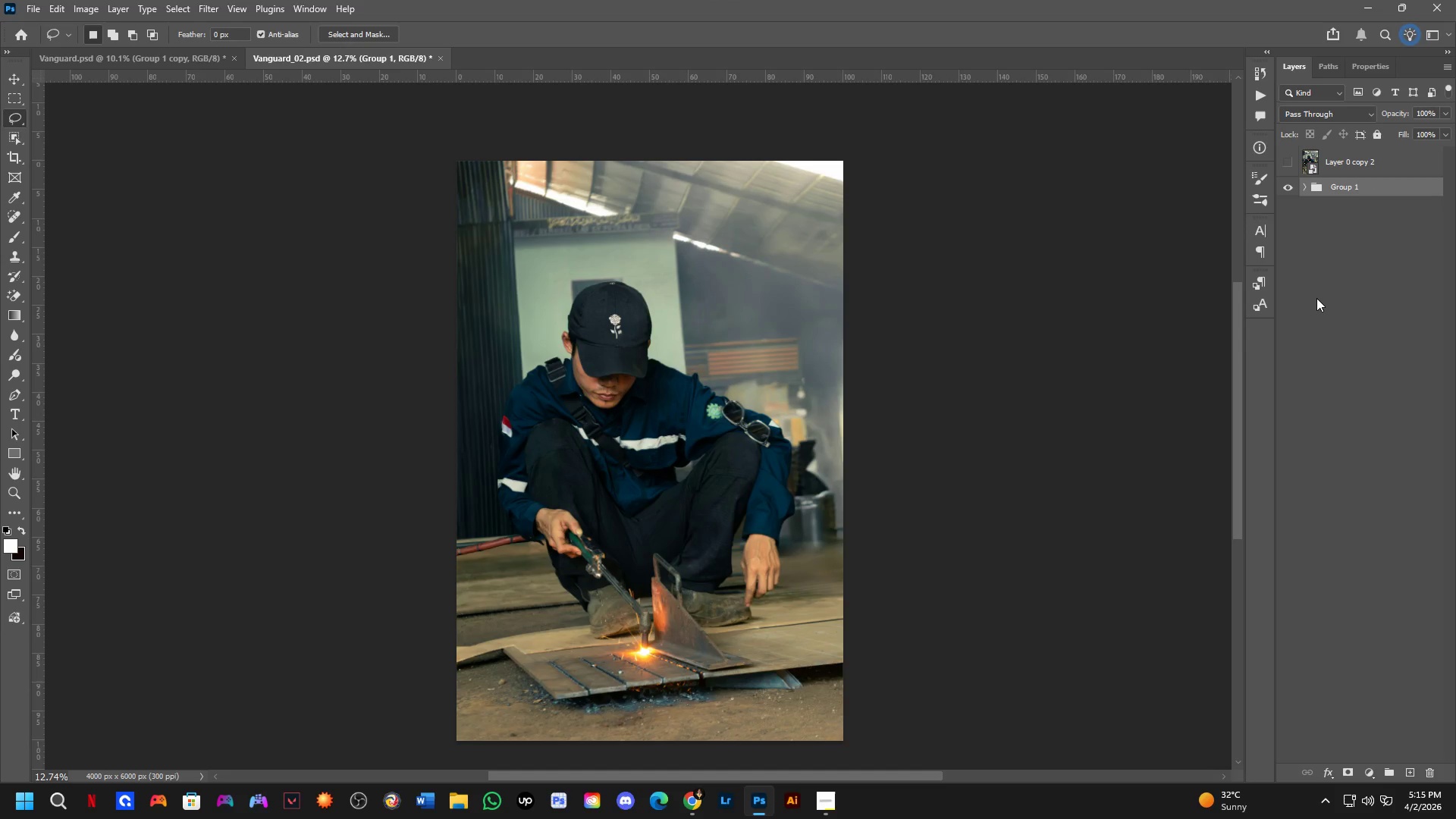 
key(Control+J)
 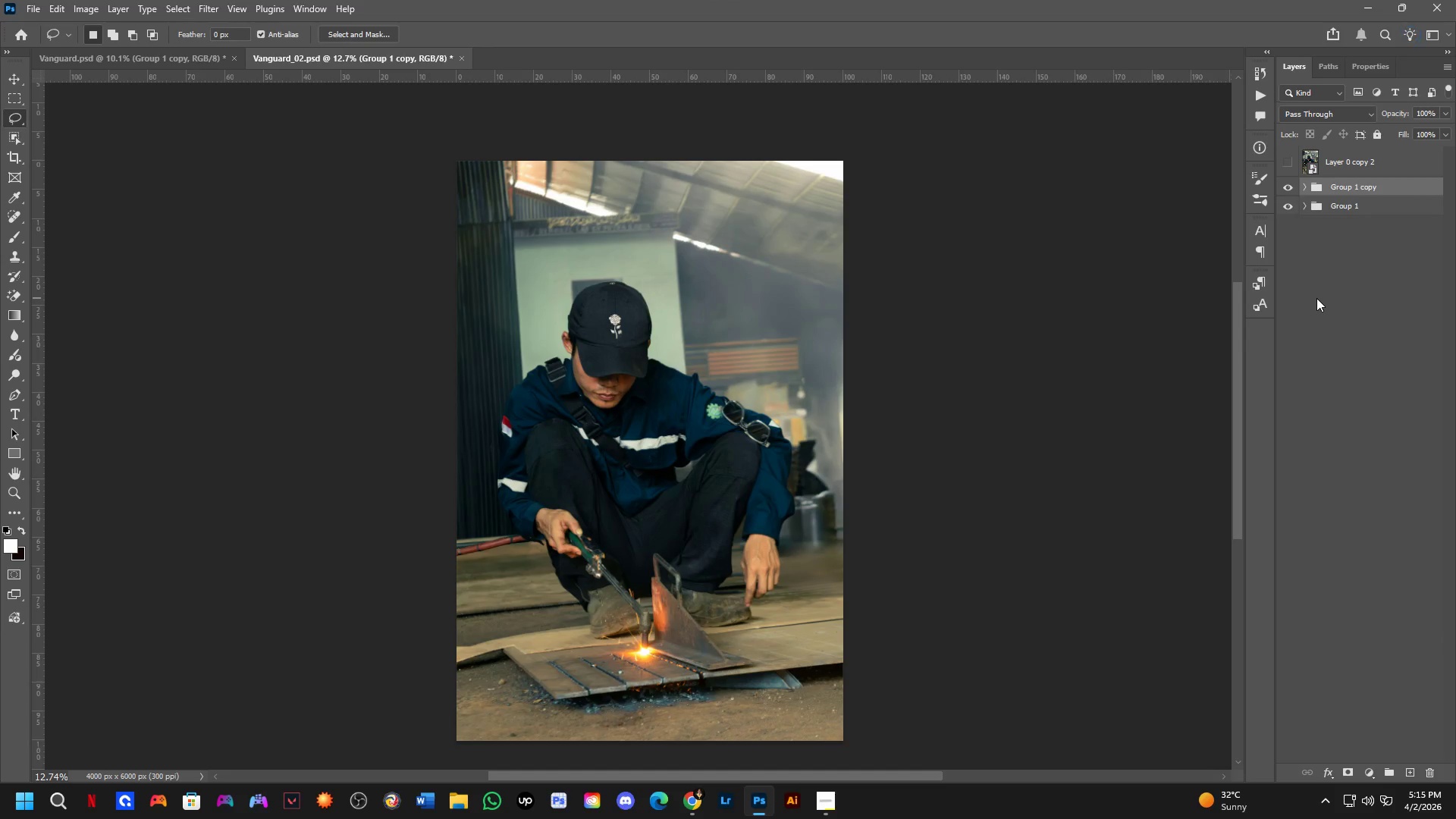 
key(Control+E)
 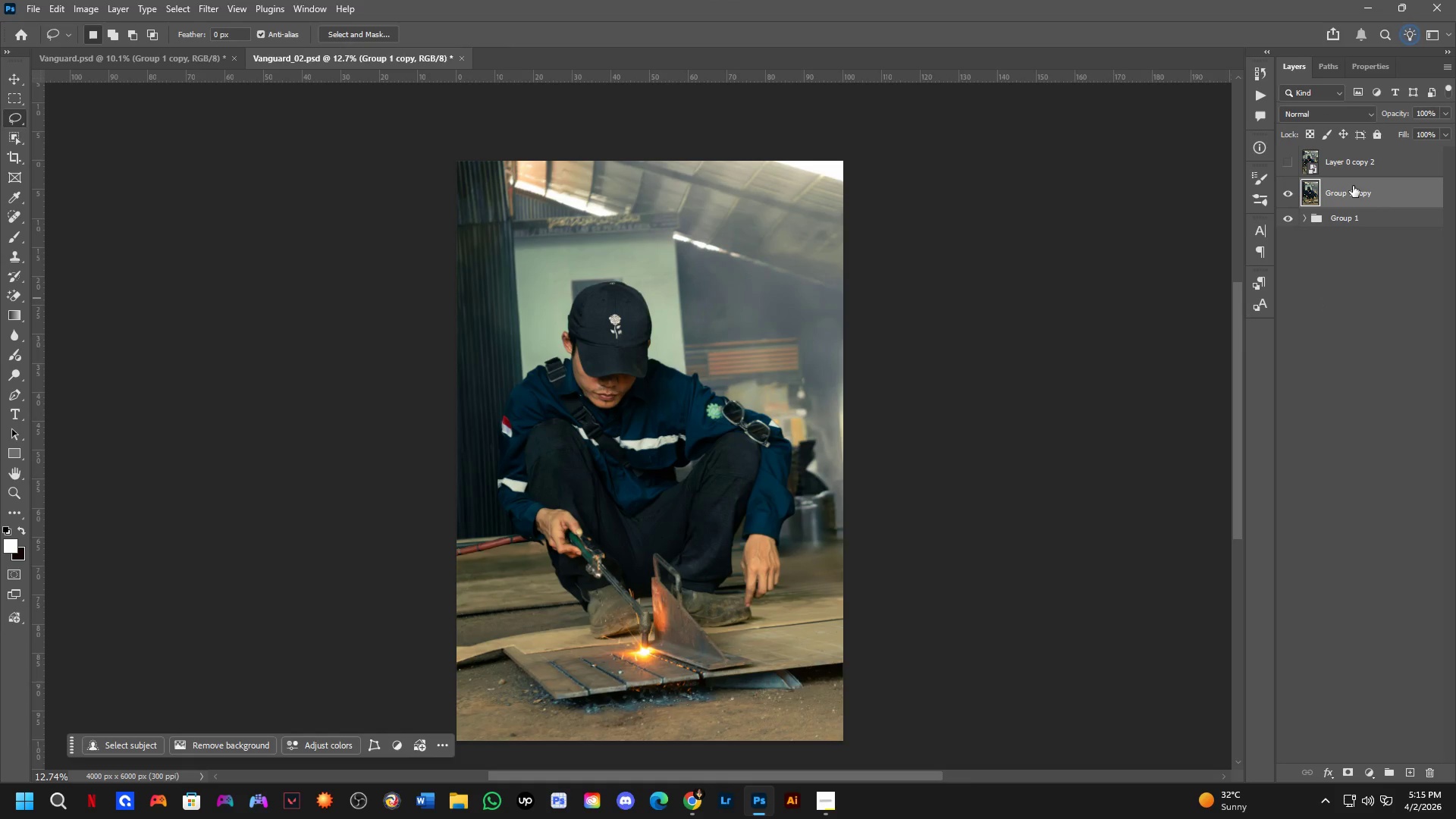 
key(Control+ControlLeft)
 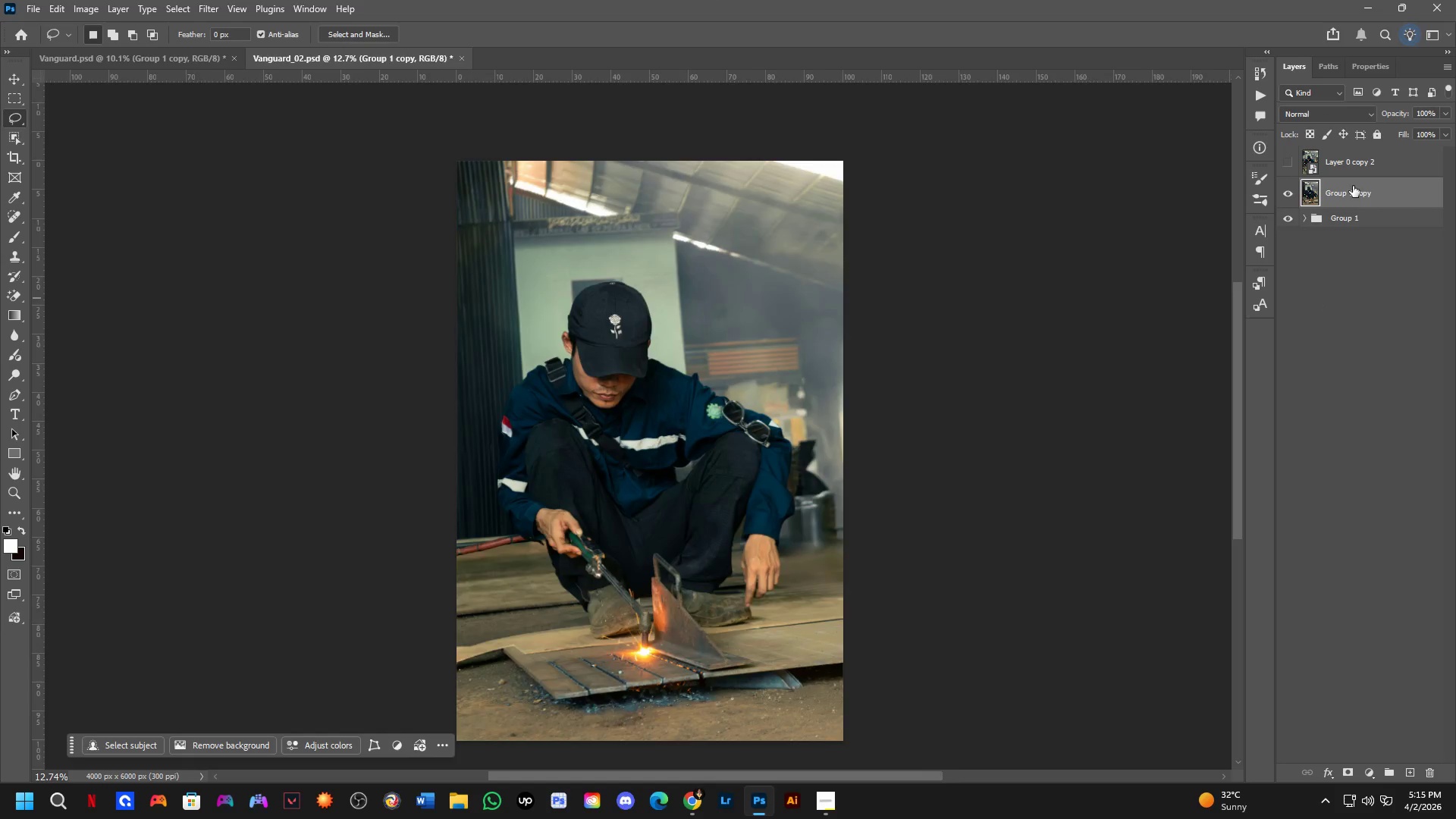 
key(Control+Tab)
 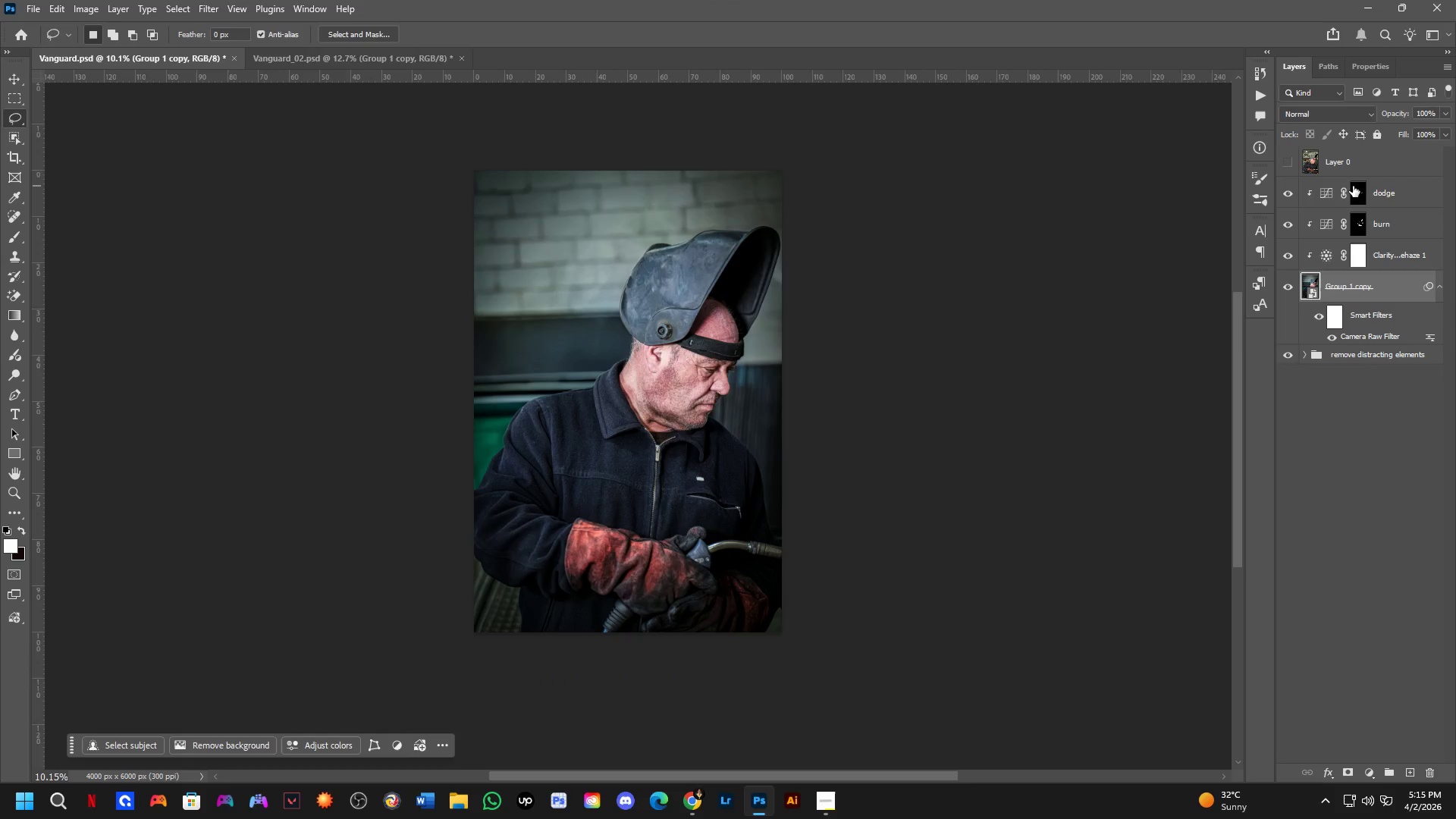 
key(Control+ControlLeft)
 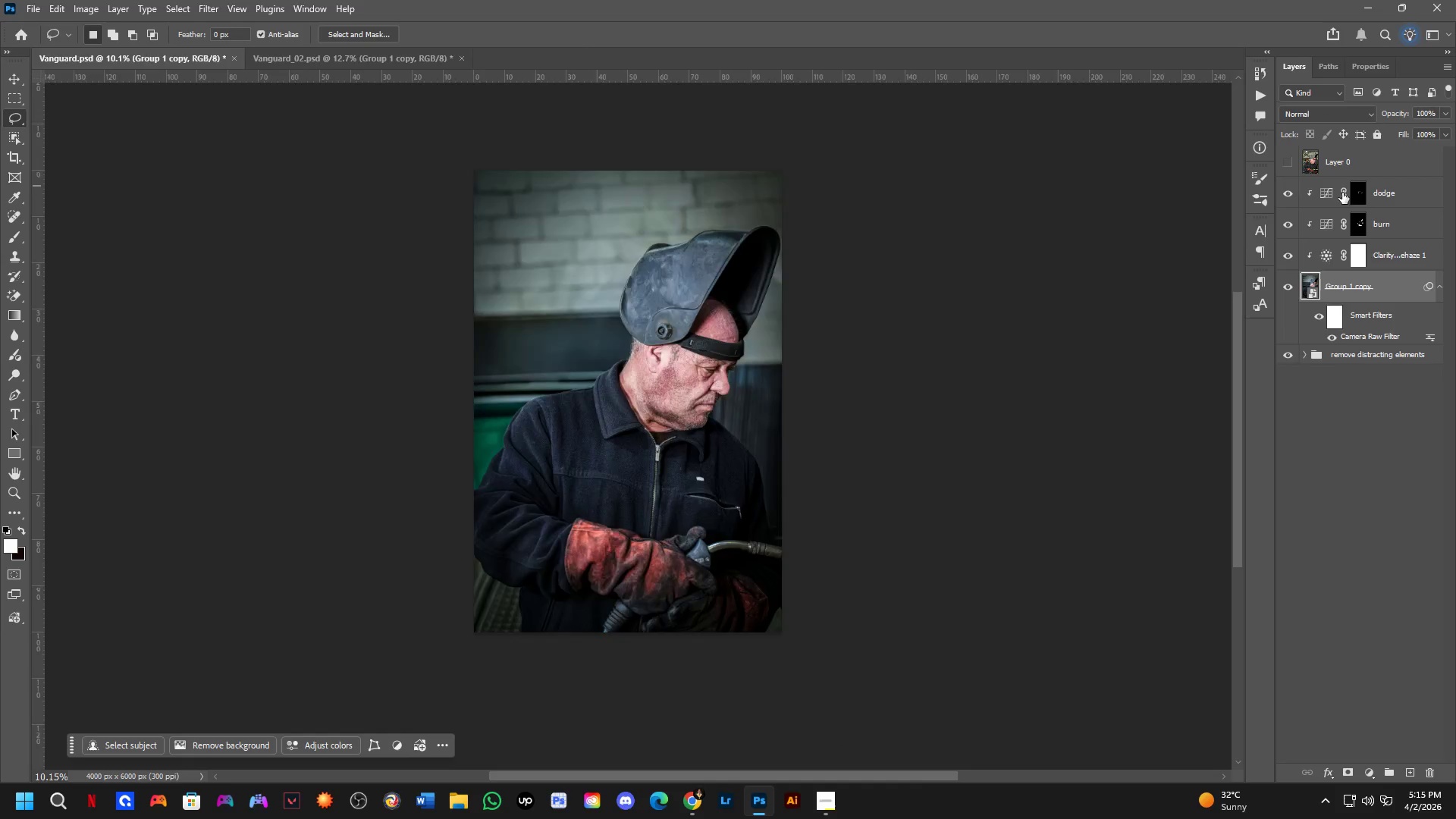 
key(Control+Tab)
 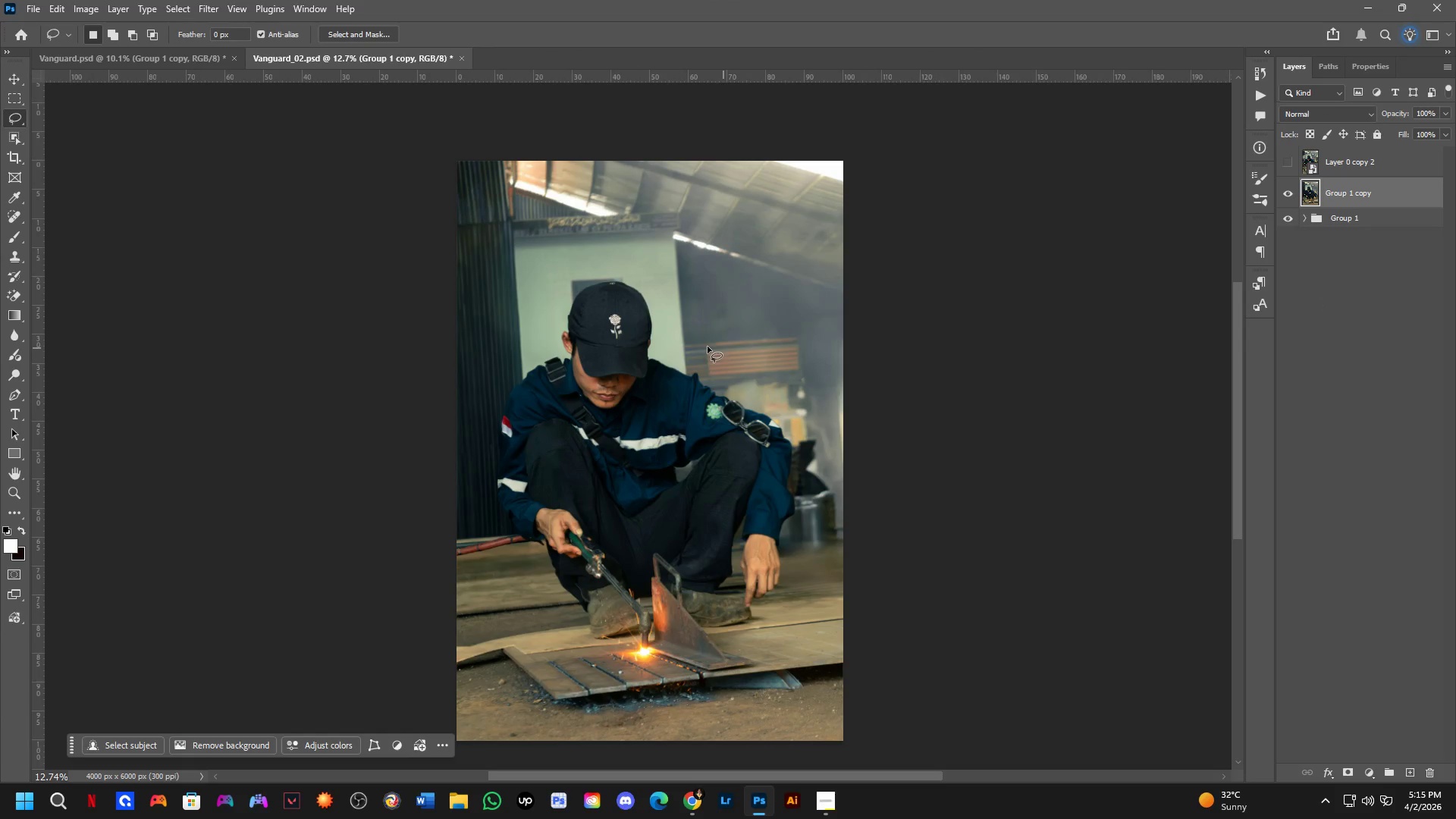 
hold_key(key=ShiftLeft, duration=0.33)
 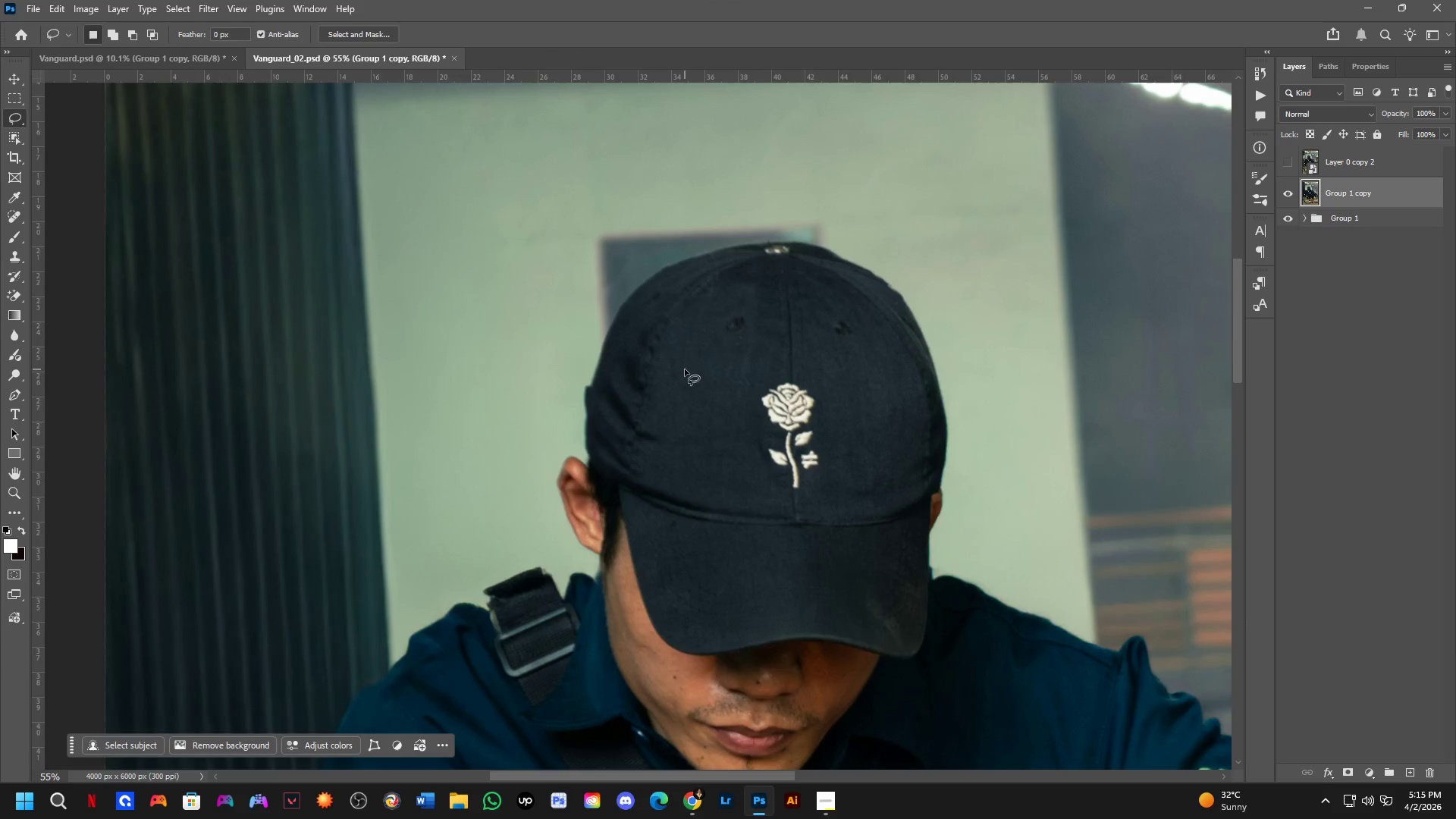 
hold_key(key=Space, duration=0.56)
 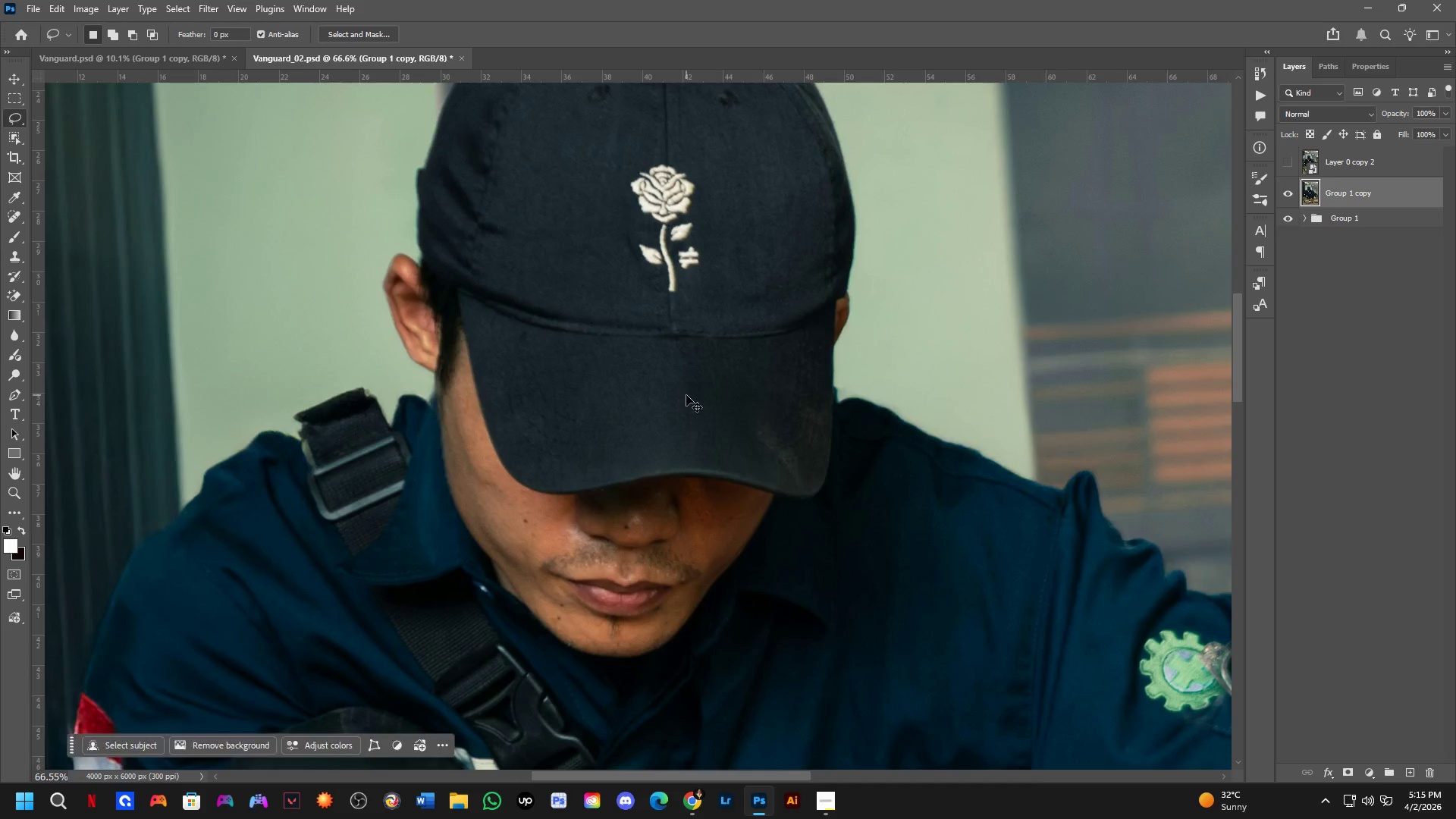 
left_click_drag(start_coordinate=[736, 442], to_coordinate=[630, 284])
 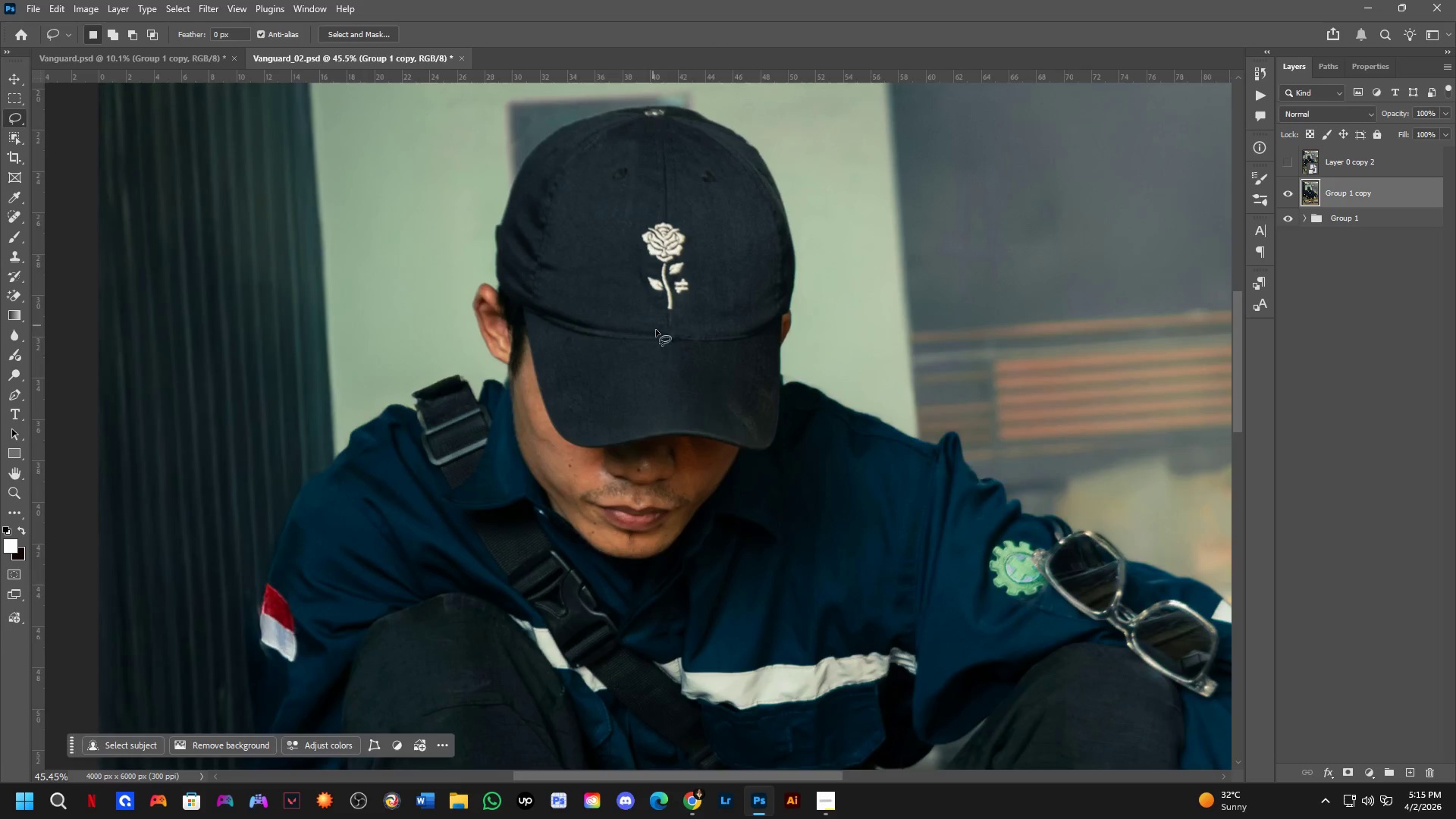 
scroll: coordinate [685, 369], scroll_direction: up, amount: 3.0
 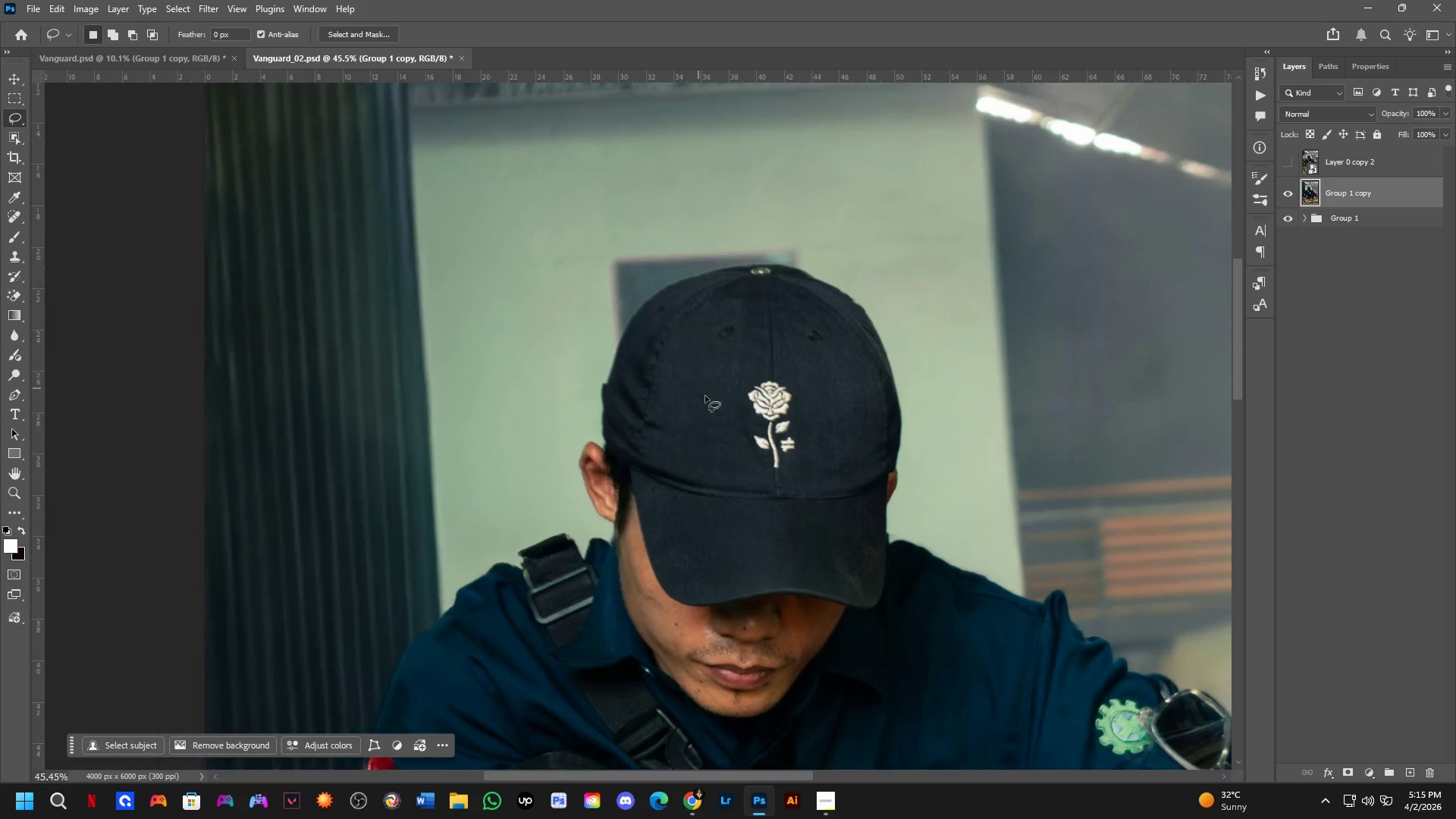 
key(Control+ControlLeft)
 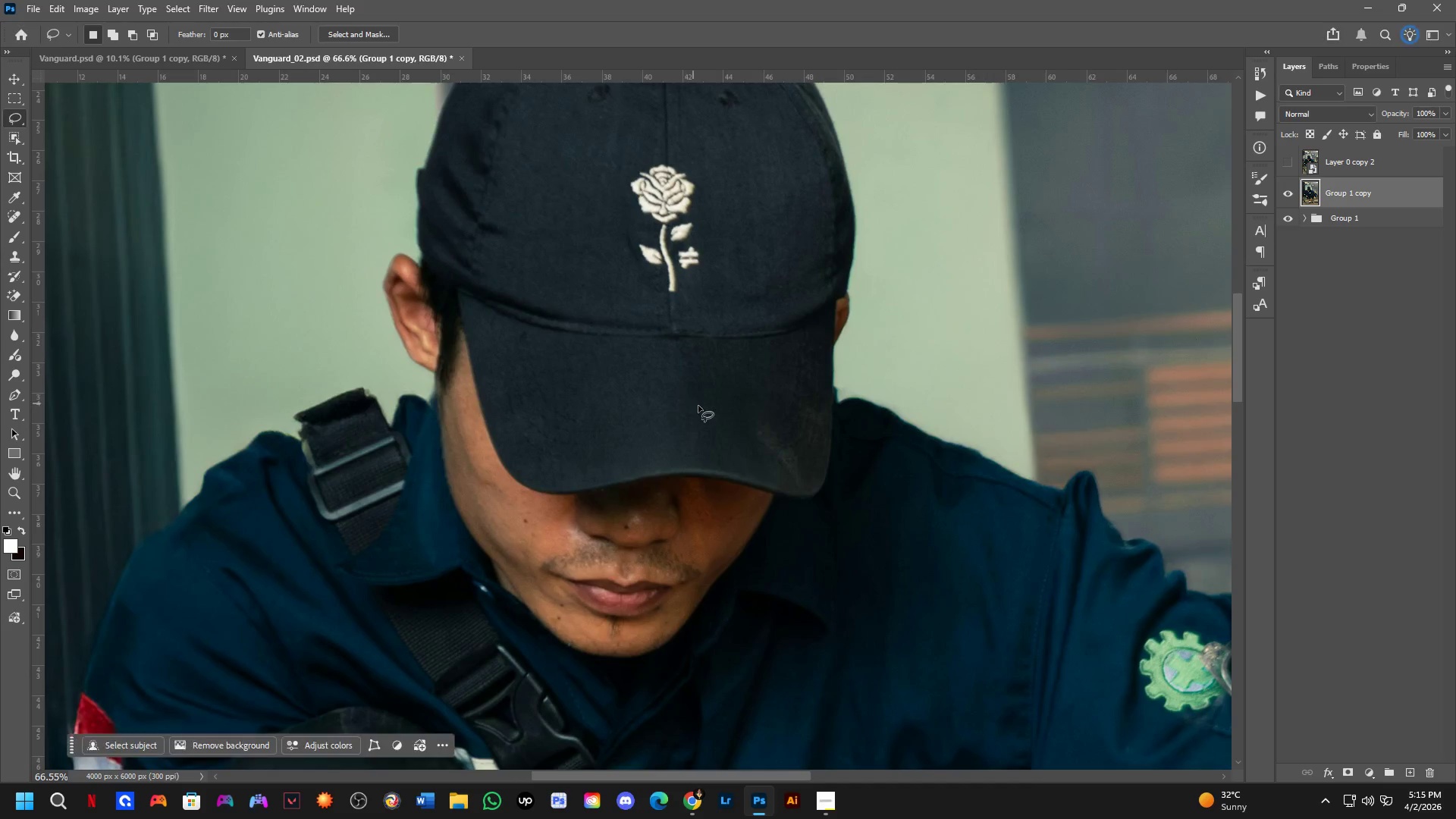 
scroll: coordinate [667, 349], scroll_direction: up, amount: 4.0
 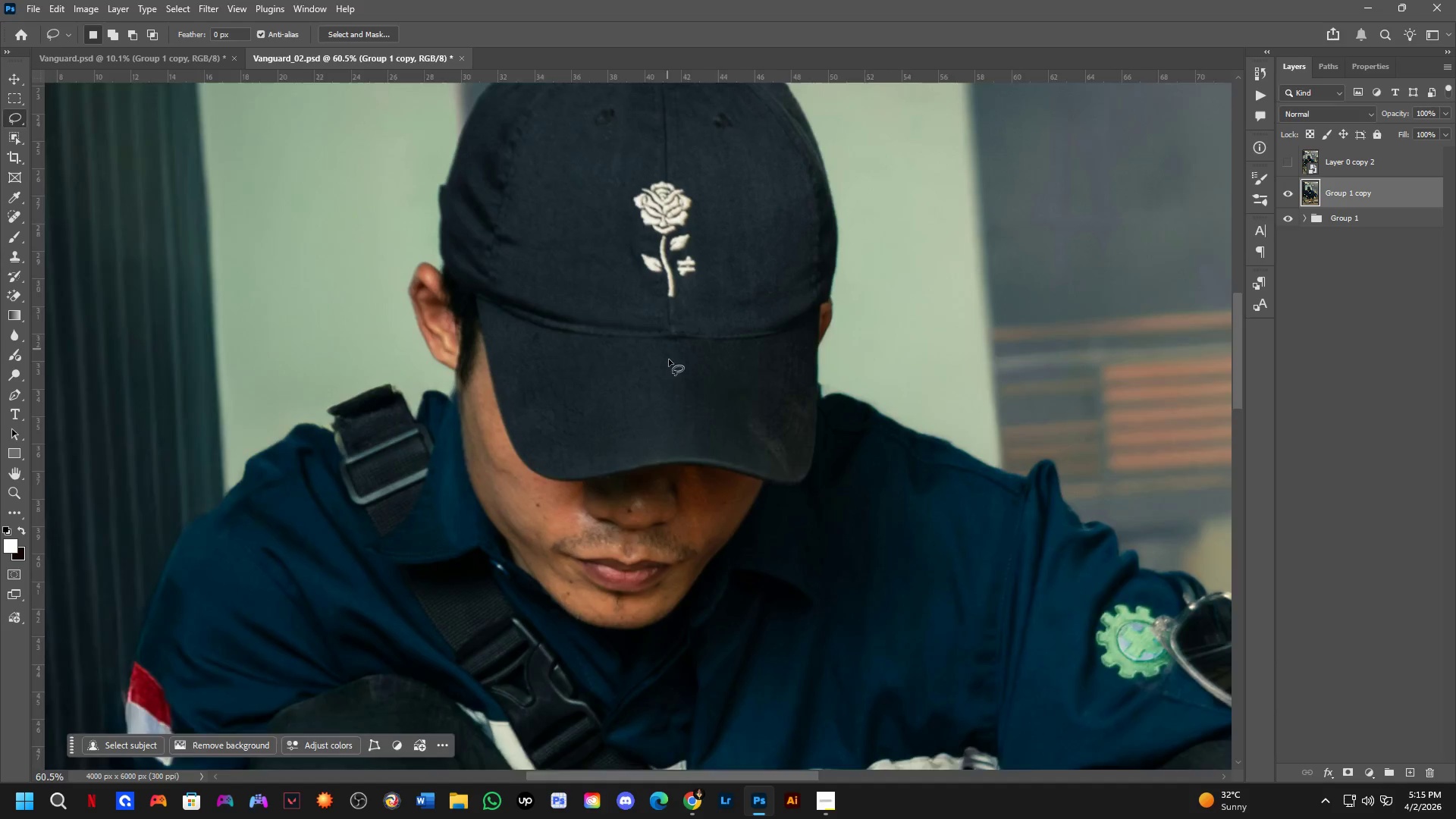 
left_click_drag(start_coordinate=[781, 400], to_coordinate=[836, 376])
 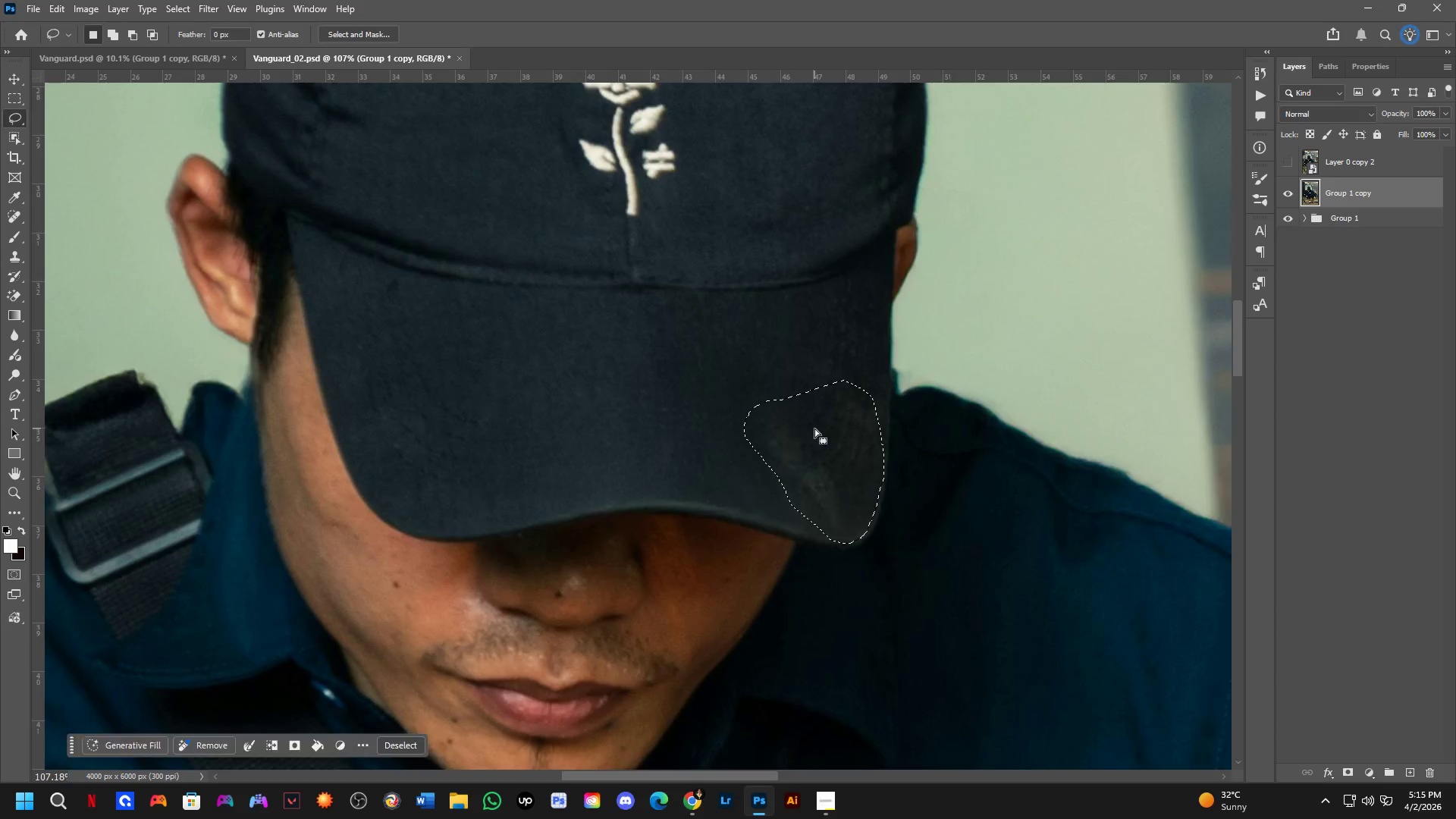 
scroll: coordinate [737, 416], scroll_direction: up, amount: 5.0
 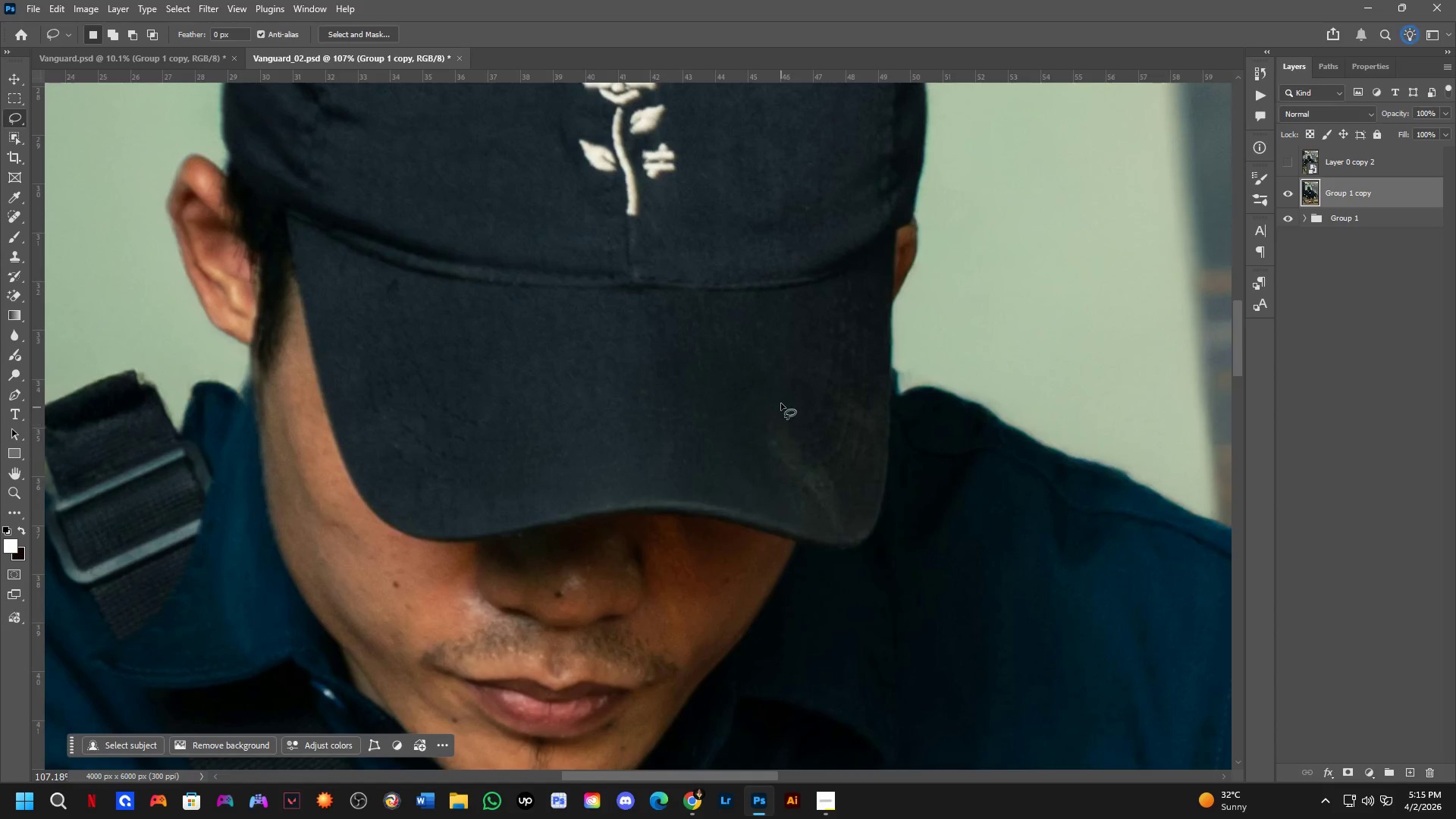 
scroll: coordinate [814, 437], scroll_direction: down, amount: 6.0
 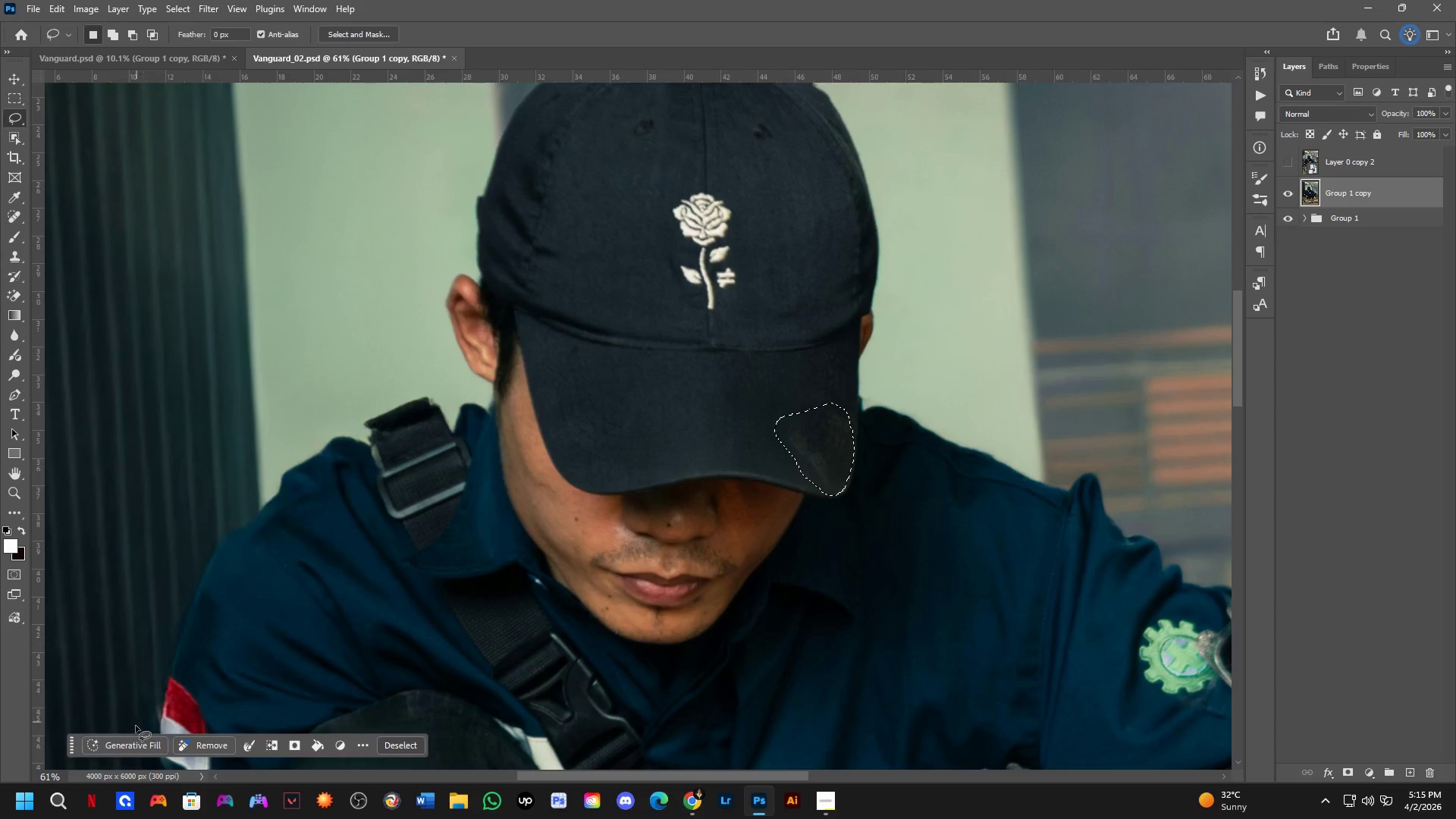 
left_click([130, 747])
 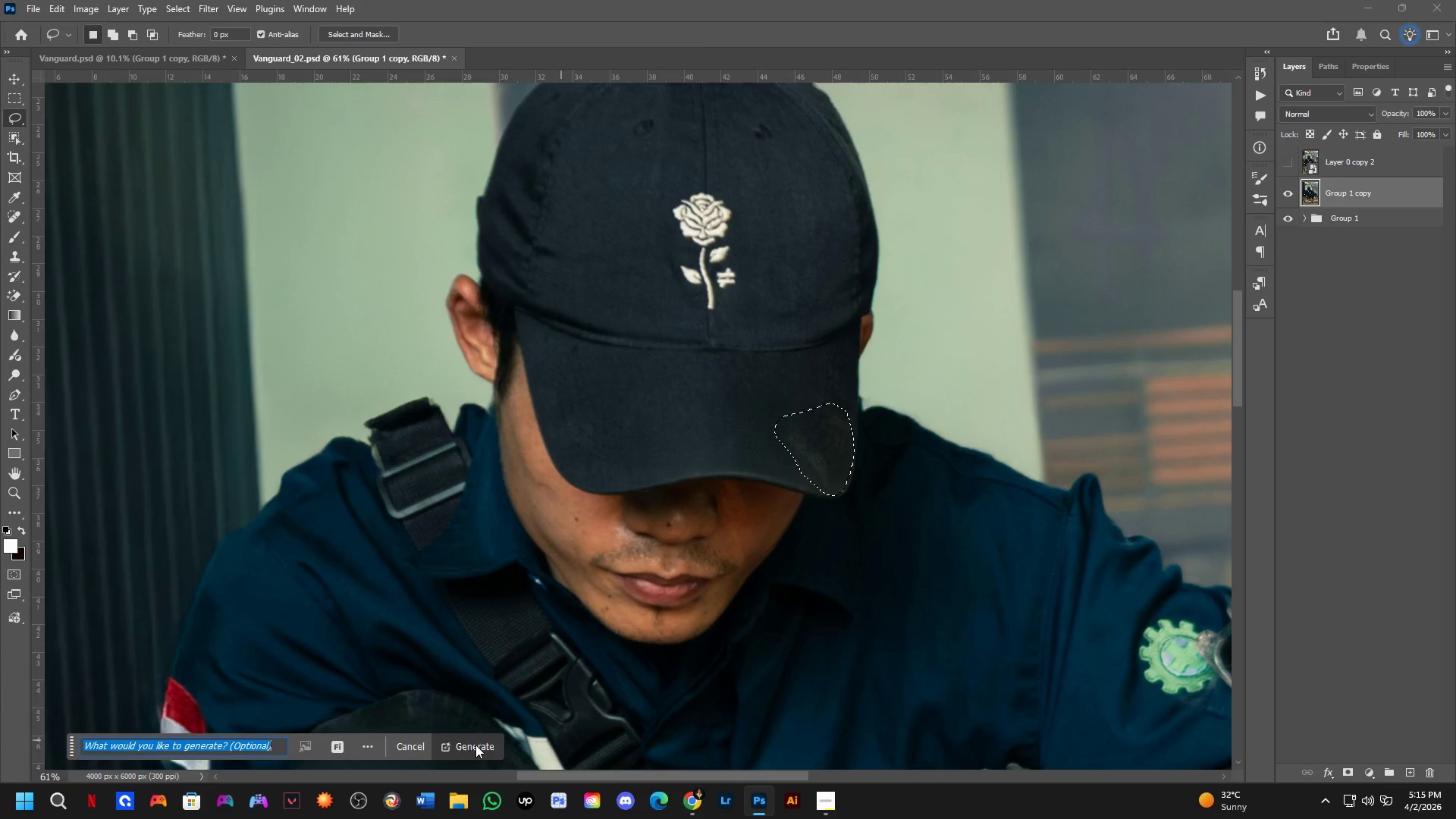 
left_click([474, 745])
 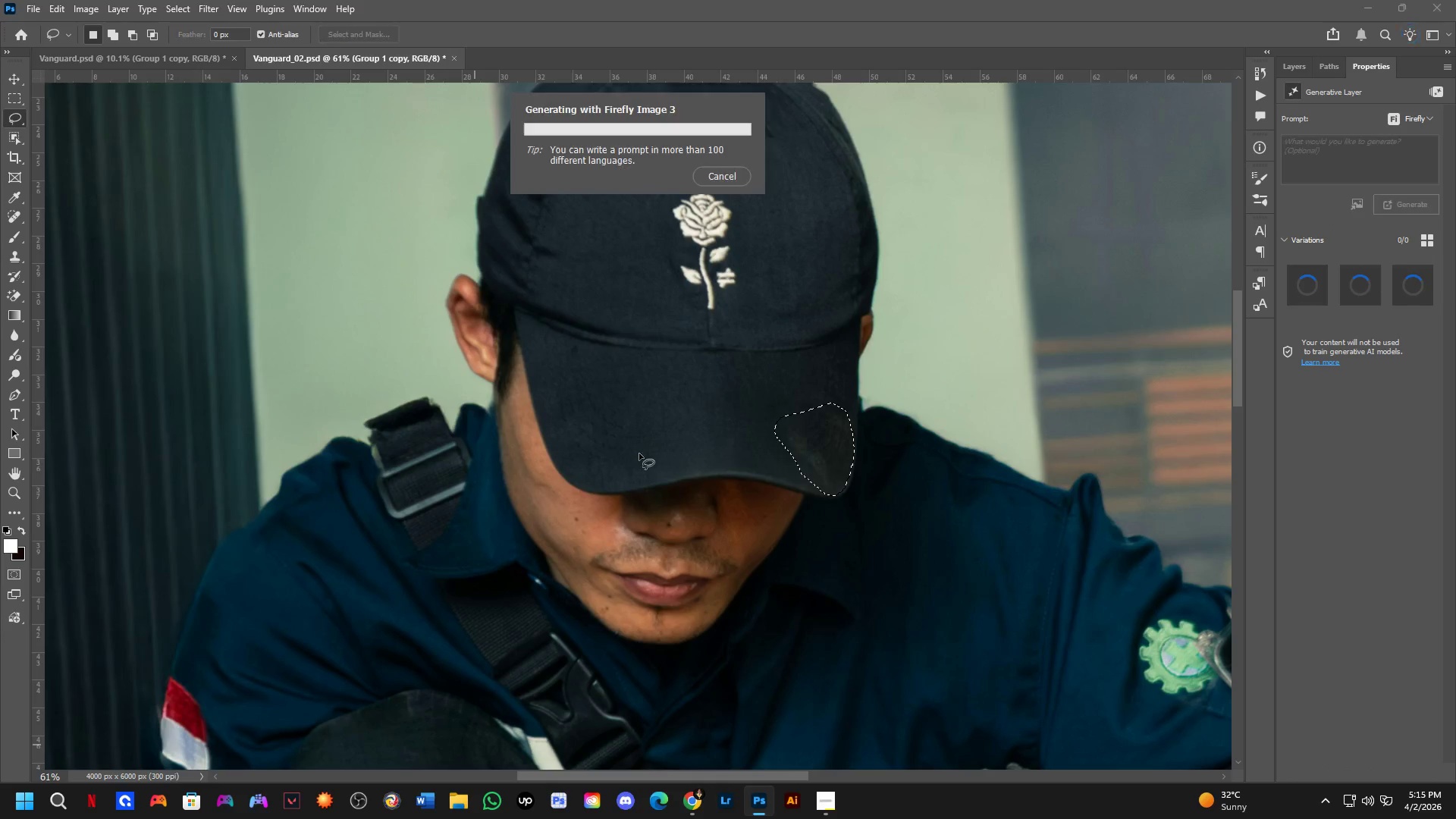 
key(Shift+ShiftLeft)
 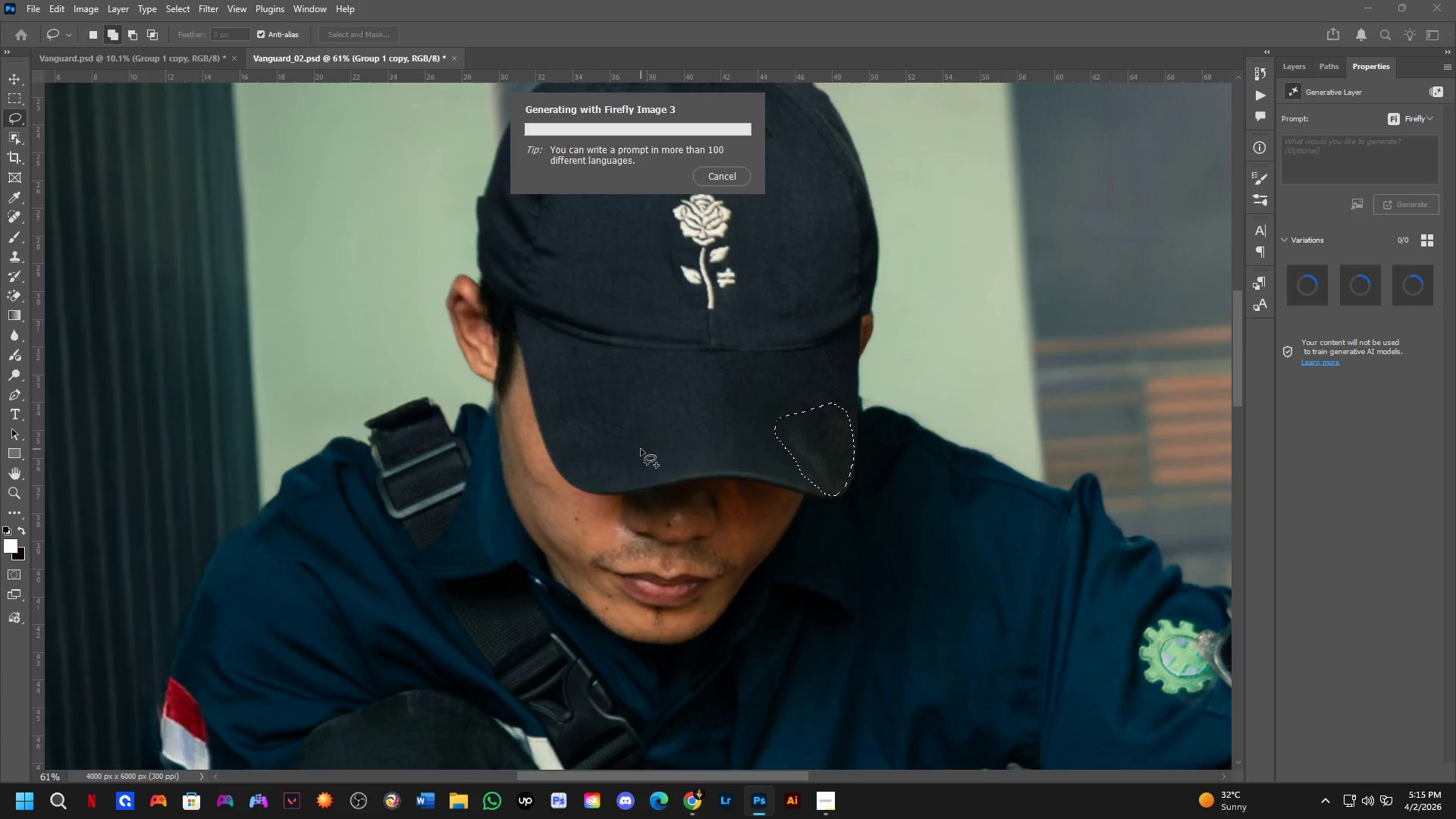 
scroll: coordinate [642, 449], scroll_direction: none, amount: 0.0
 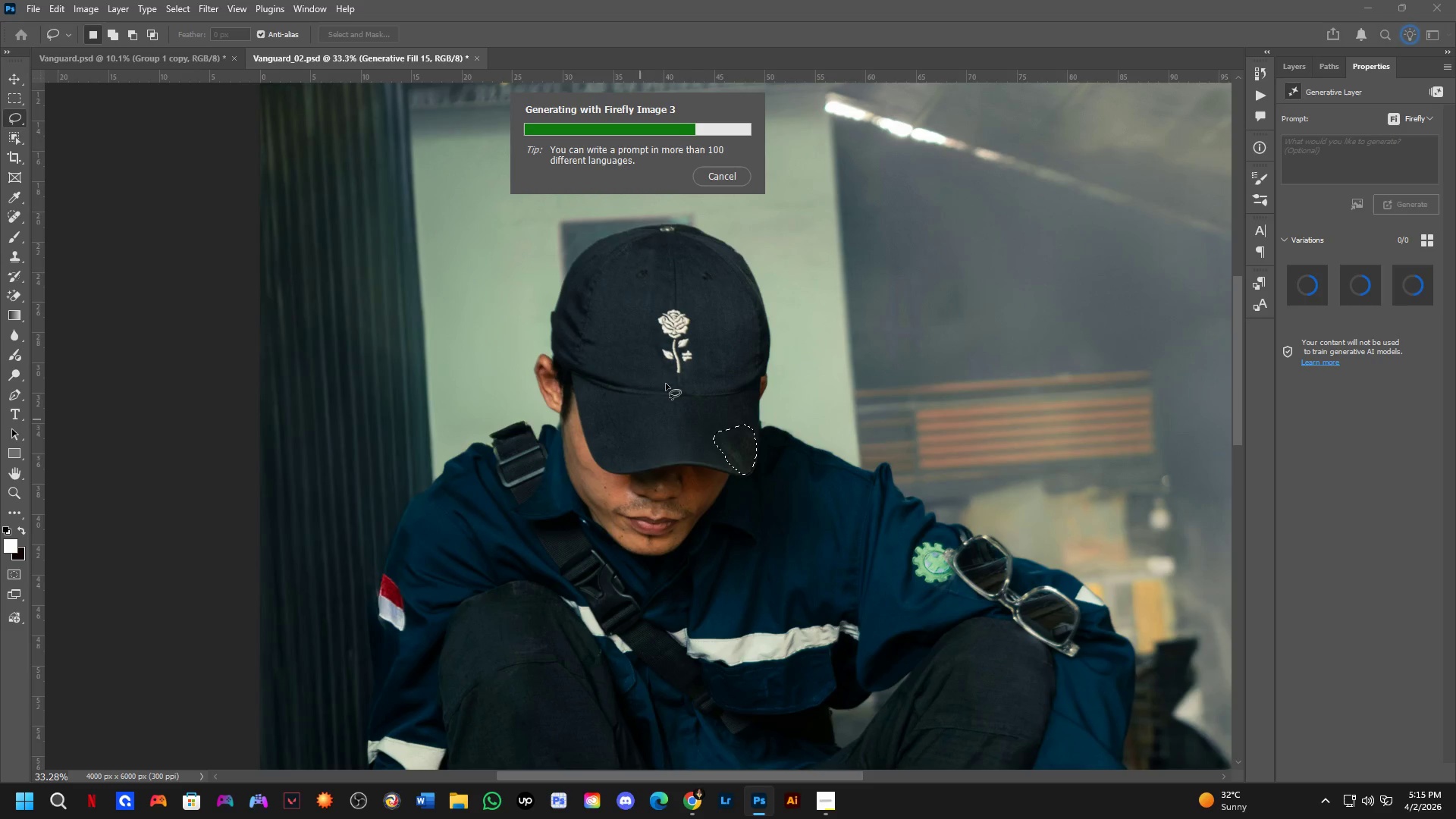 
wait(14.51)
 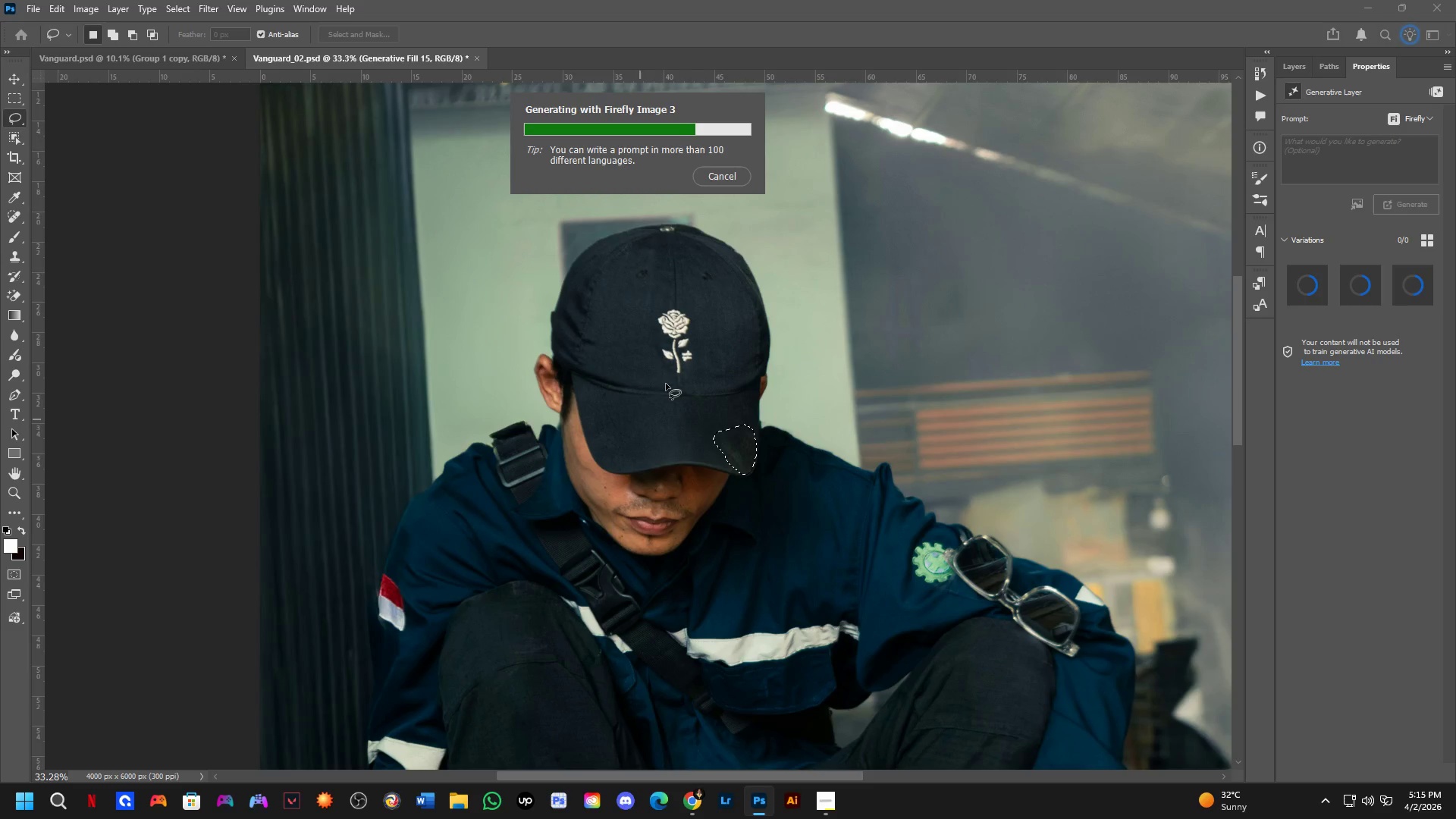 
scroll: coordinate [804, 375], scroll_direction: up, amount: 4.0
 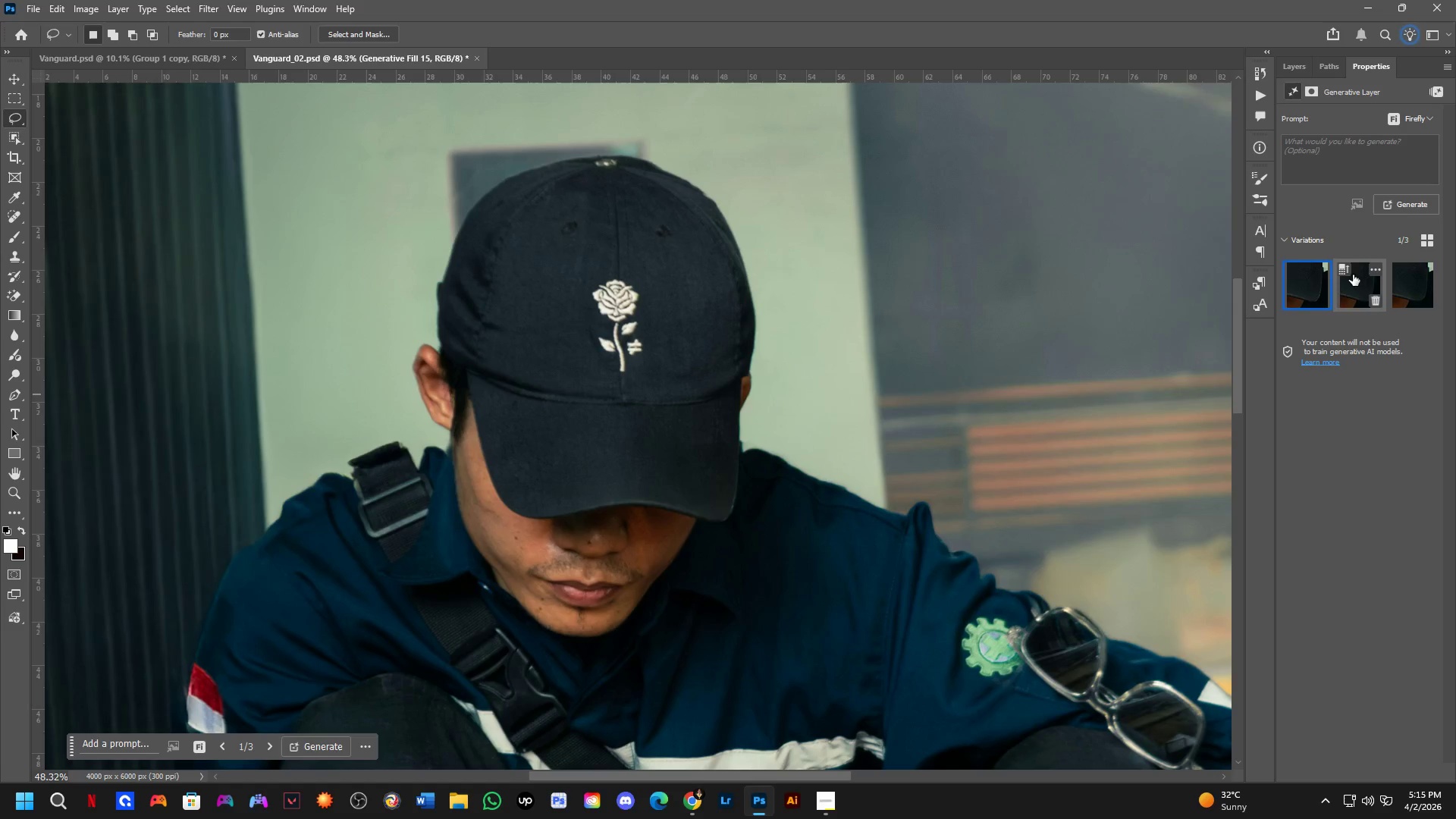 
left_click([1354, 295])
 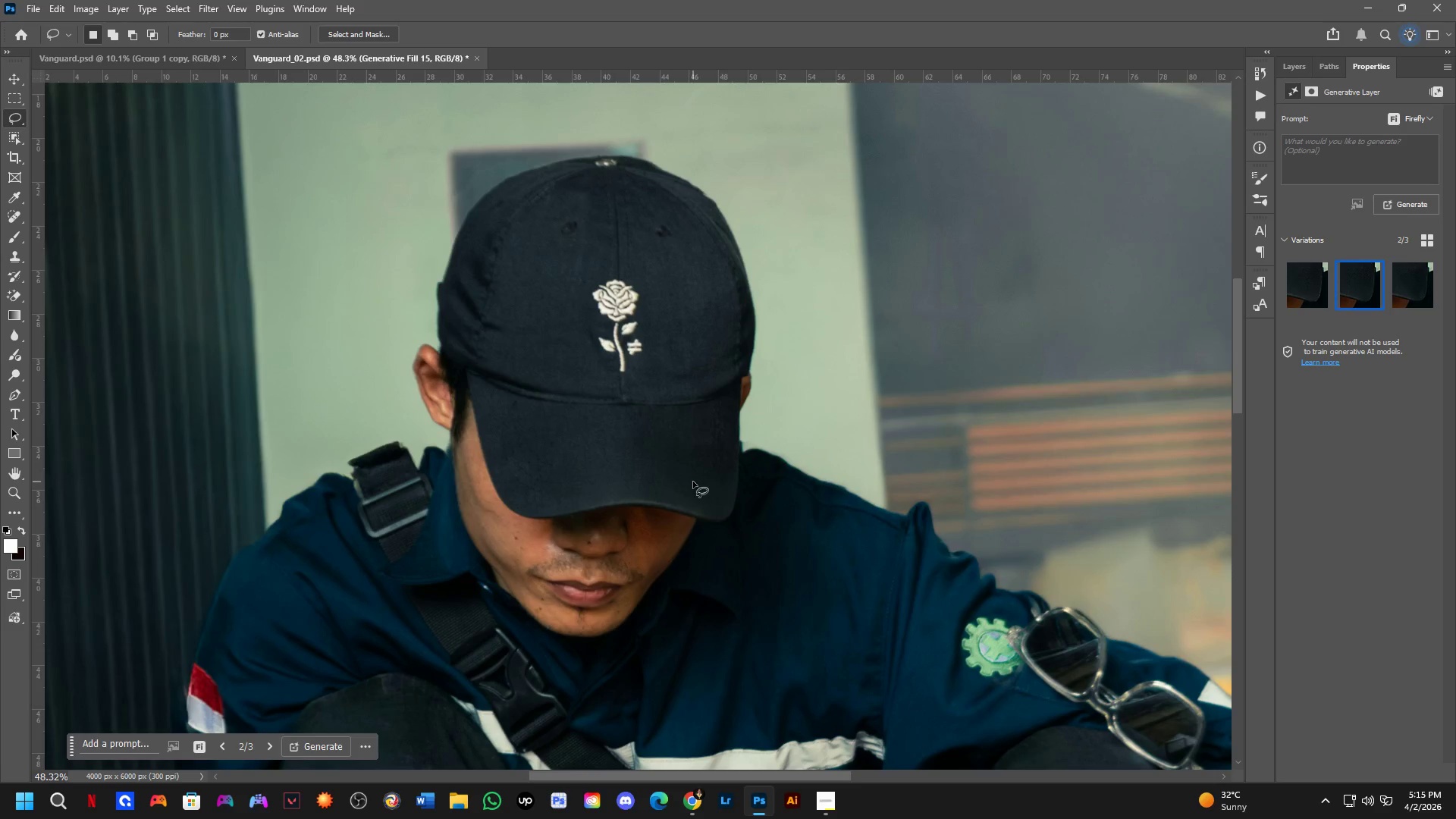 
scroll: coordinate [703, 413], scroll_direction: down, amount: 19.0
 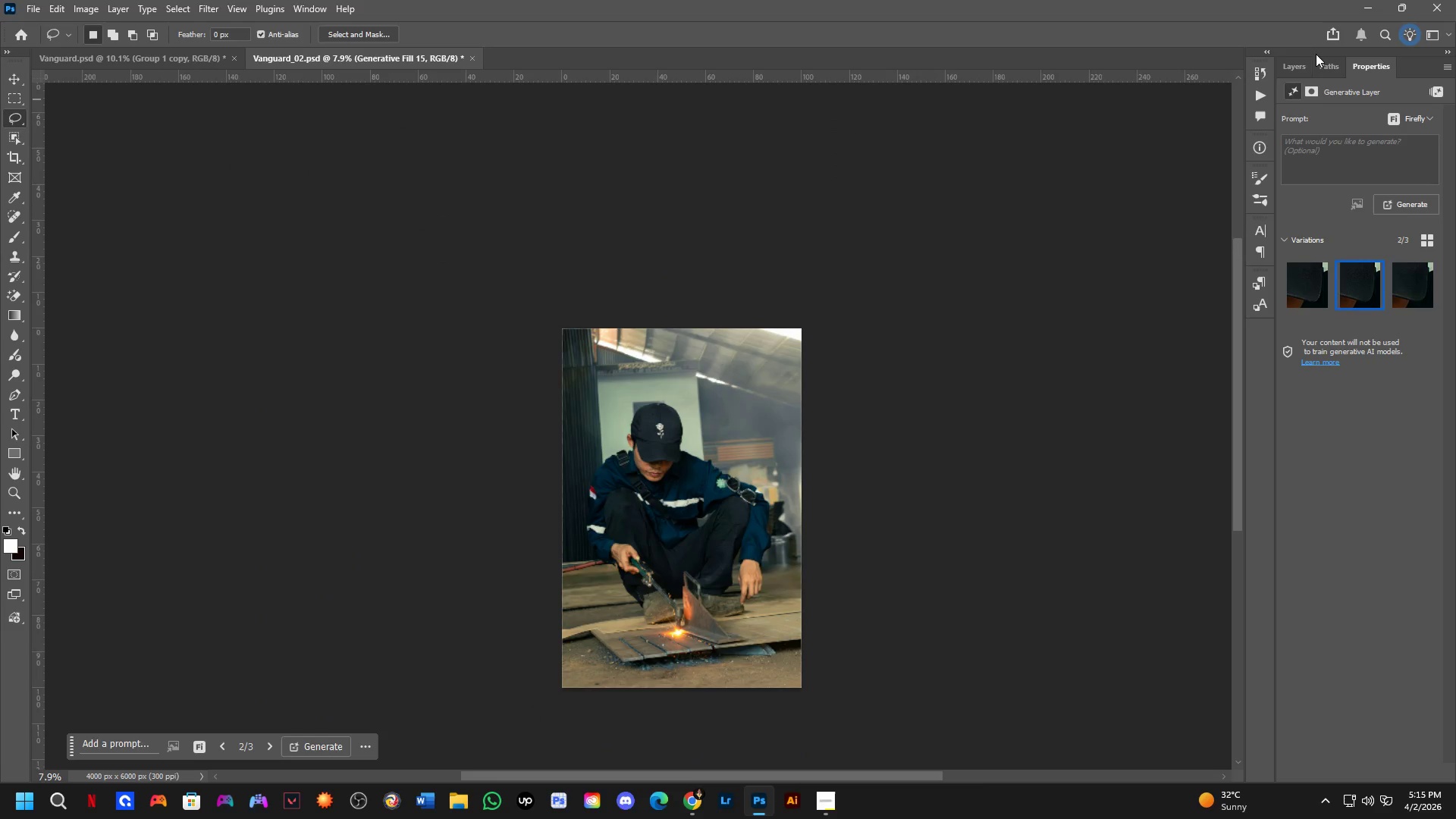 
left_click([1291, 71])
 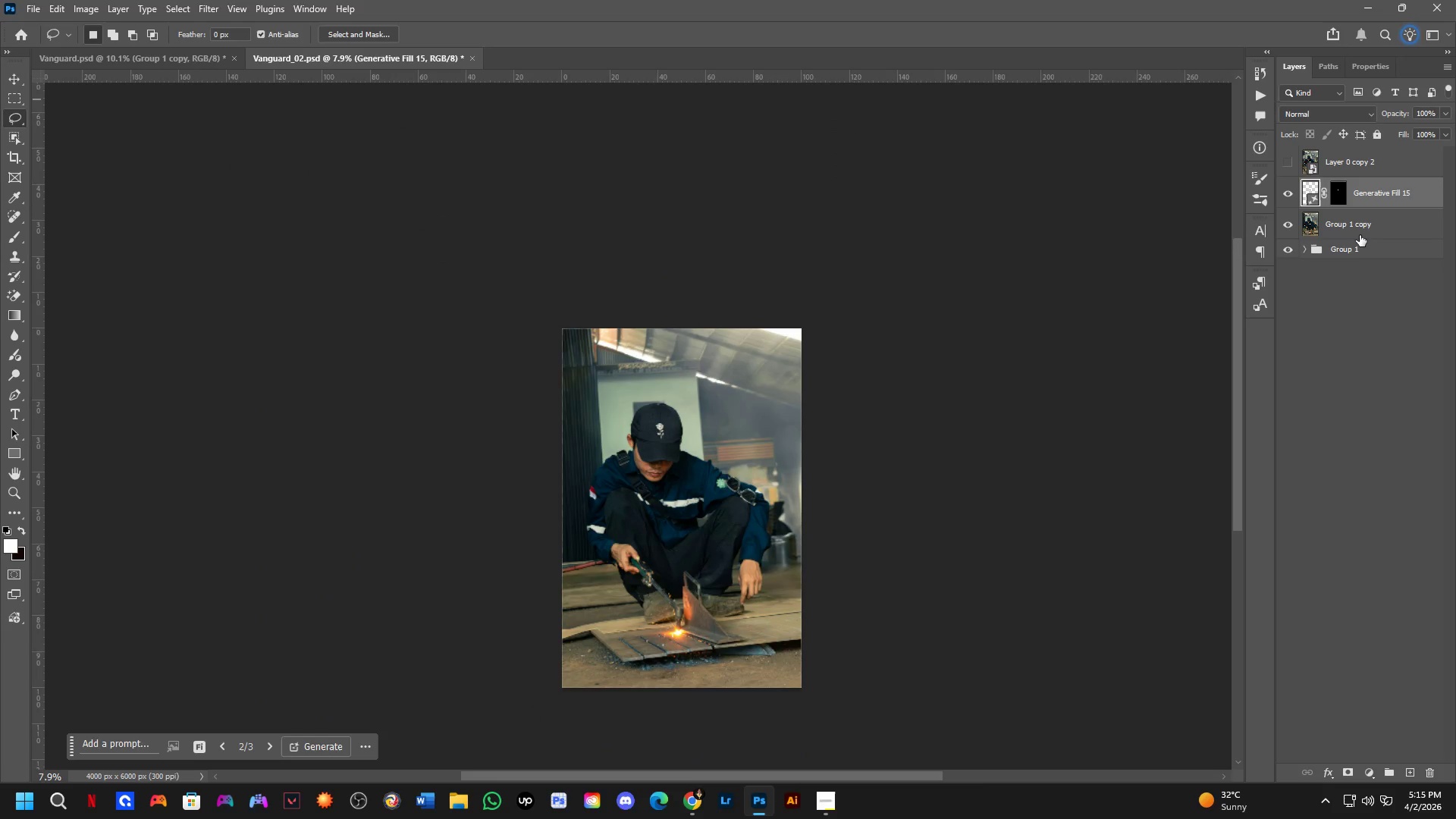 
key(Control+Shift+ShiftLeft)
 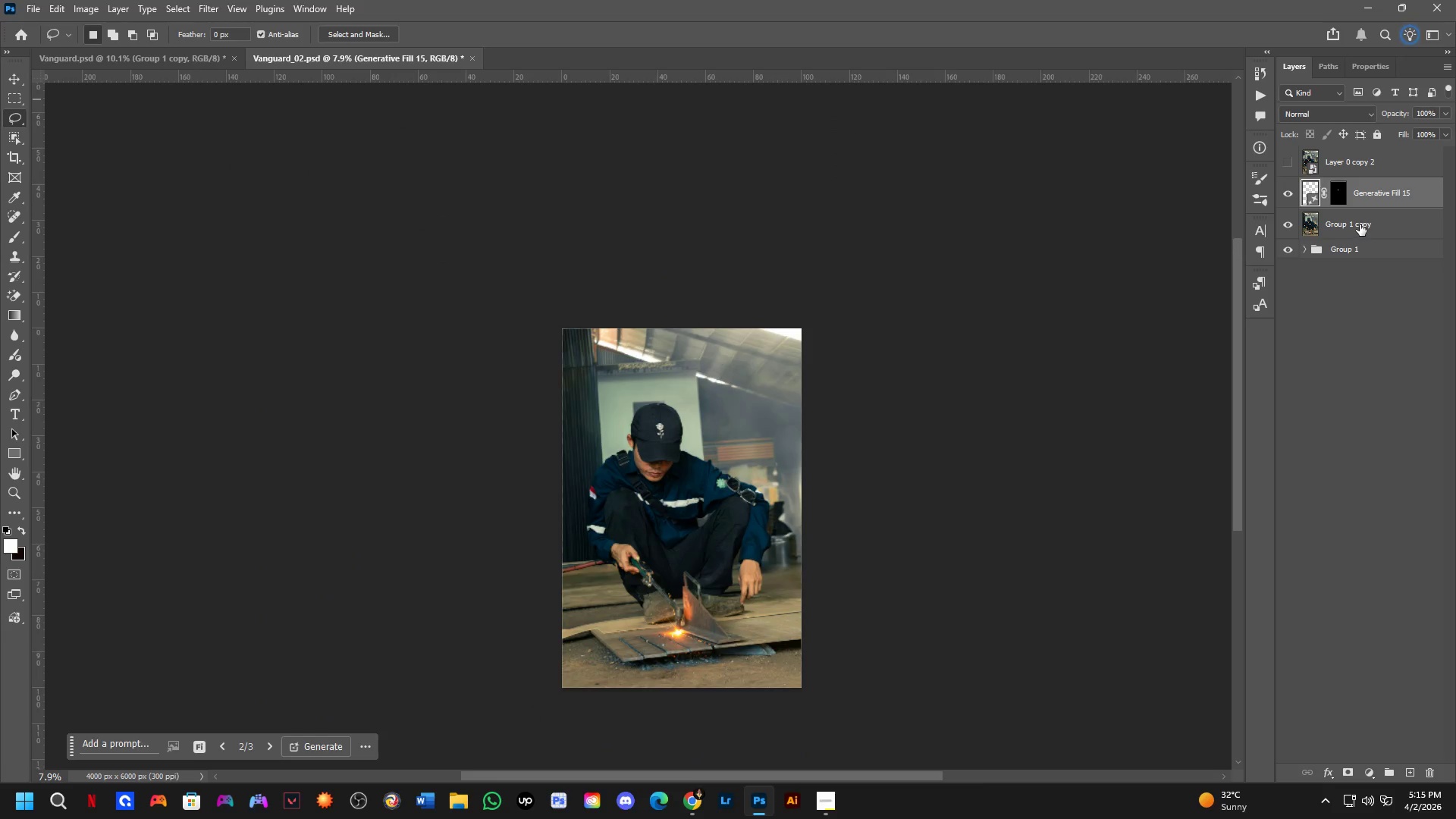 
left_click([1360, 224])
 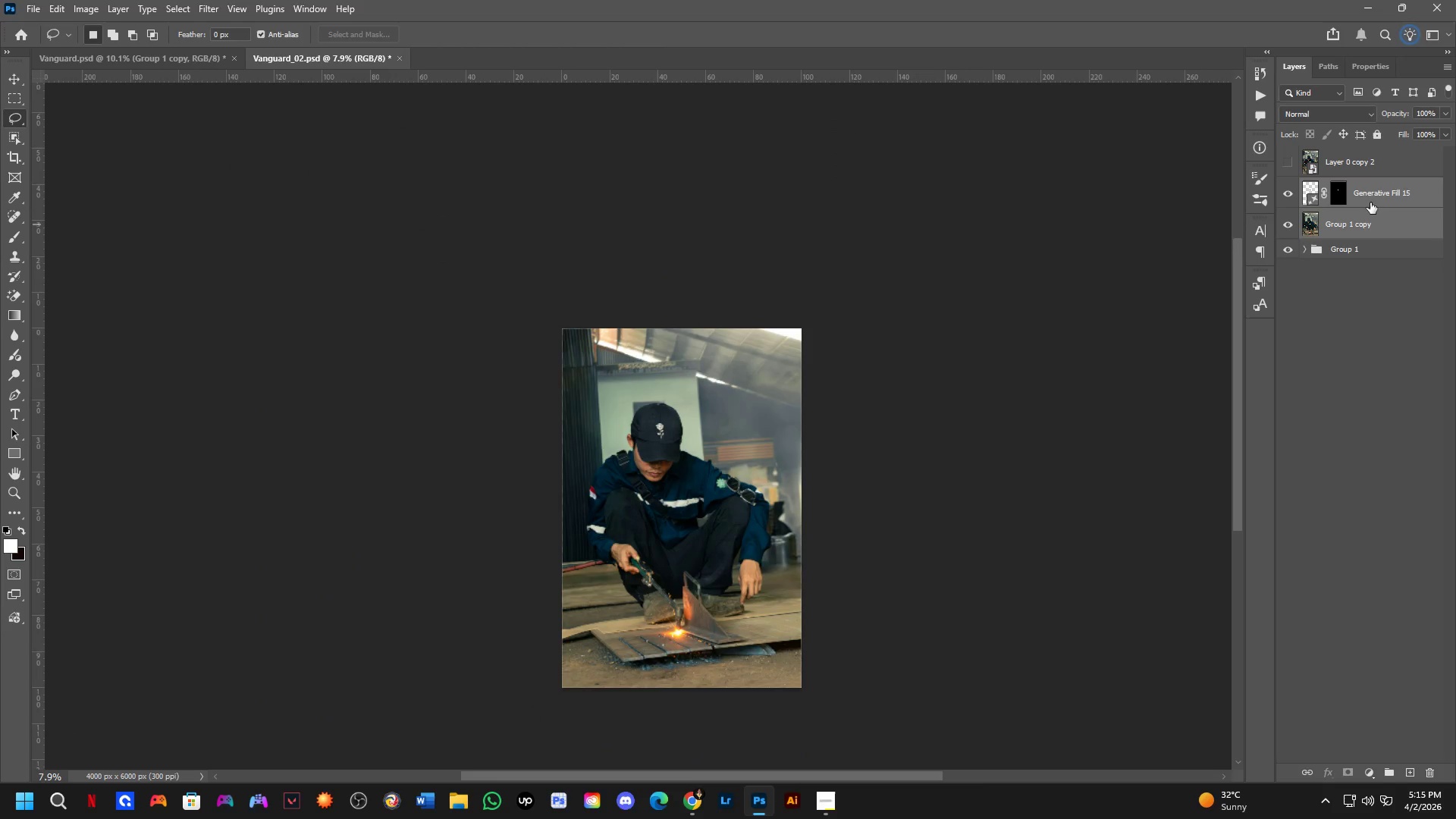 
key(Control+E)
 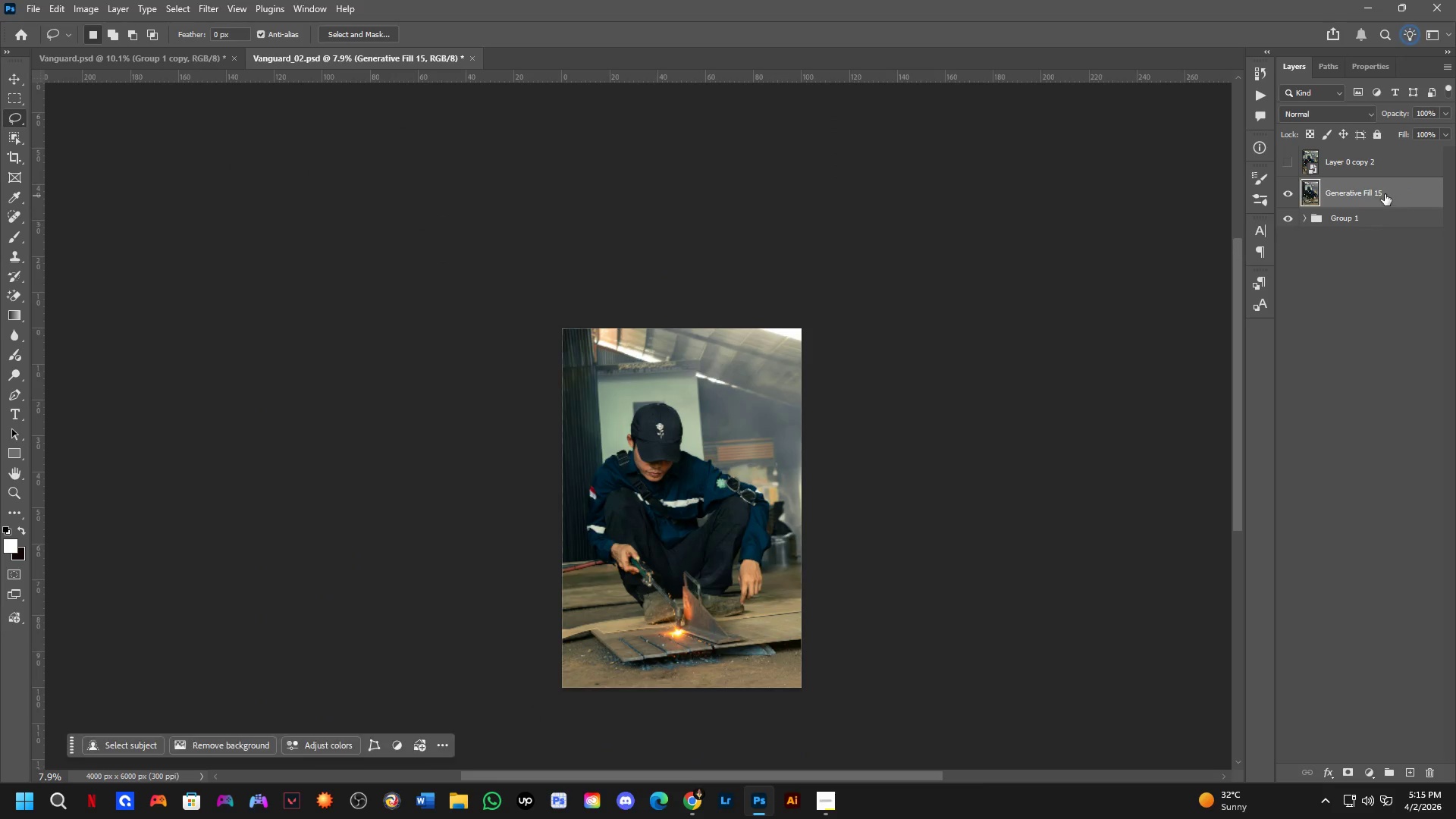 
right_click([1385, 193])
 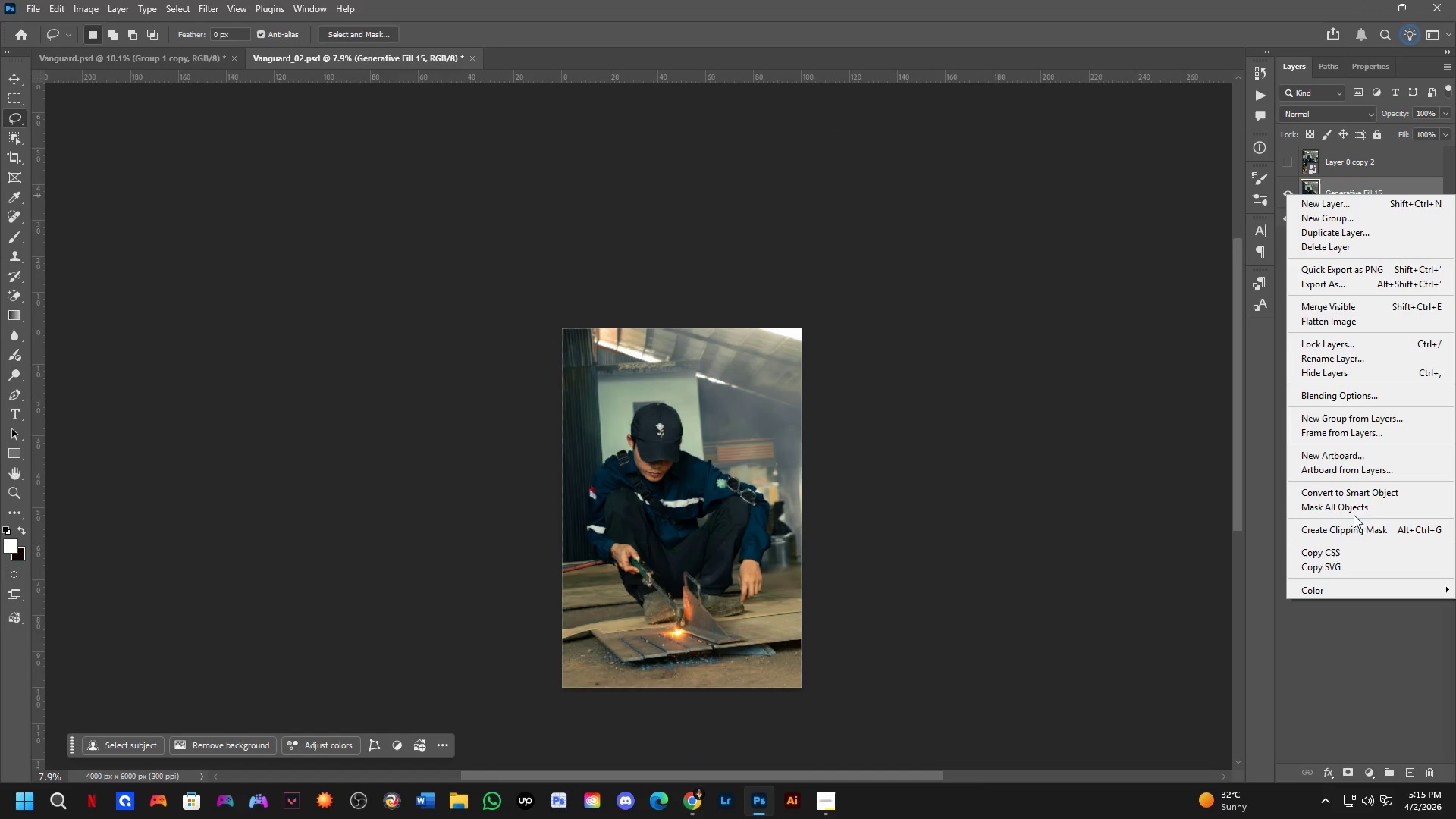 
left_click([1357, 489])
 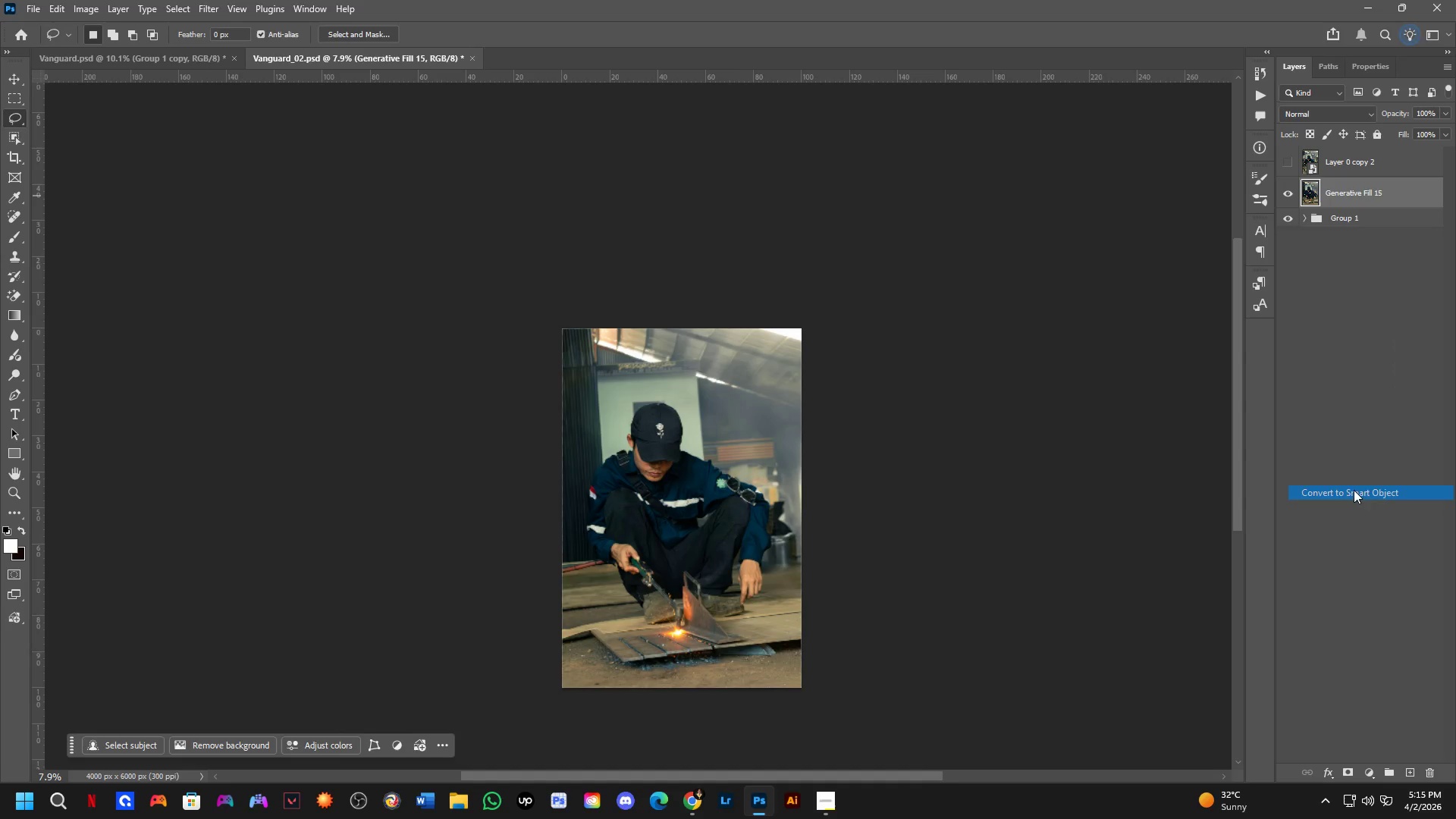 
hold_key(key=Space, duration=0.64)
 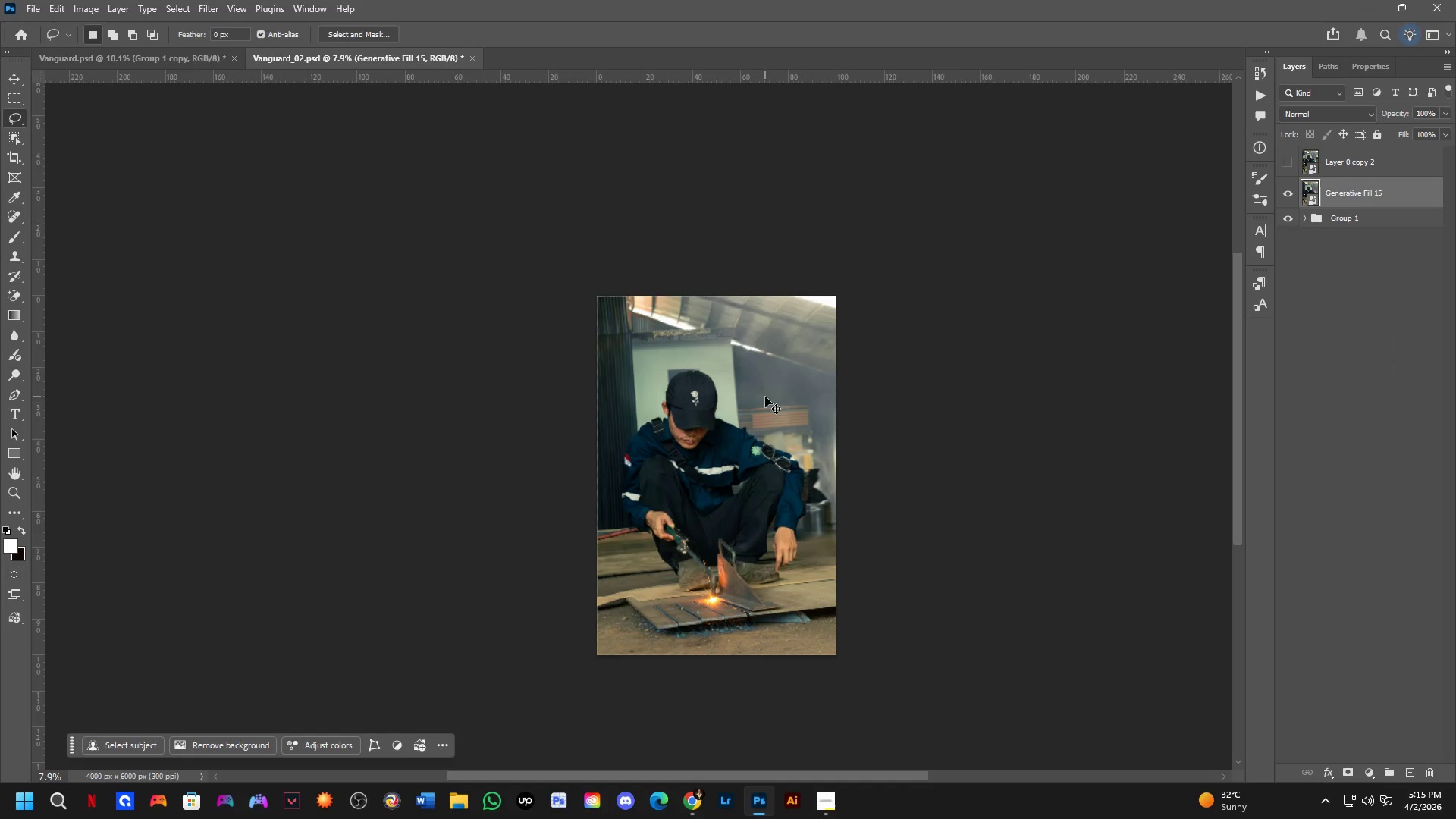 
left_click_drag(start_coordinate=[603, 449], to_coordinate=[638, 416])
 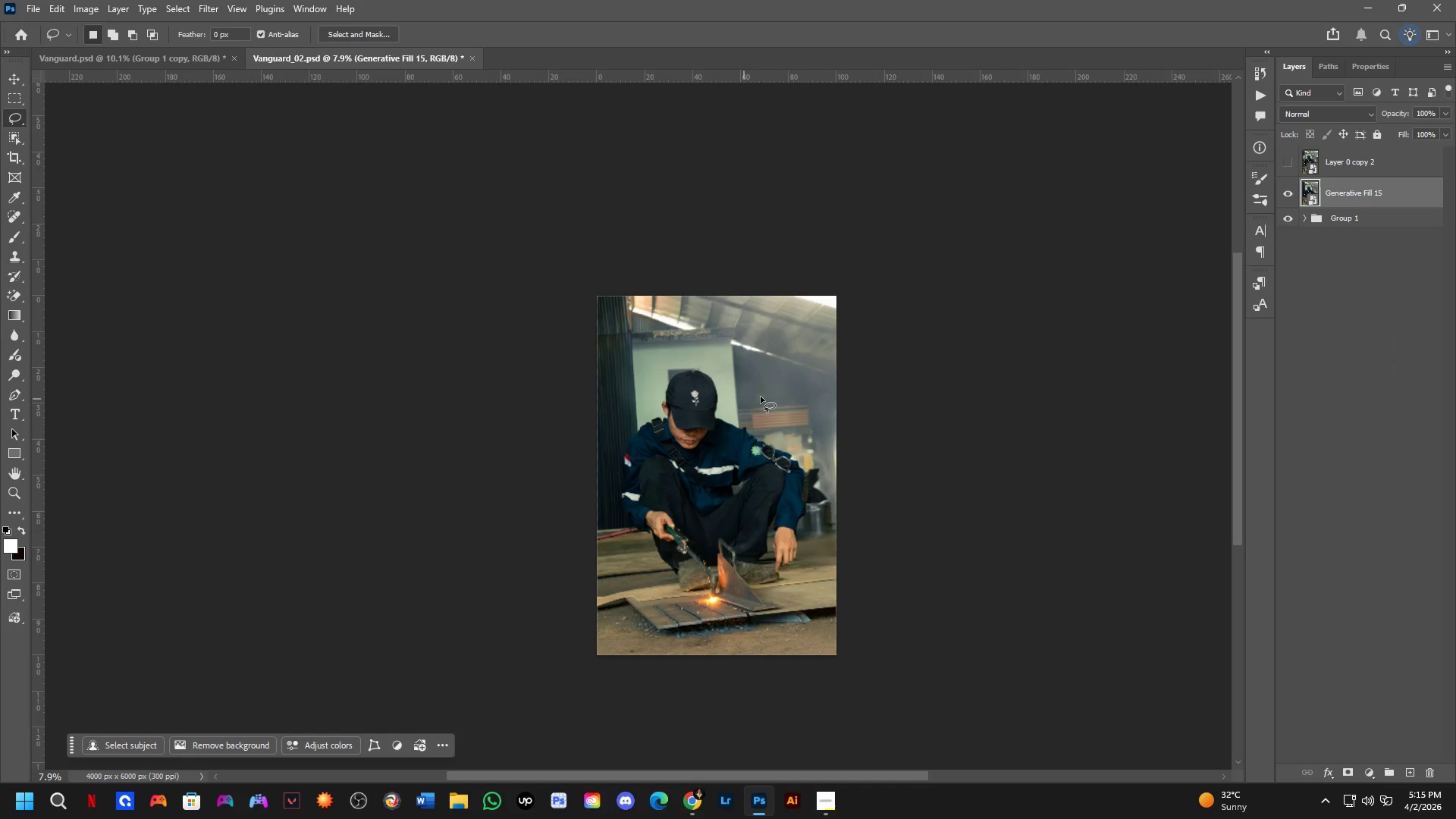 
hold_key(key=ControlLeft, duration=0.59)
 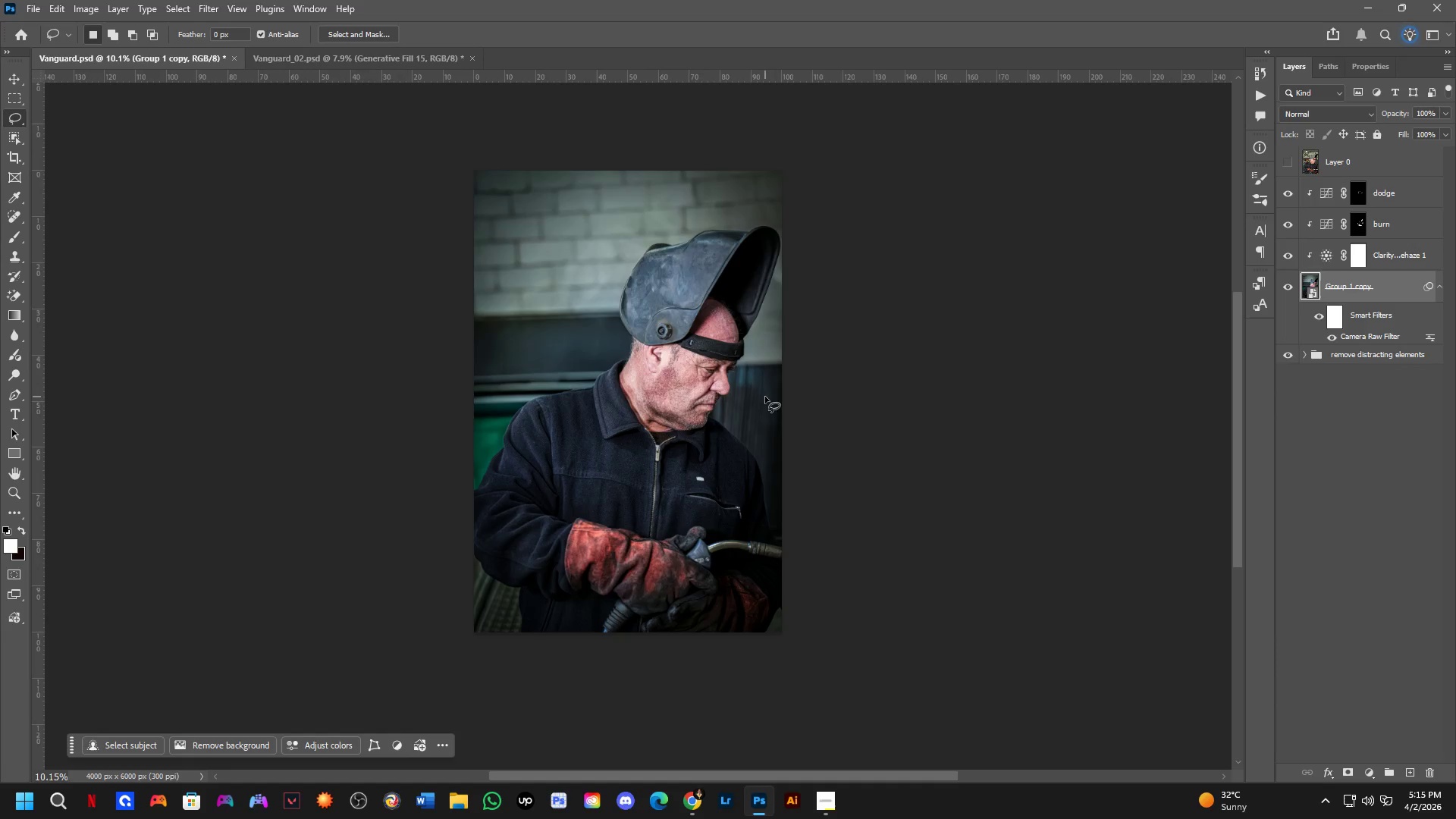 
hold_key(key=ShiftLeft, duration=0.53)
 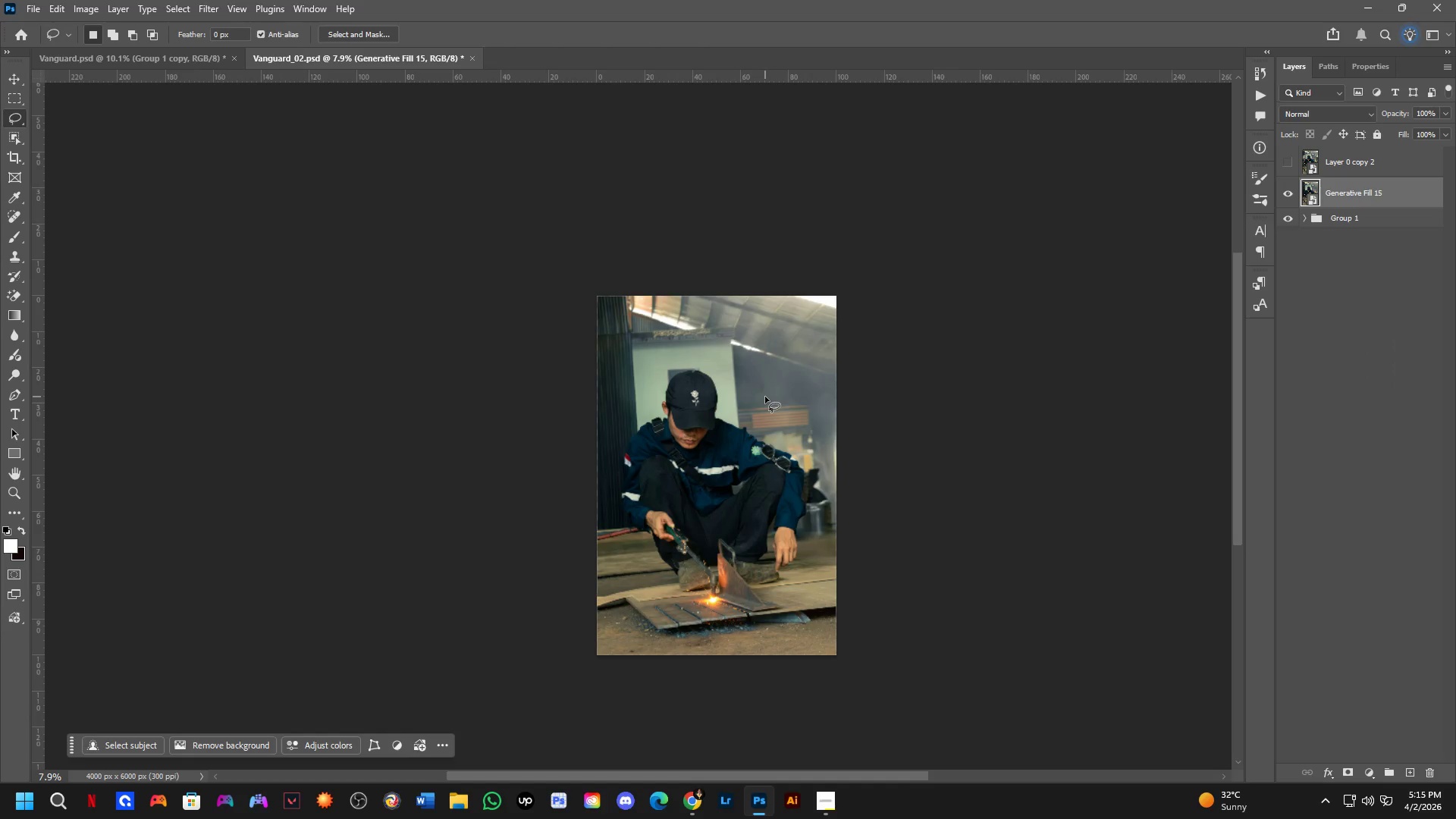 
key(Control+ControlLeft)
 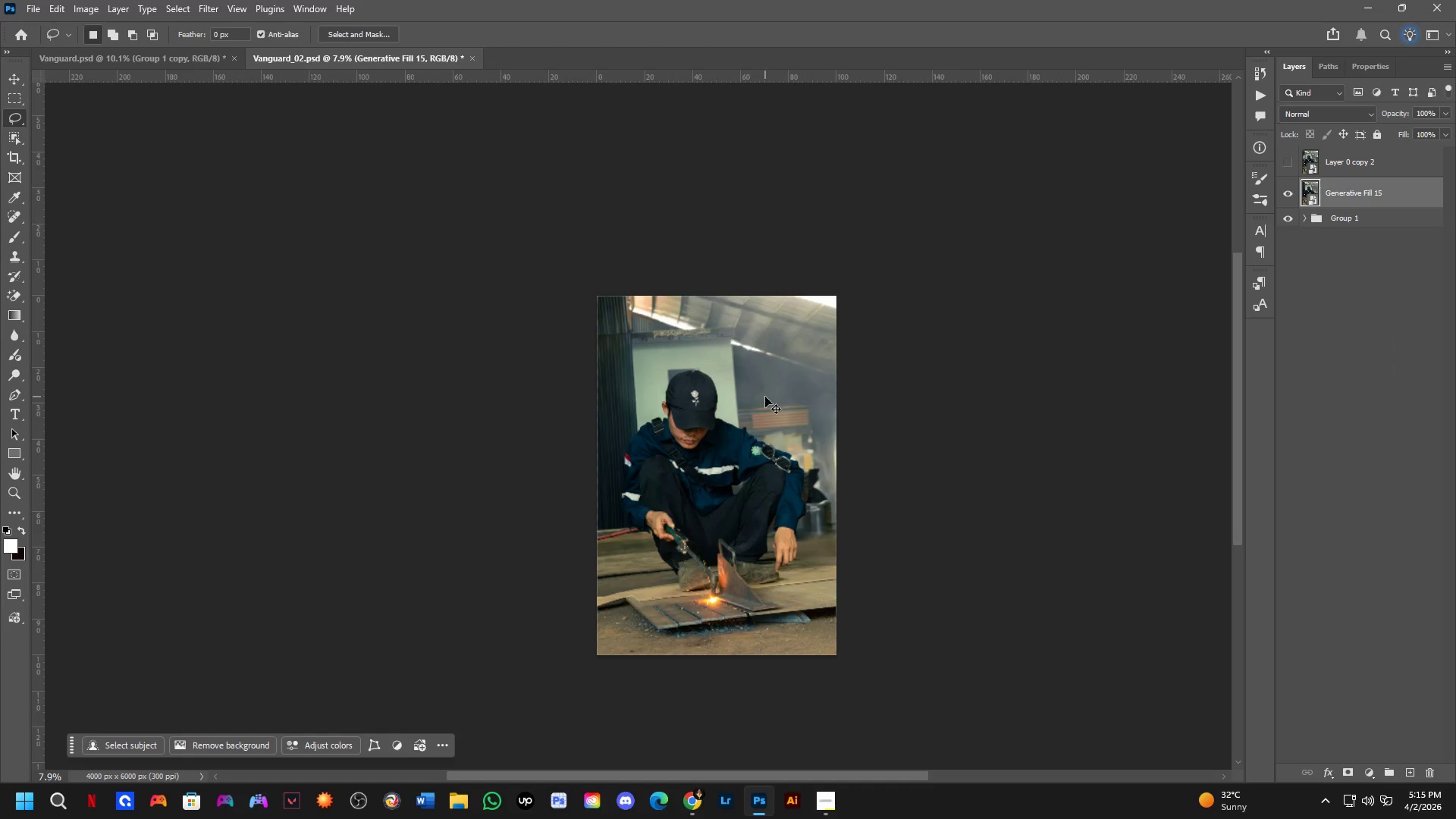 
key(Control+Meta+MetaLeft)
 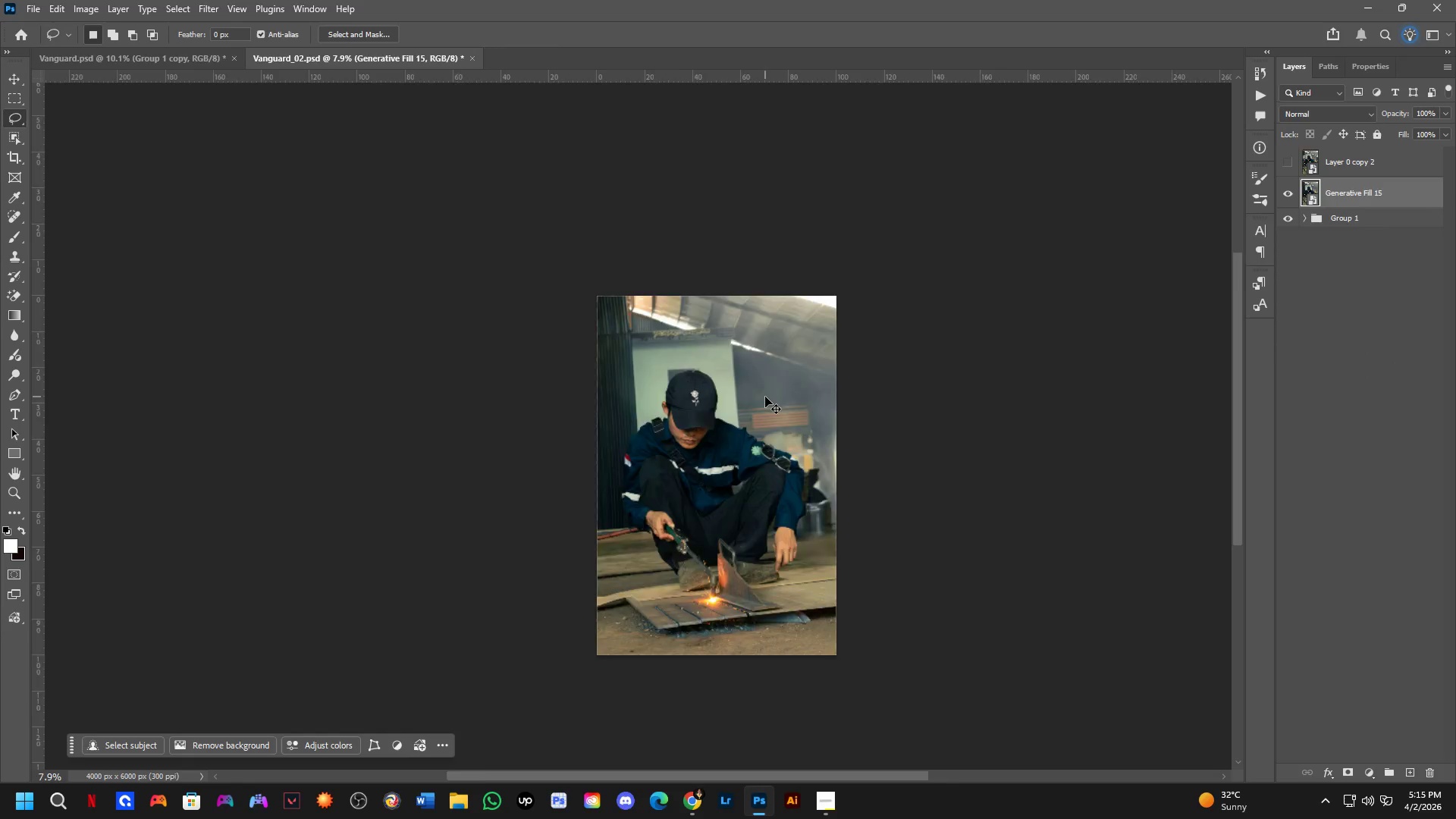 
key(Control+Meta+Tab)
 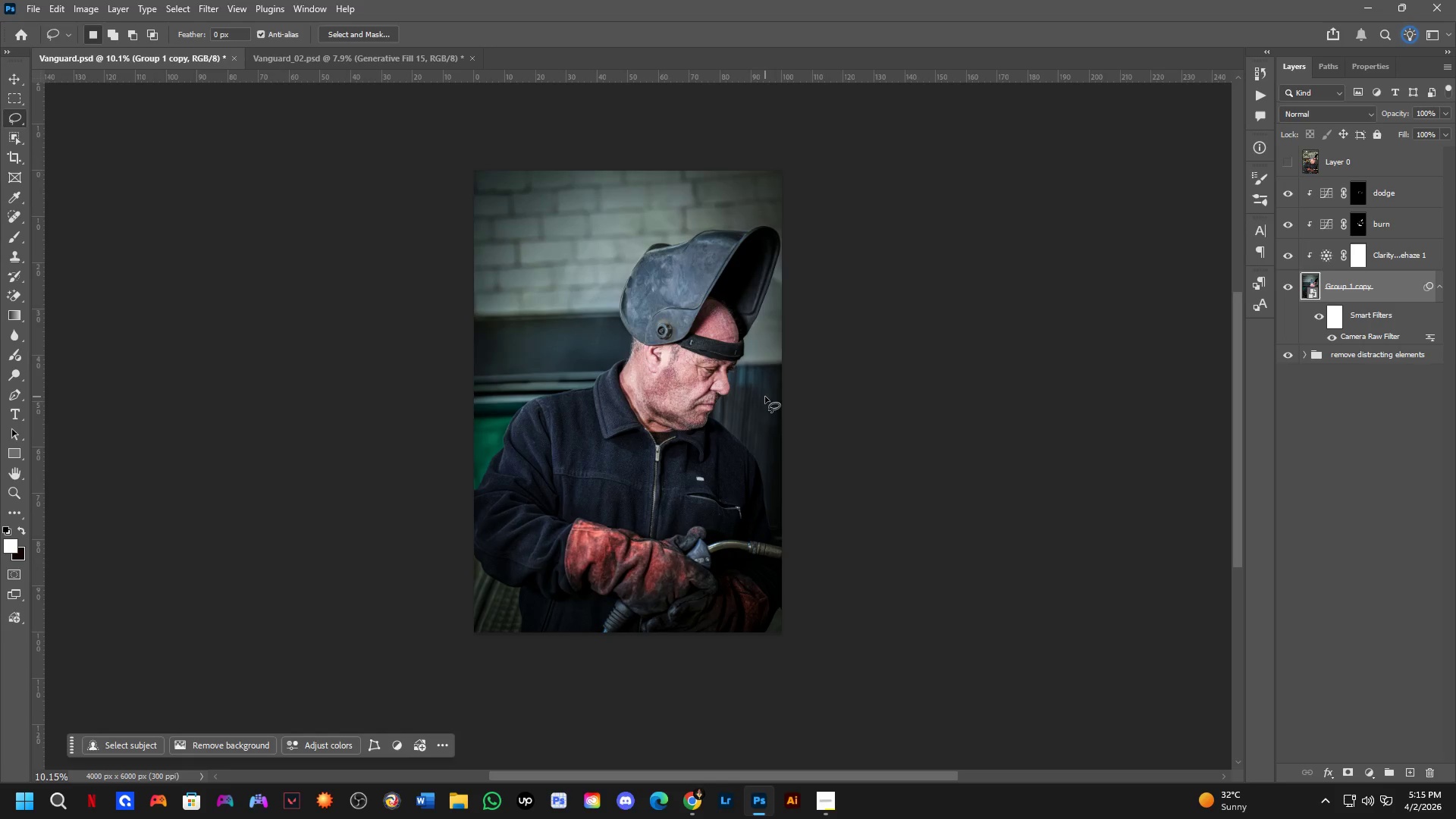 
key(Control+ControlLeft)
 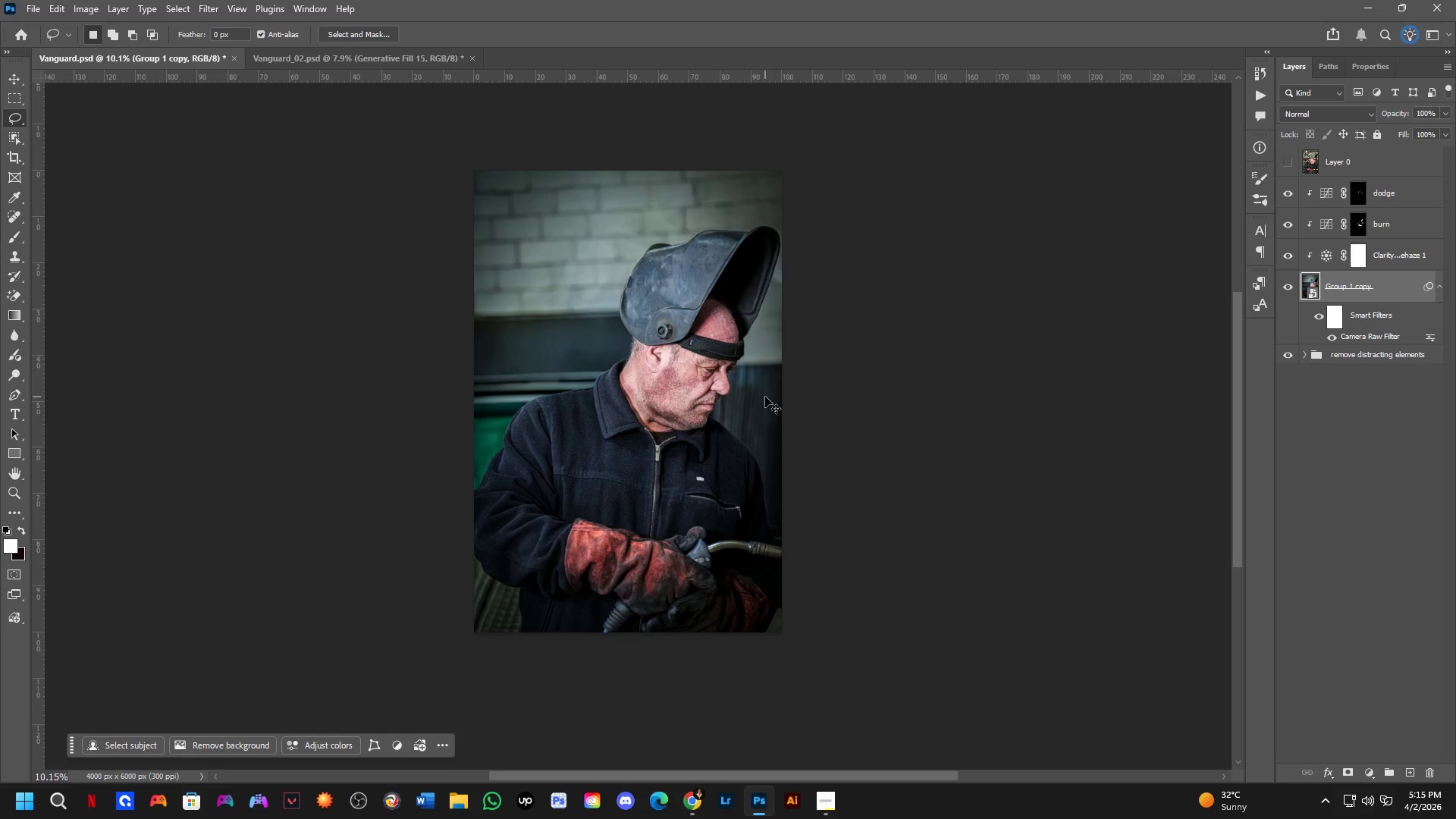 
key(Control+Tab)
 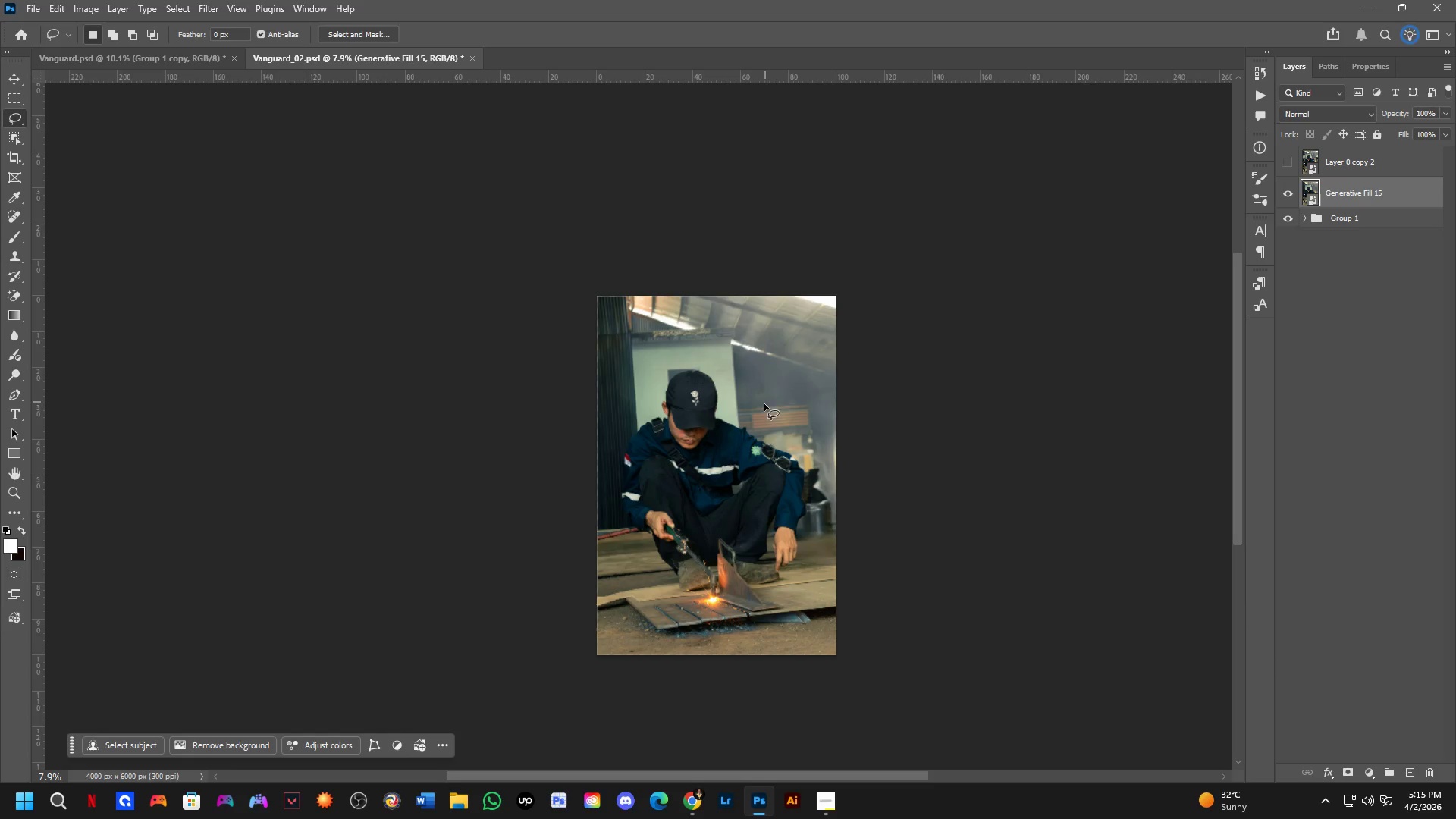 
key(Control+Shift+A)
 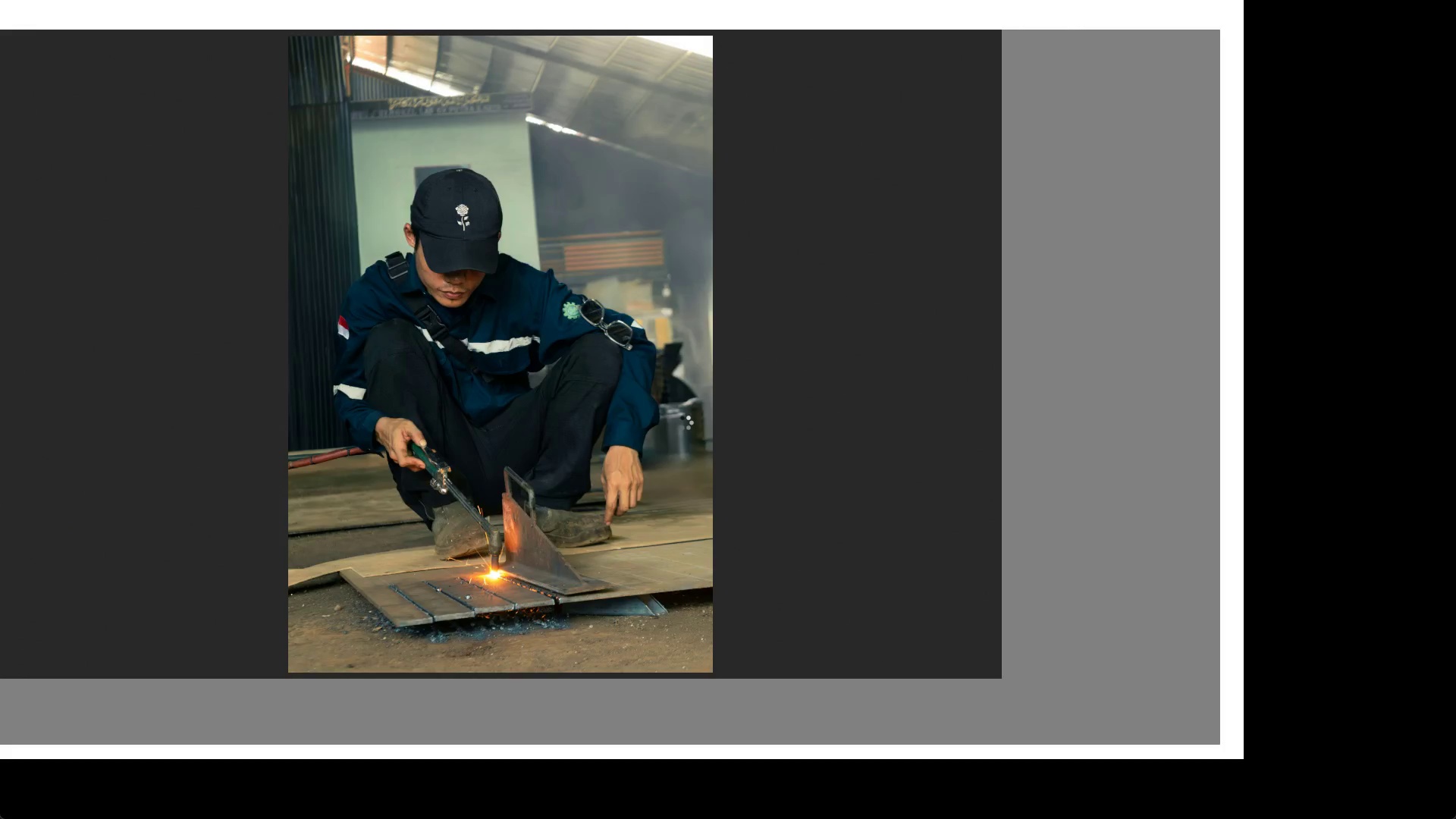 
left_click_drag(start_coordinate=[557, 264], to_coordinate=[597, 265])
 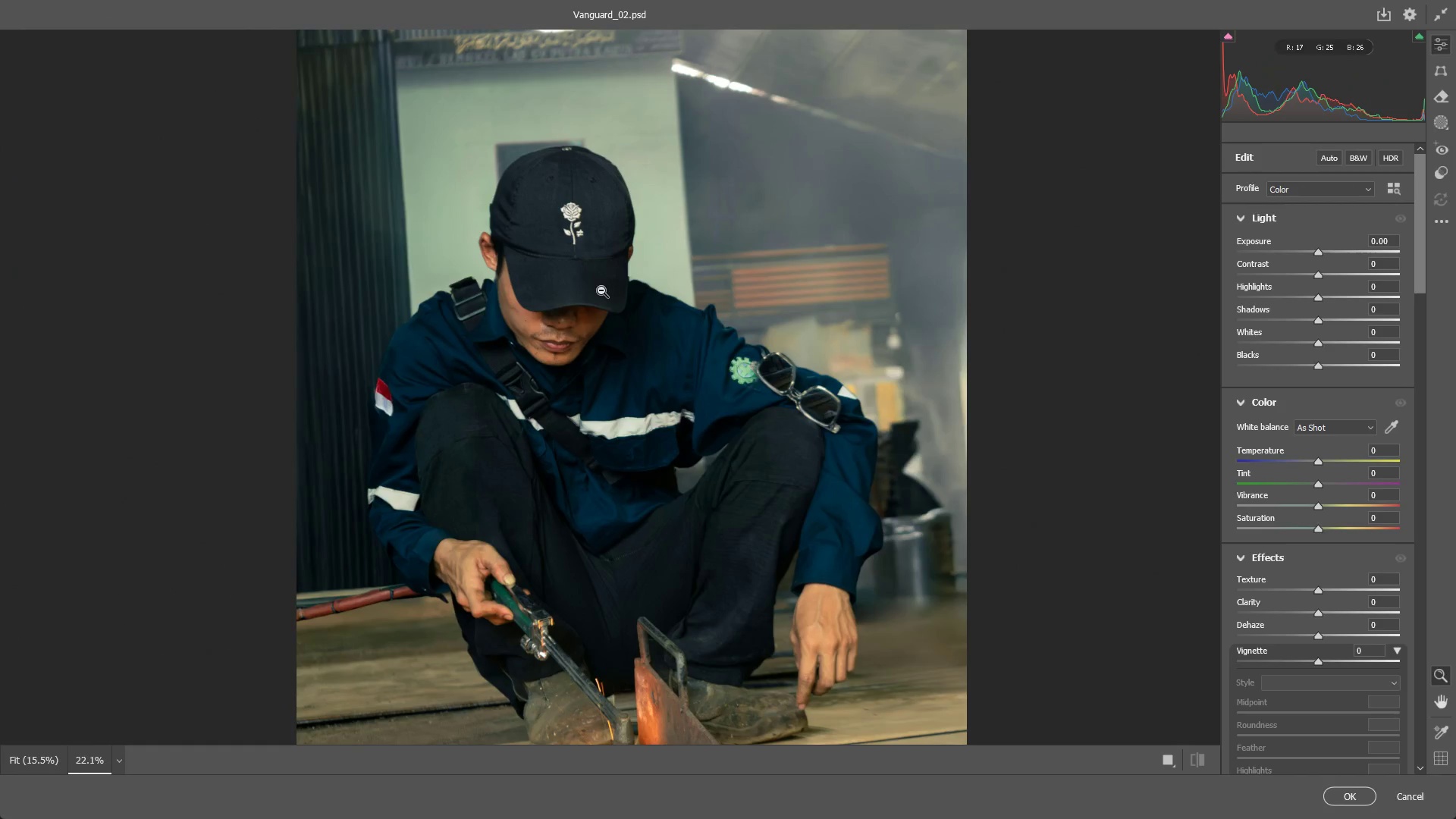 
key(Alt+Tab)